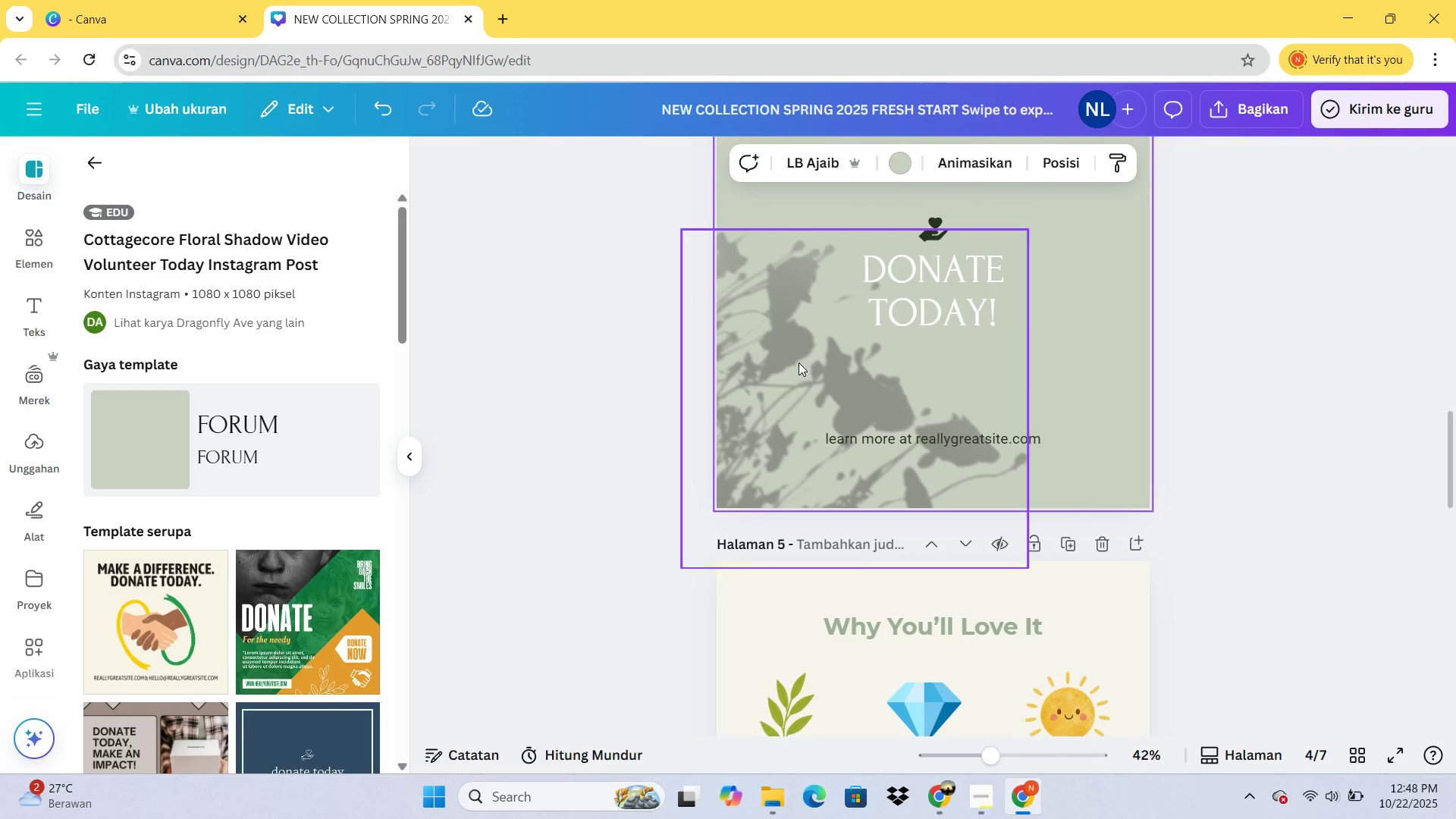 
left_click([799, 362])
 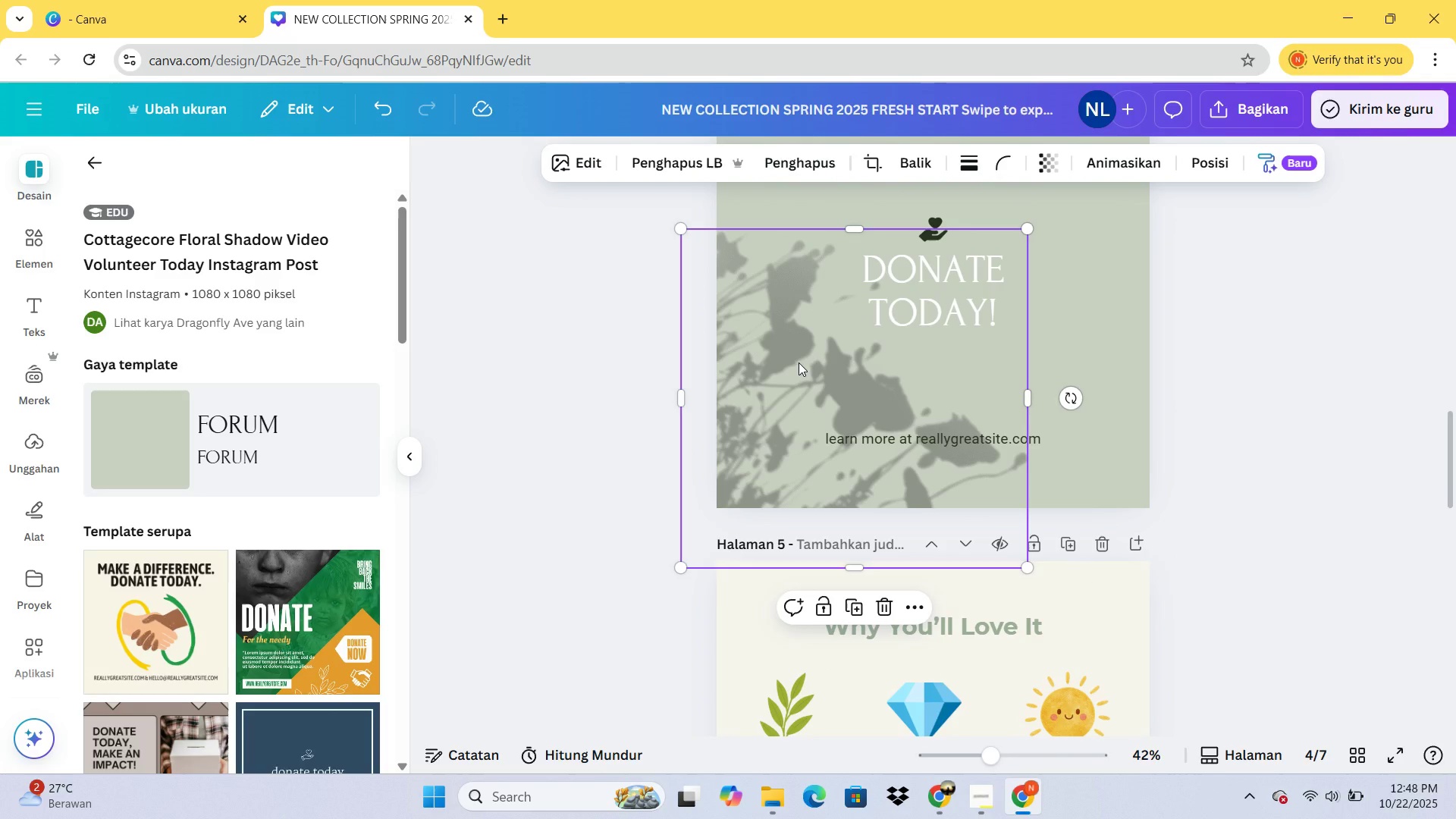 
key(Control+C)
 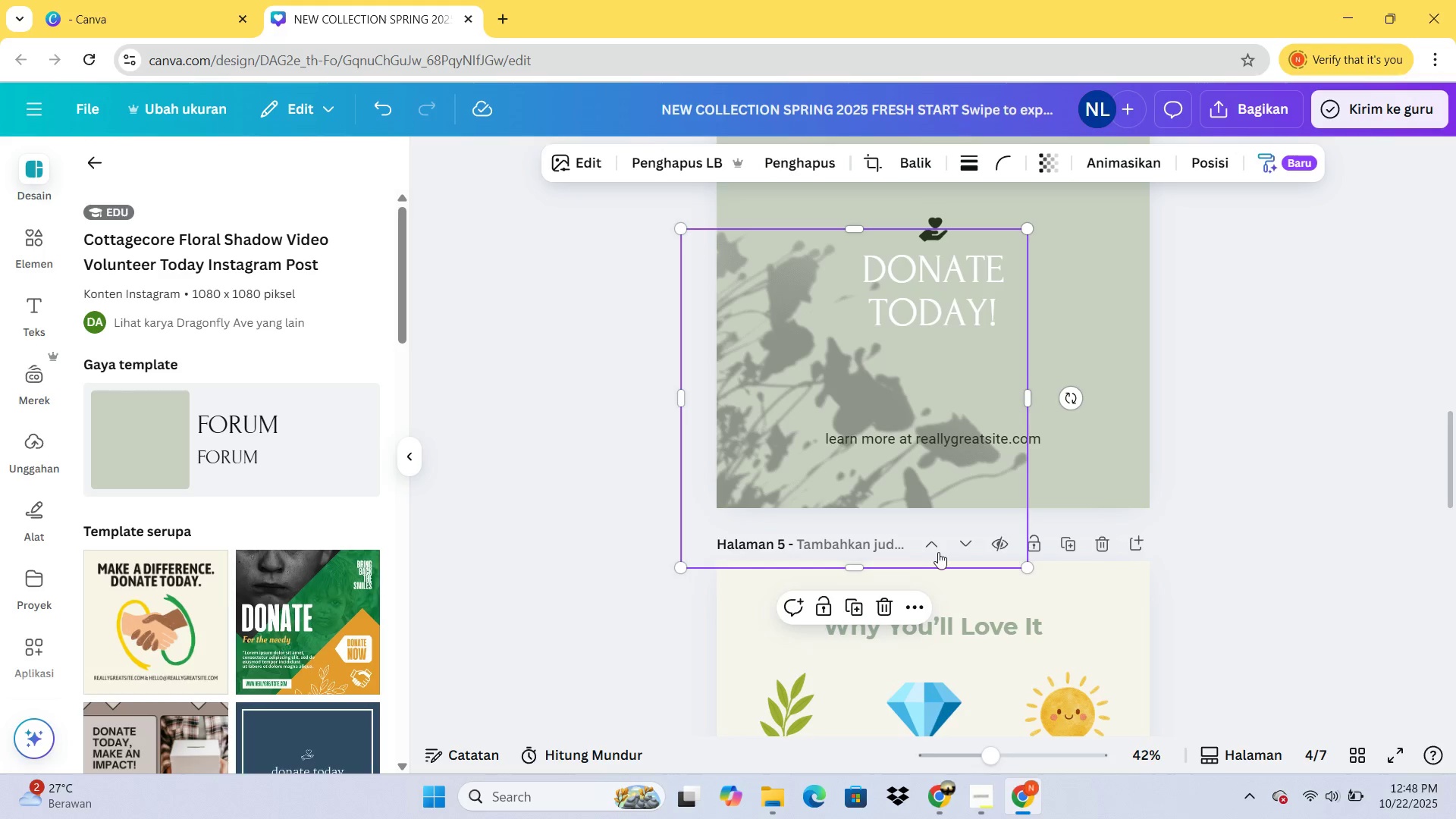 
scroll: coordinate [850, 544], scroll_direction: down, amount: 9.0
 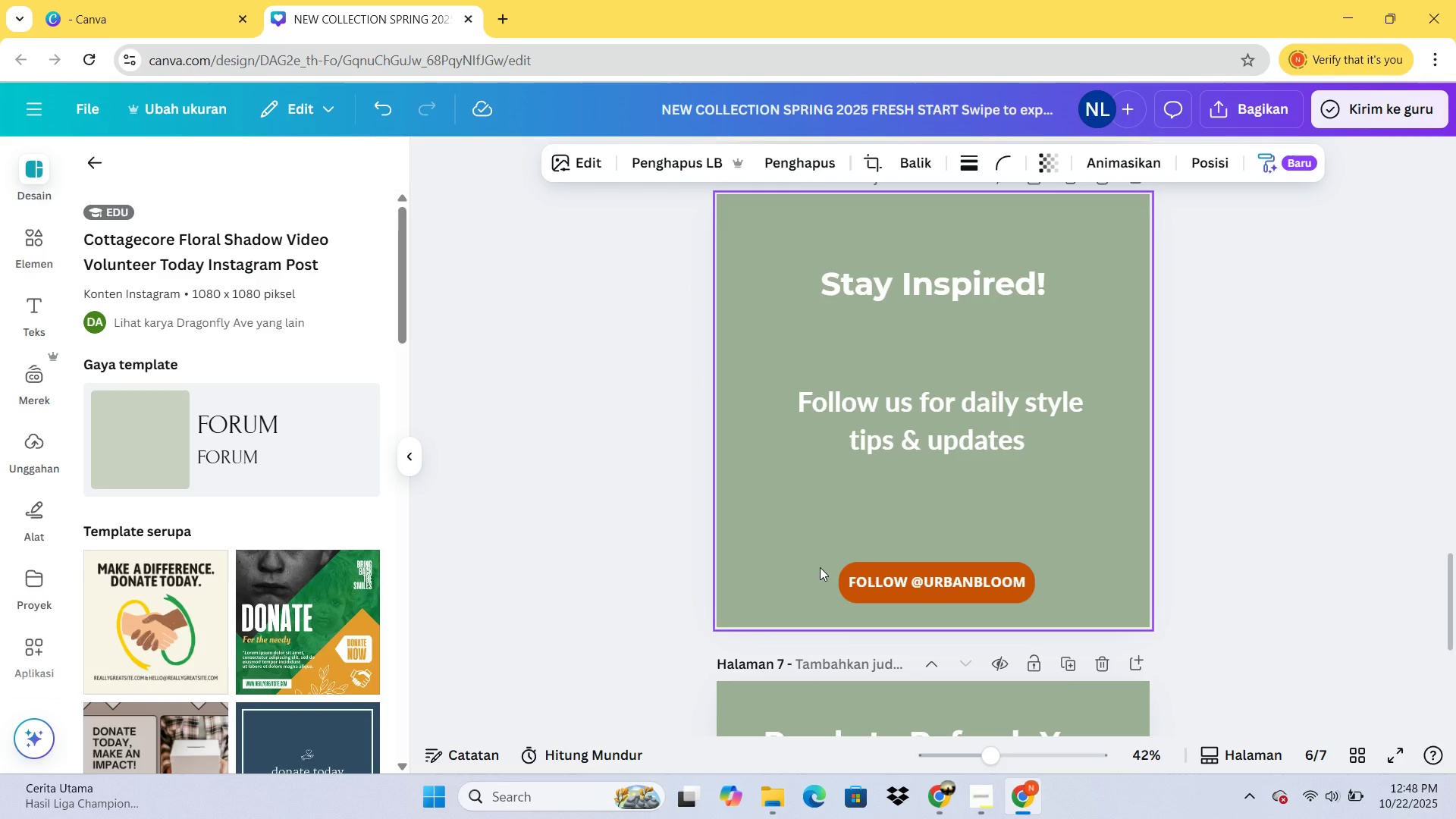 
left_click([820, 567])
 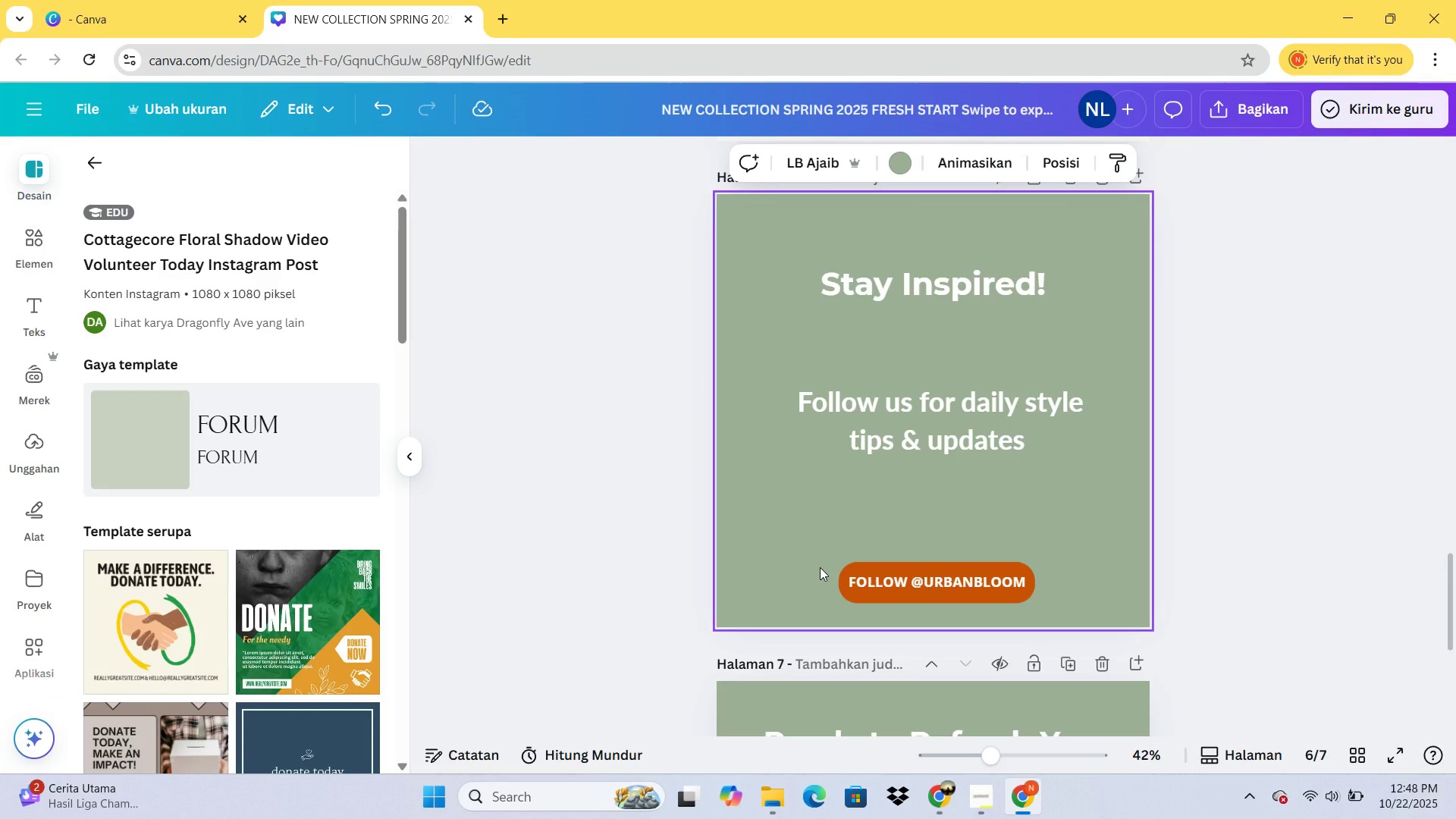 
key(Control+V)
 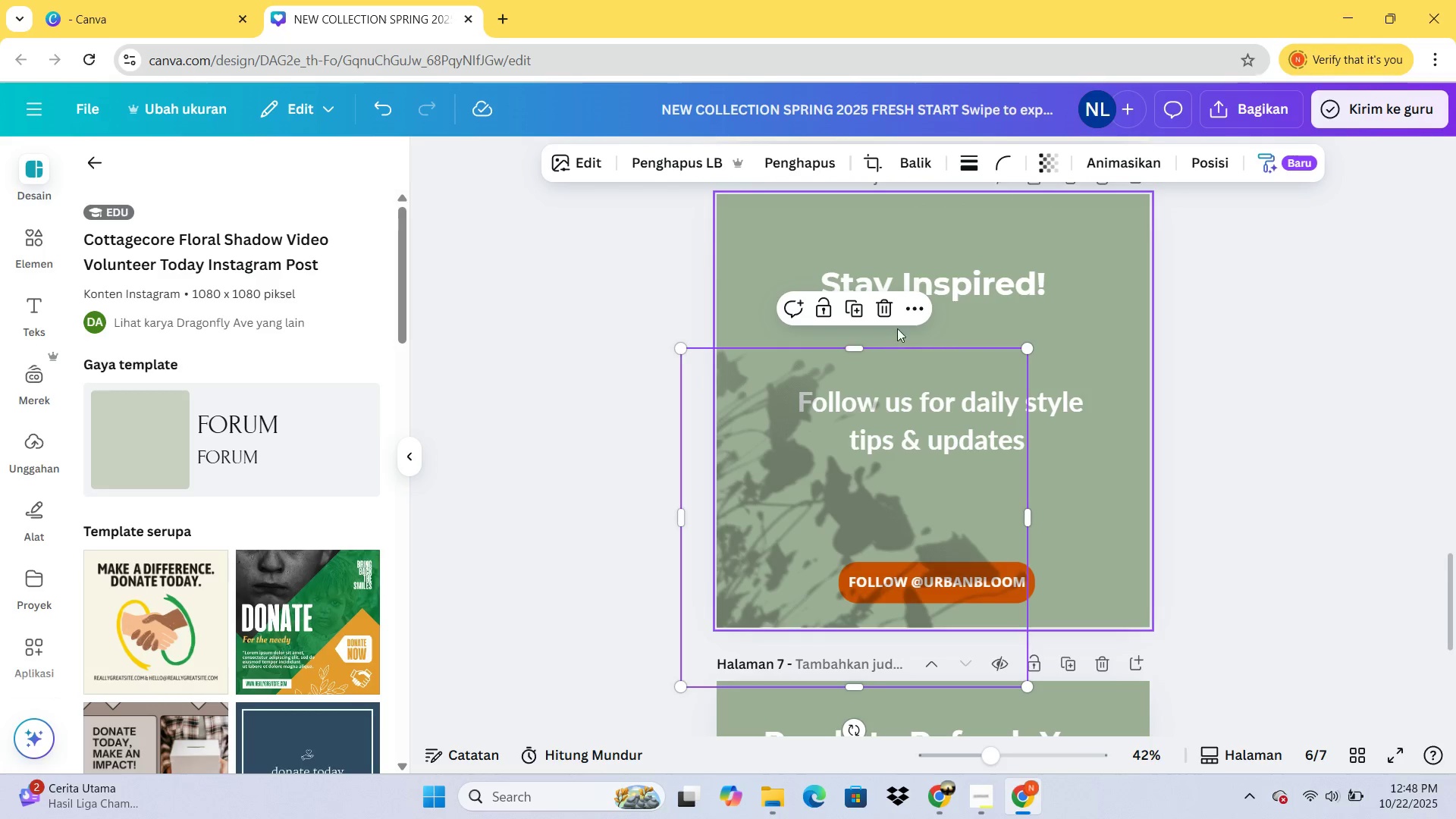 
left_click([910, 311])
 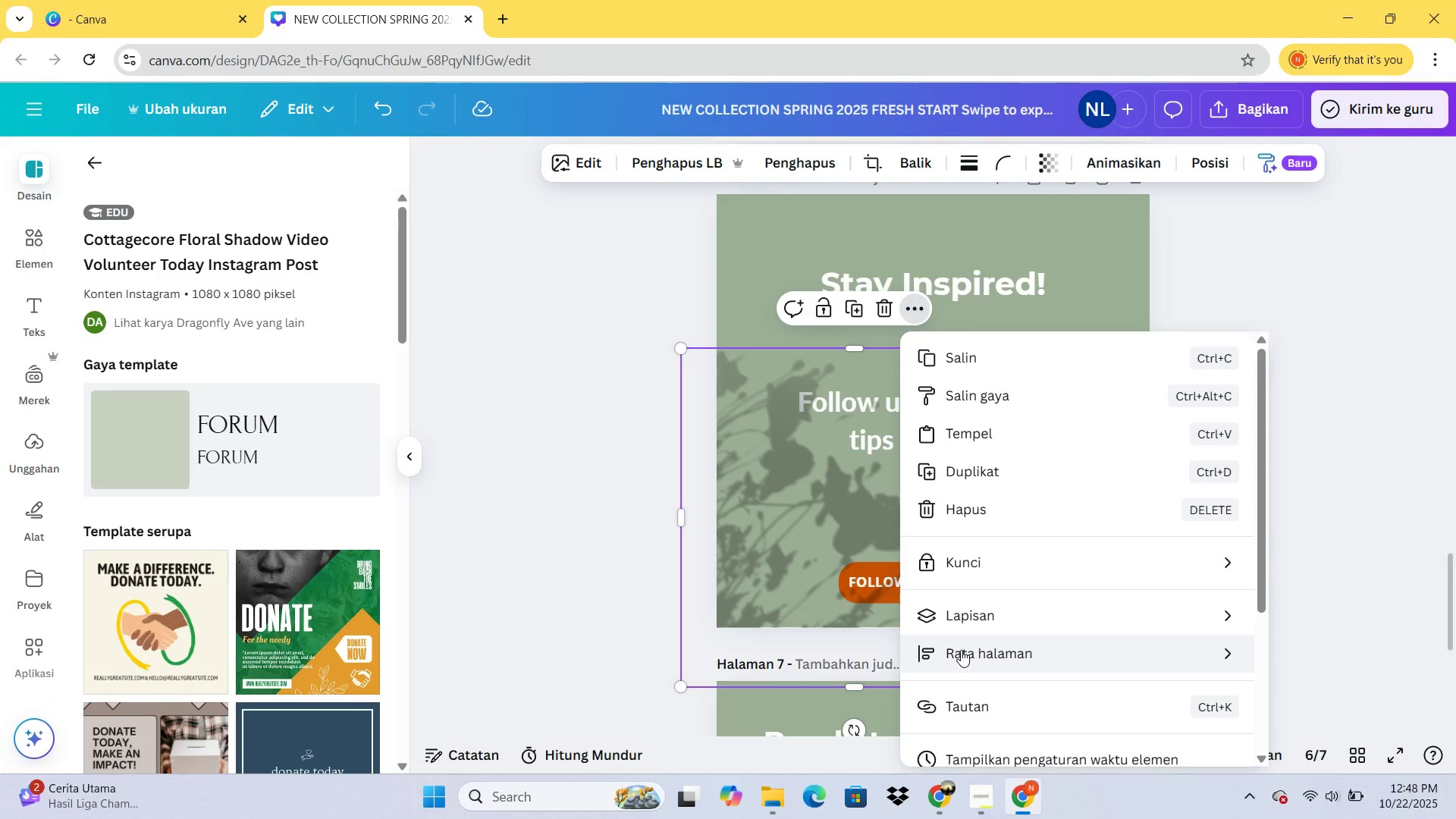 
left_click([968, 632])
 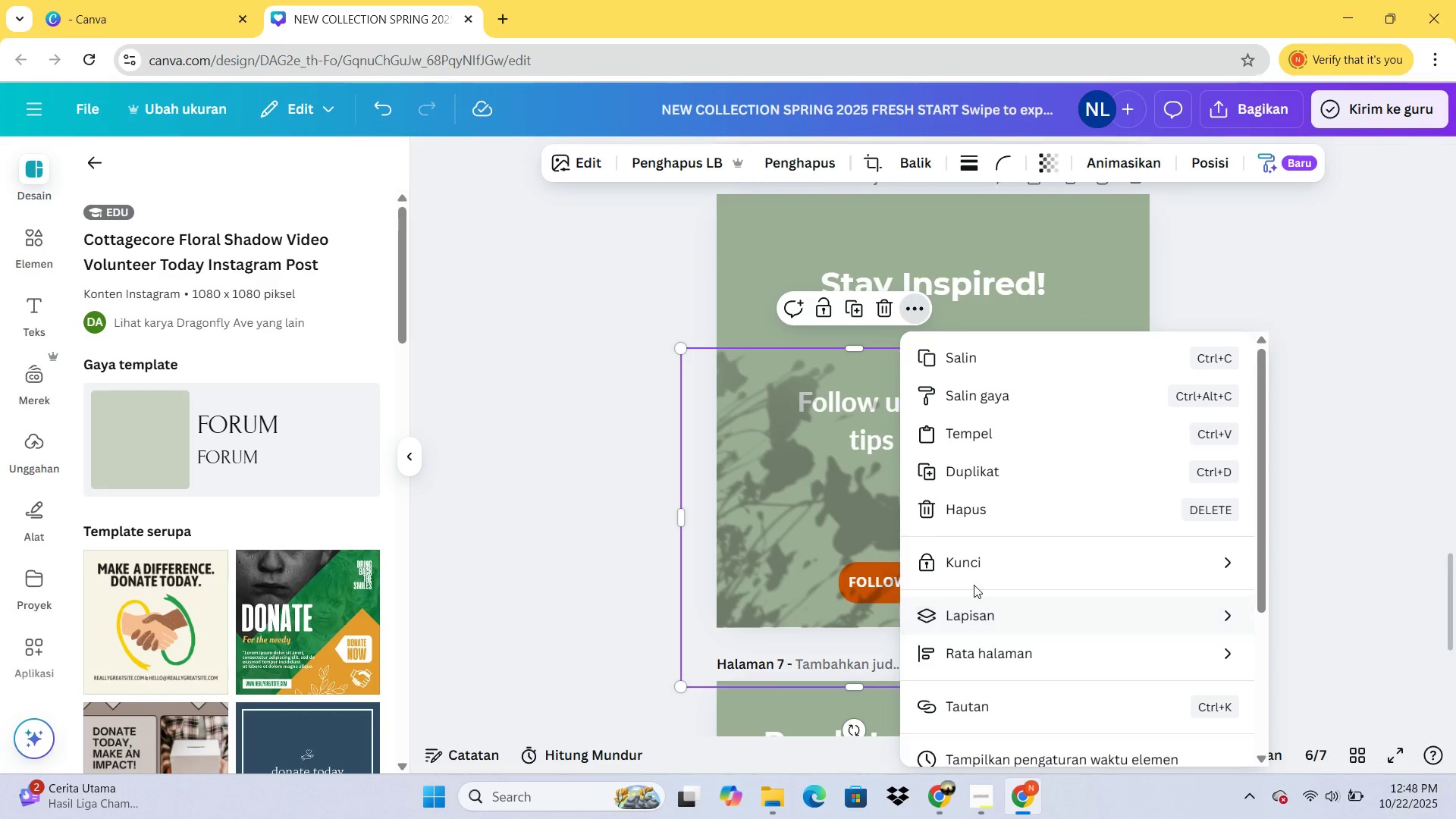 
left_click([961, 611])
 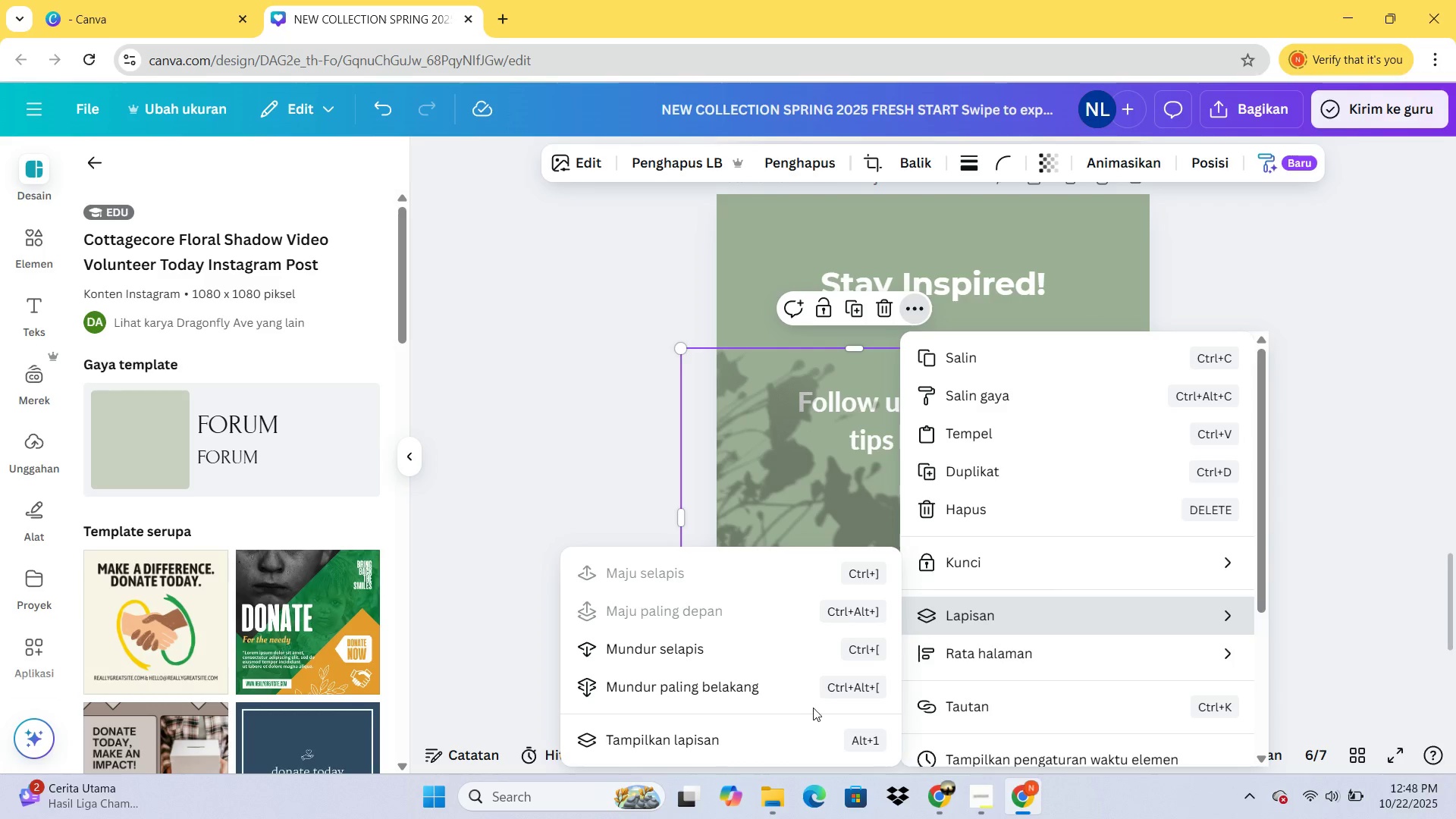 
left_click([817, 695])
 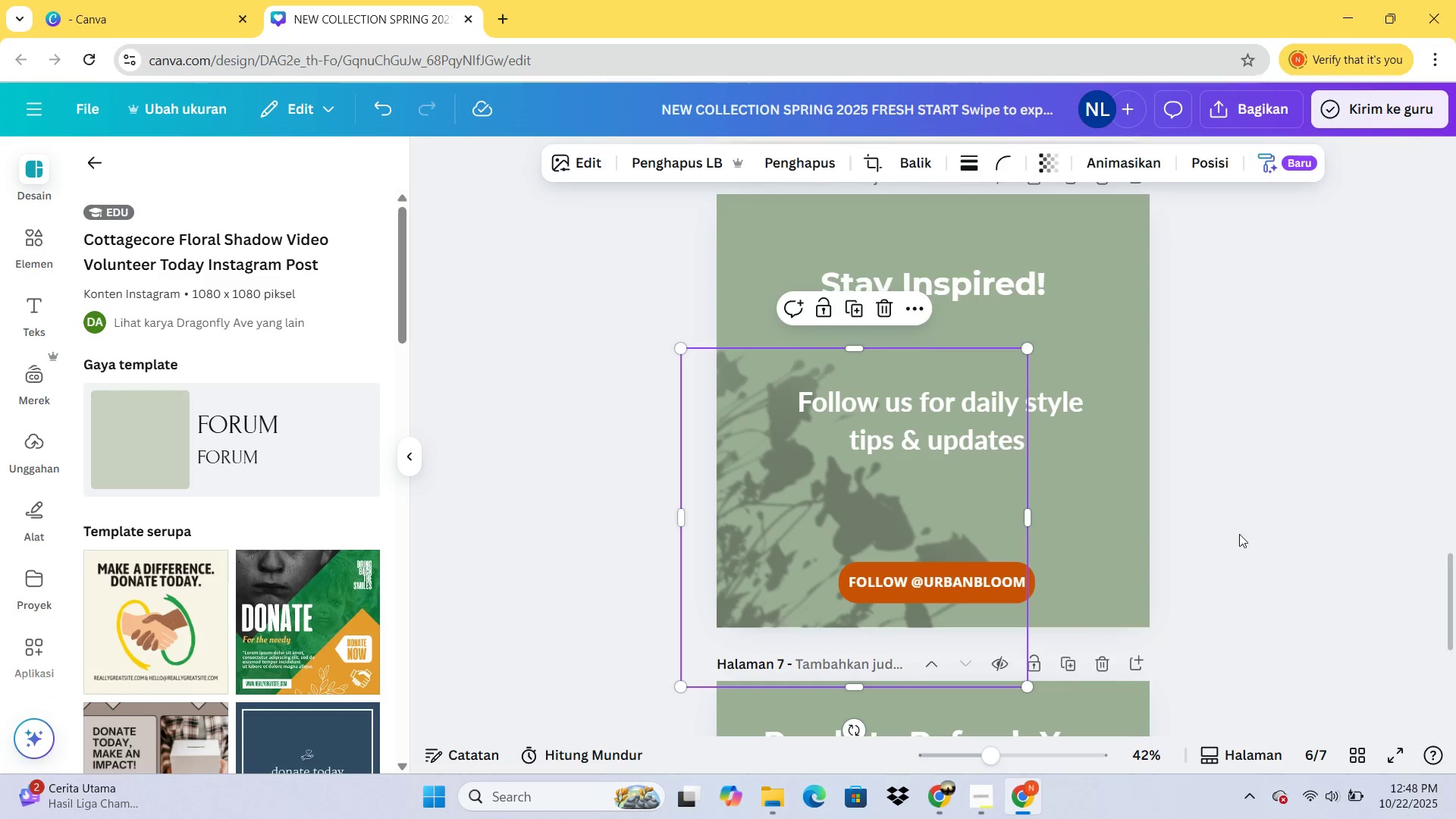 
left_click([1263, 527])
 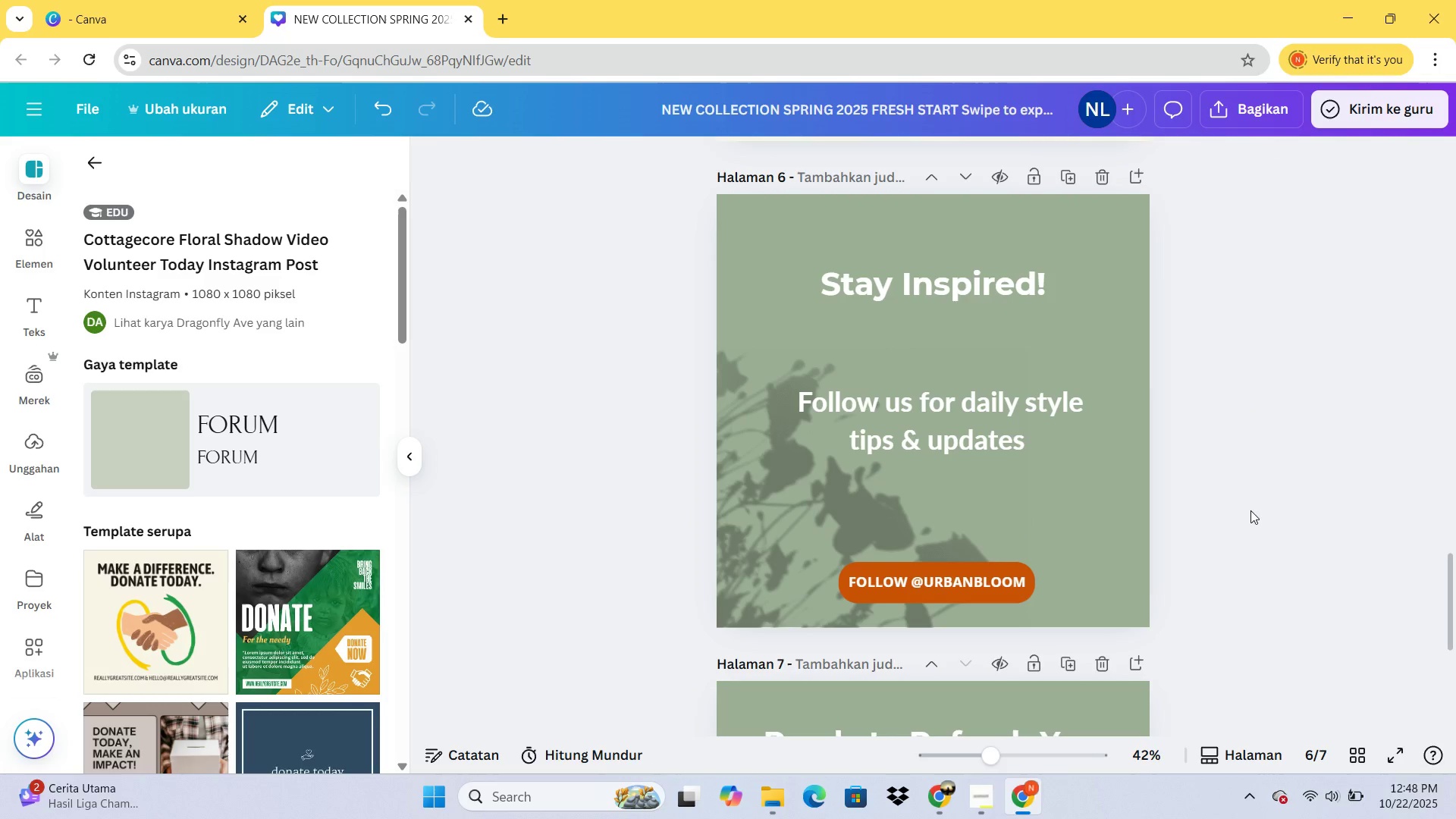 
scroll: coordinate [1161, 602], scroll_direction: down, amount: 2.0
 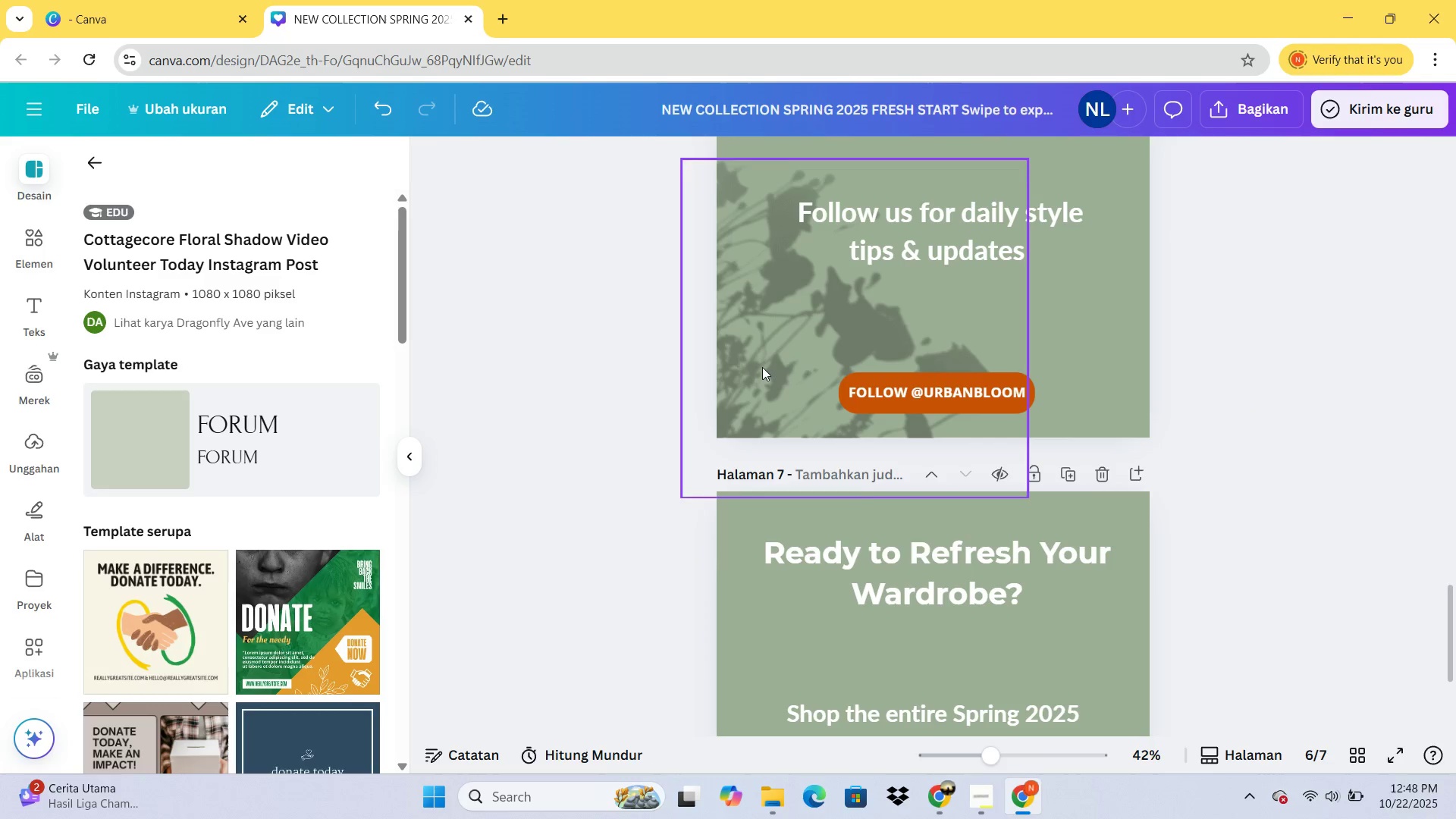 
left_click([764, 367])
 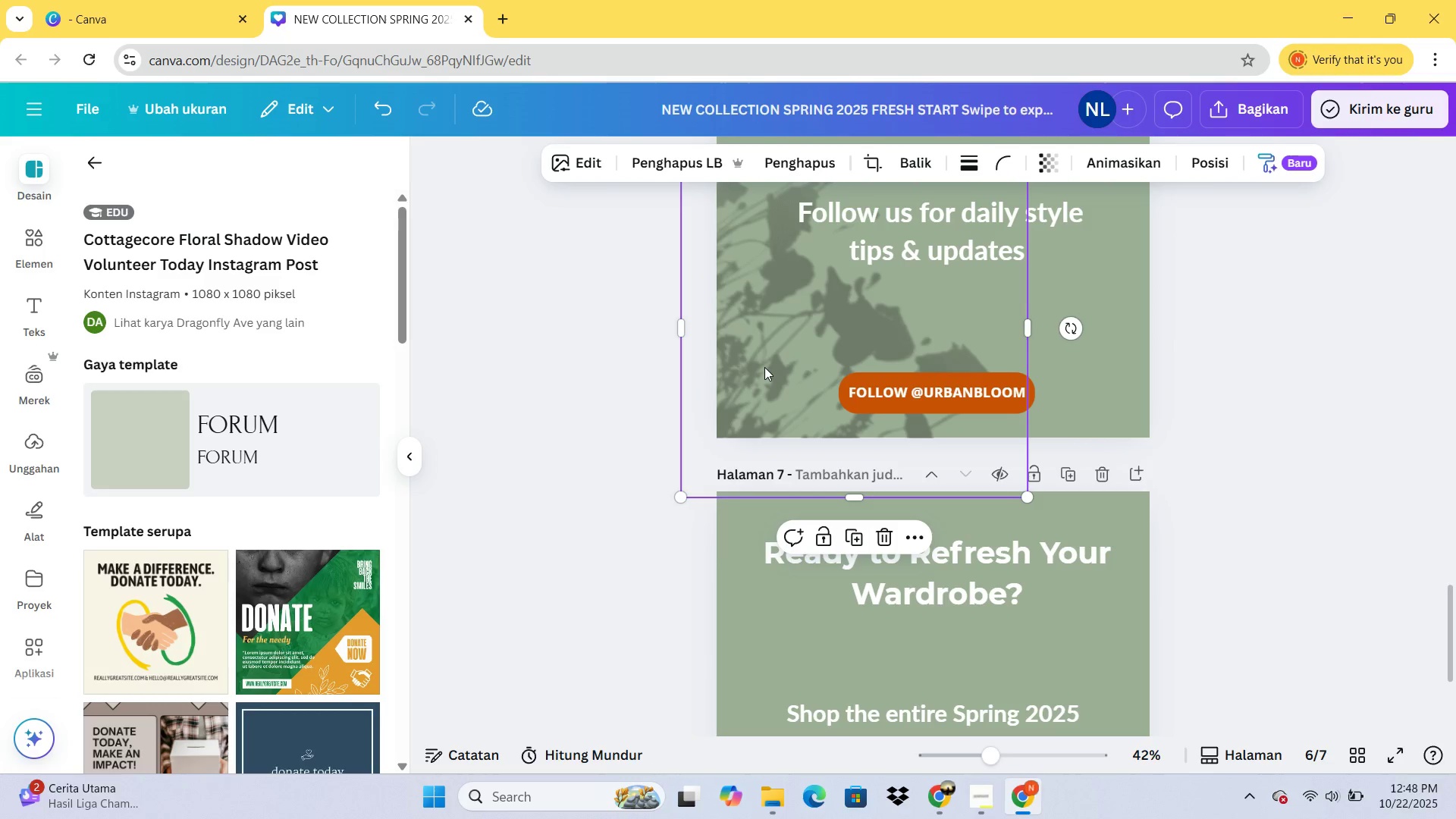 
key(Control+C)
 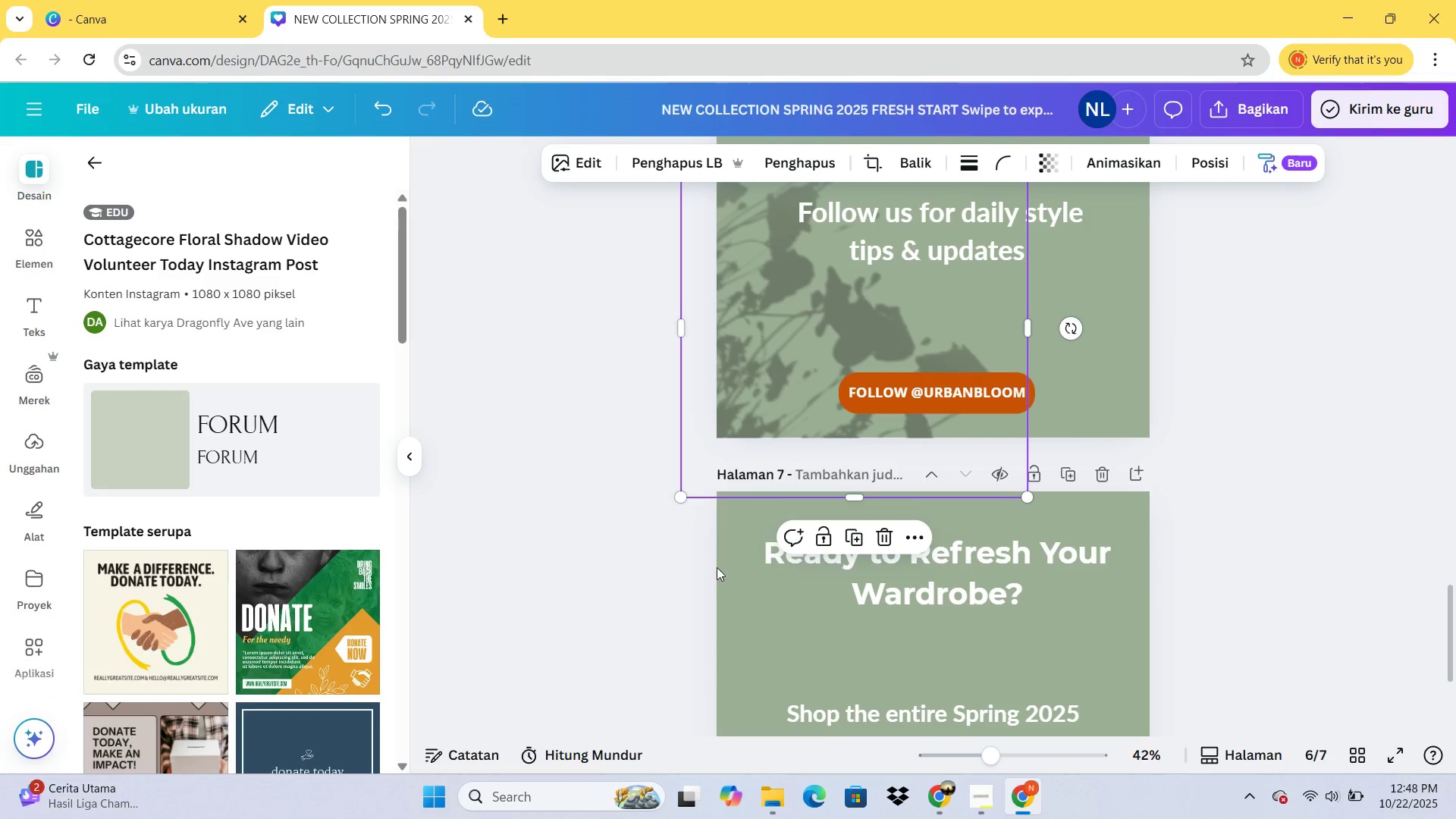 
scroll: coordinate [720, 572], scroll_direction: down, amount: 3.0
 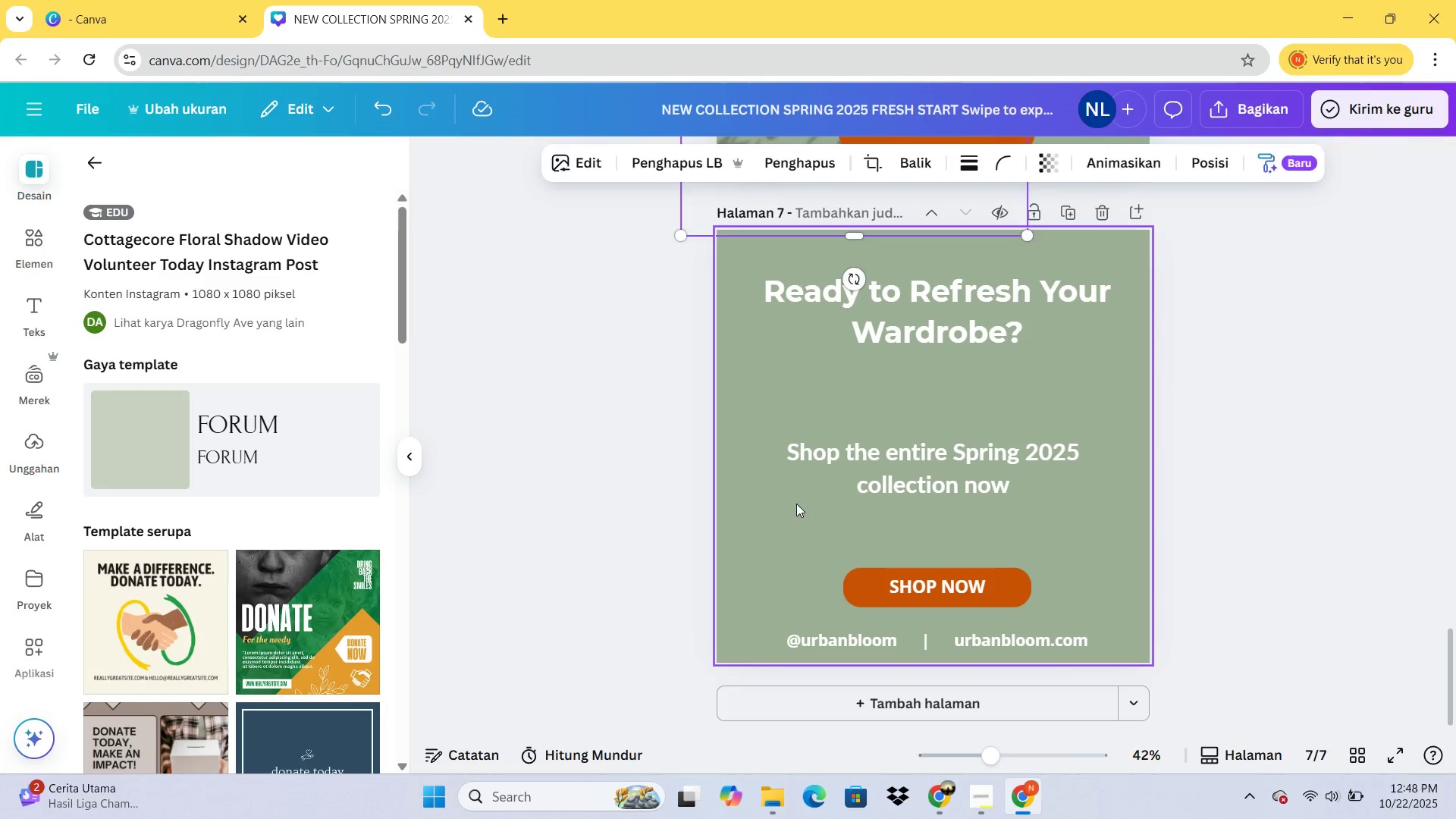 
left_click([796, 504])
 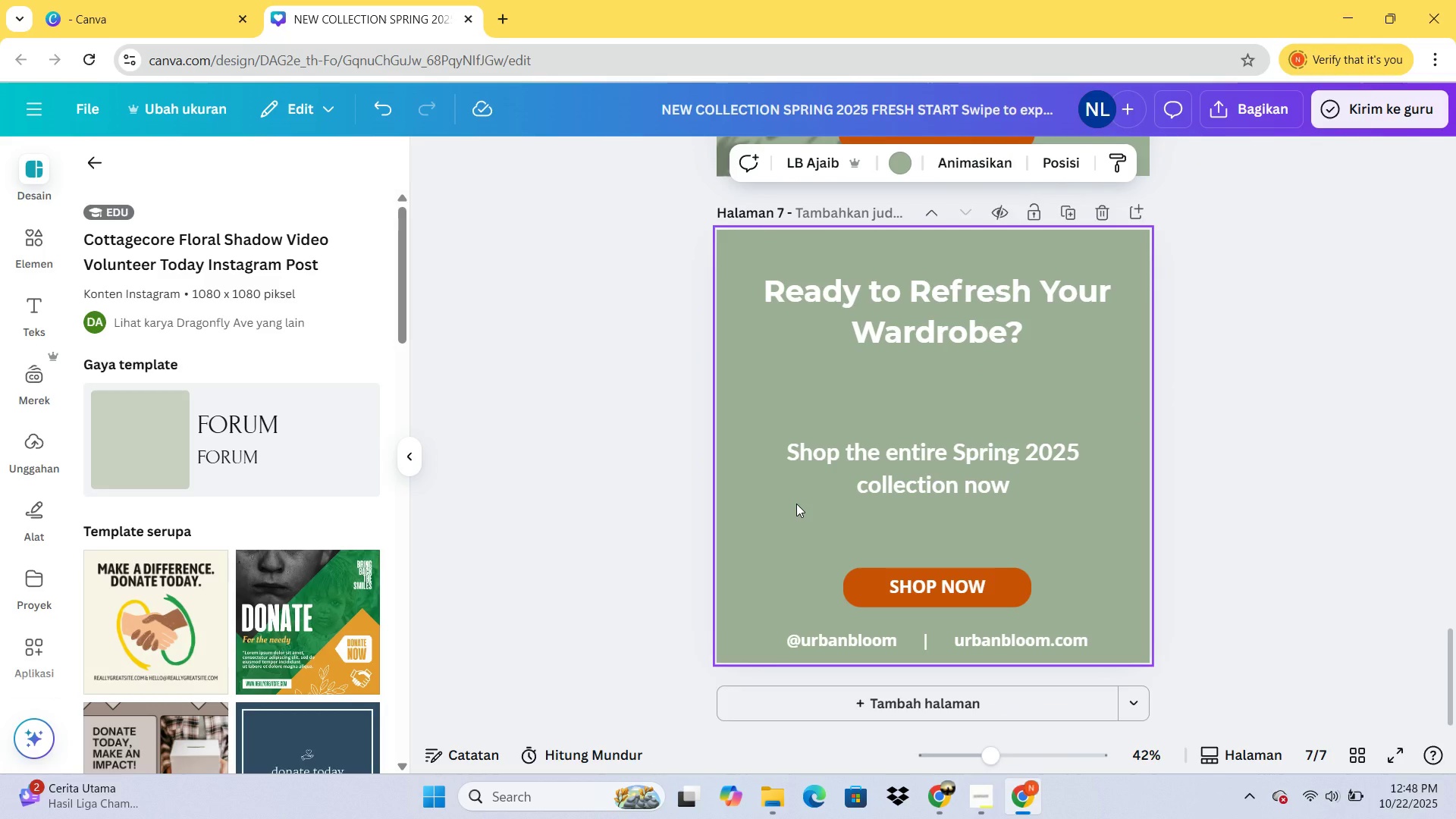 
key(Control+V)
 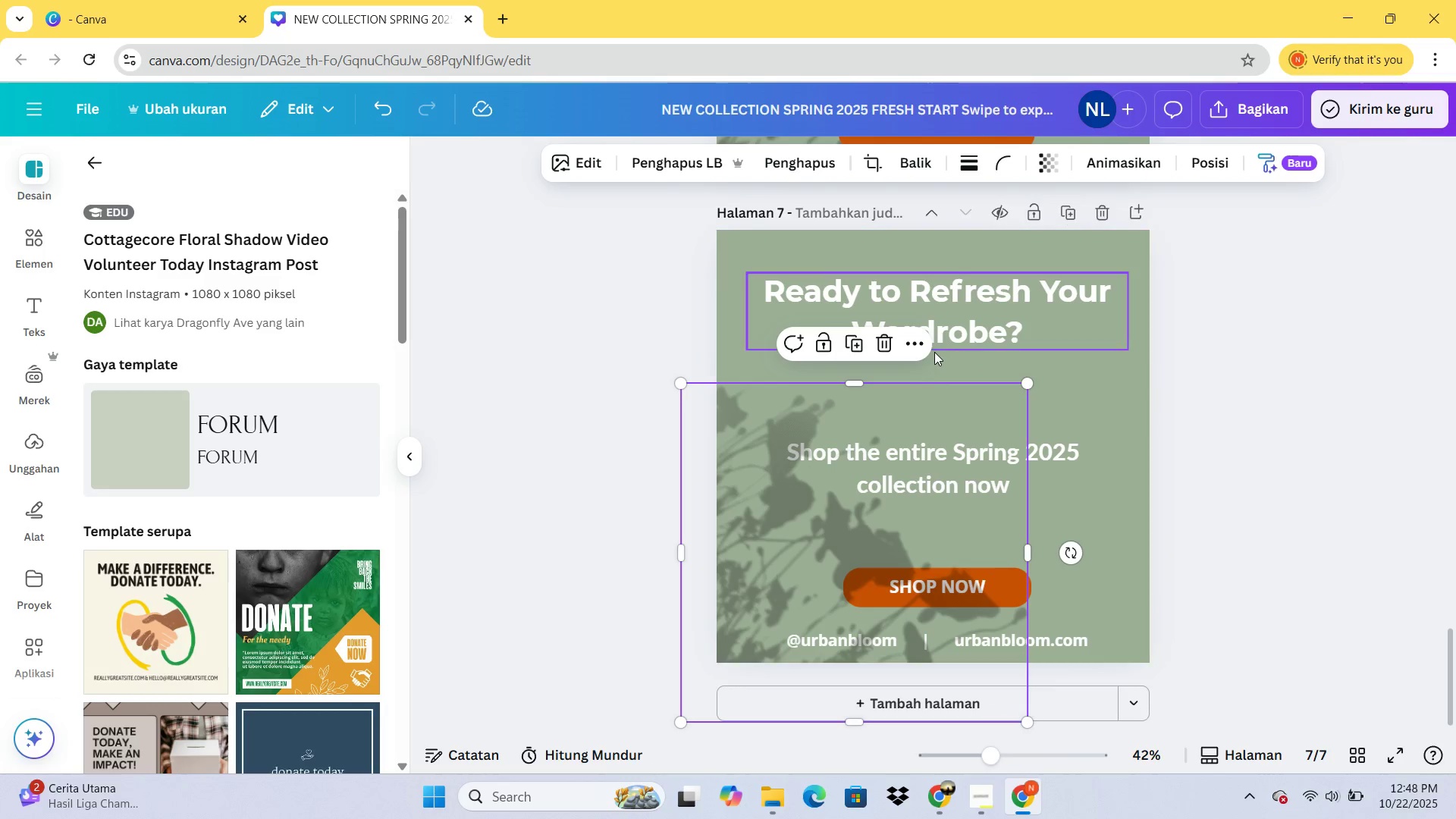 
left_click([920, 344])
 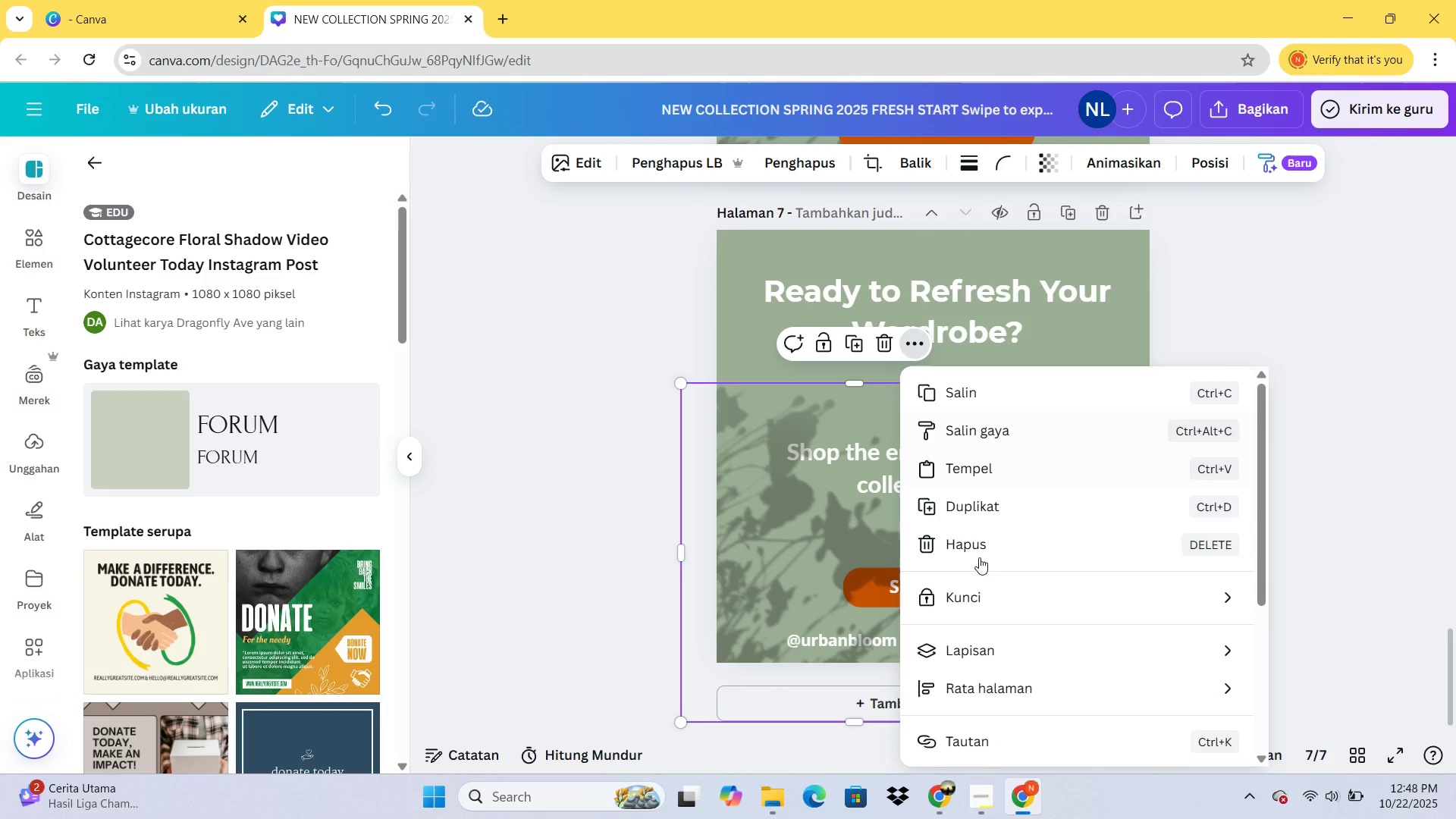 
scroll: coordinate [979, 579], scroll_direction: down, amount: 2.0
 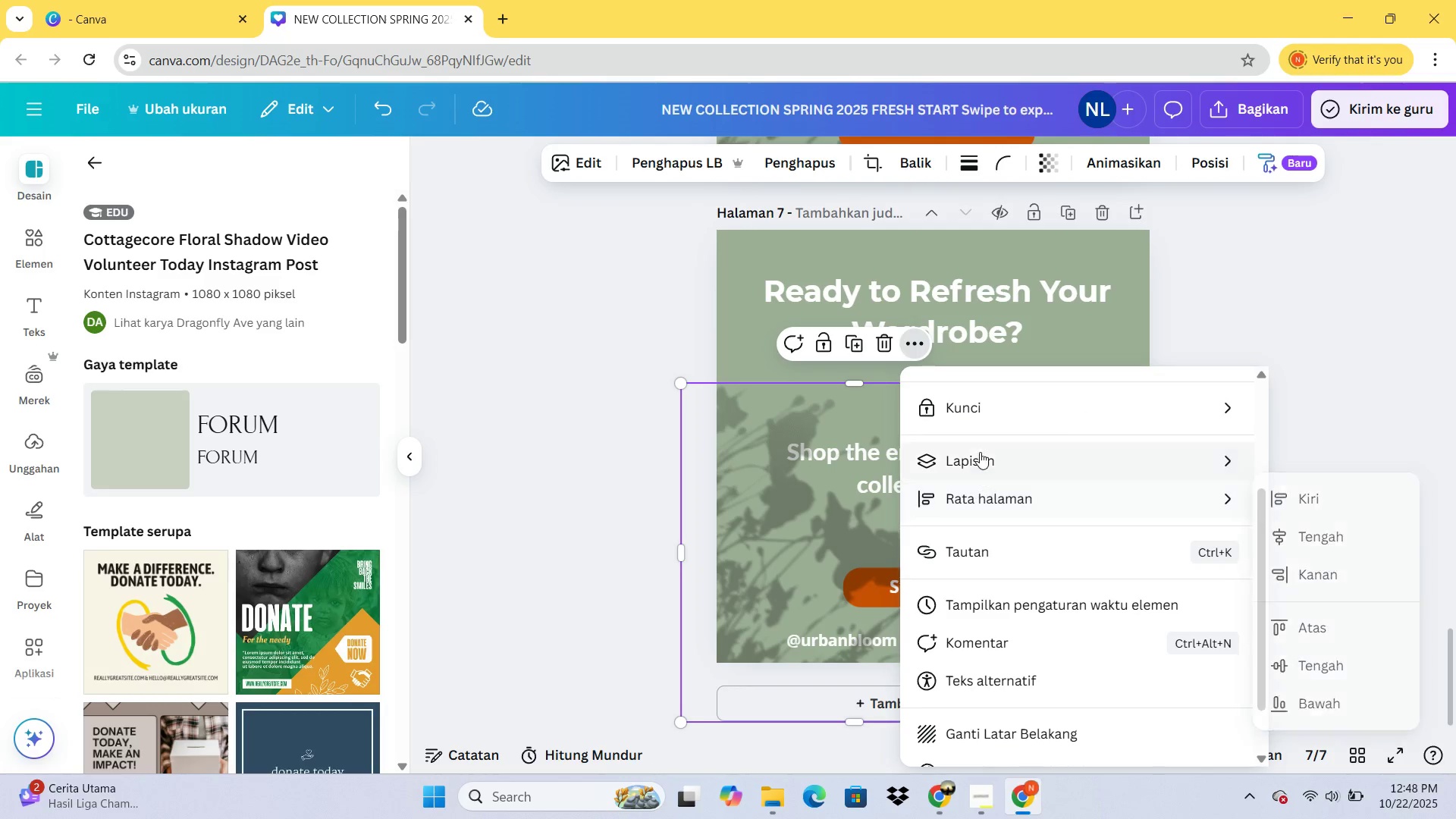 
left_click([980, 452])
 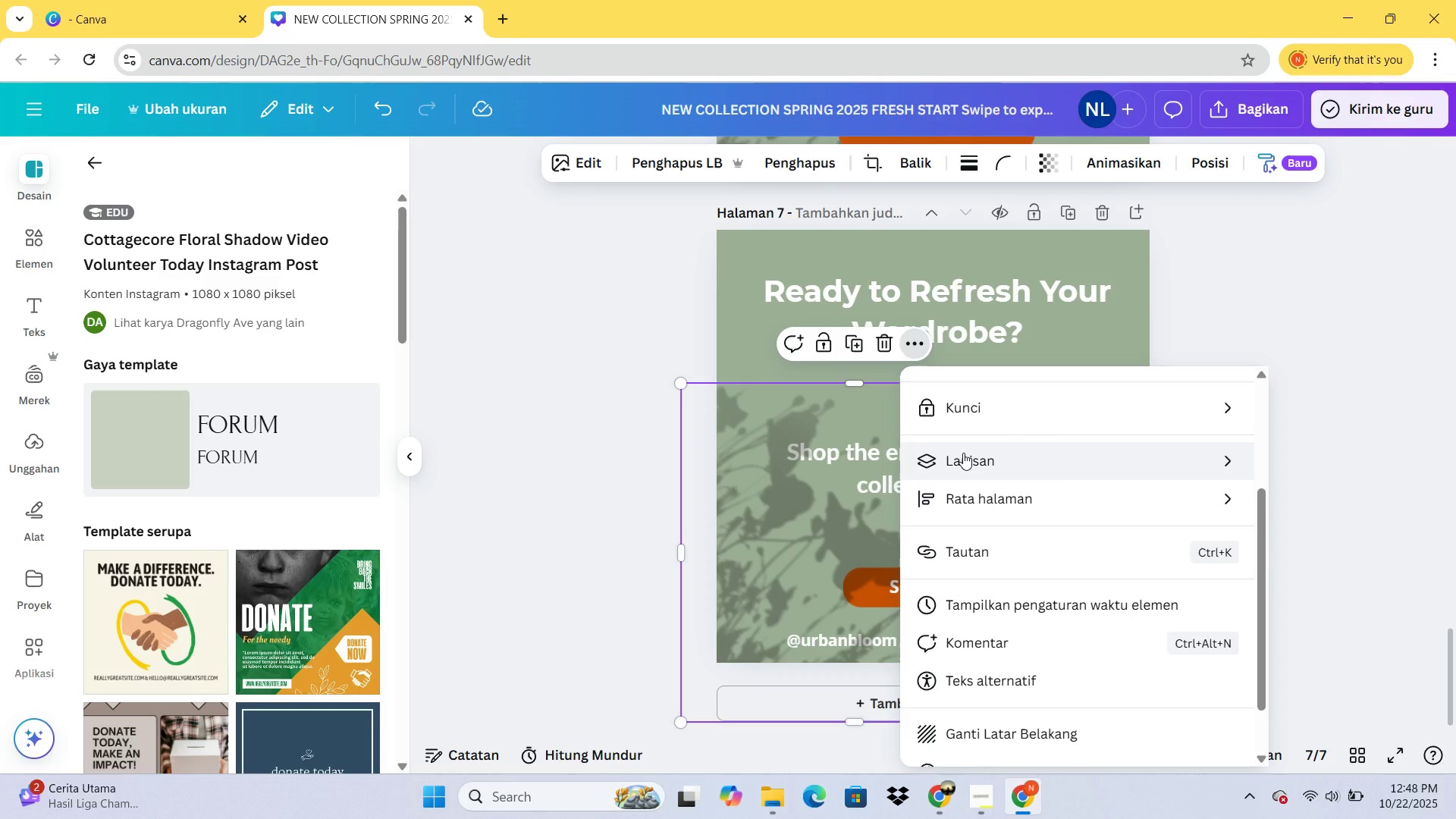 
double_click([963, 453])
 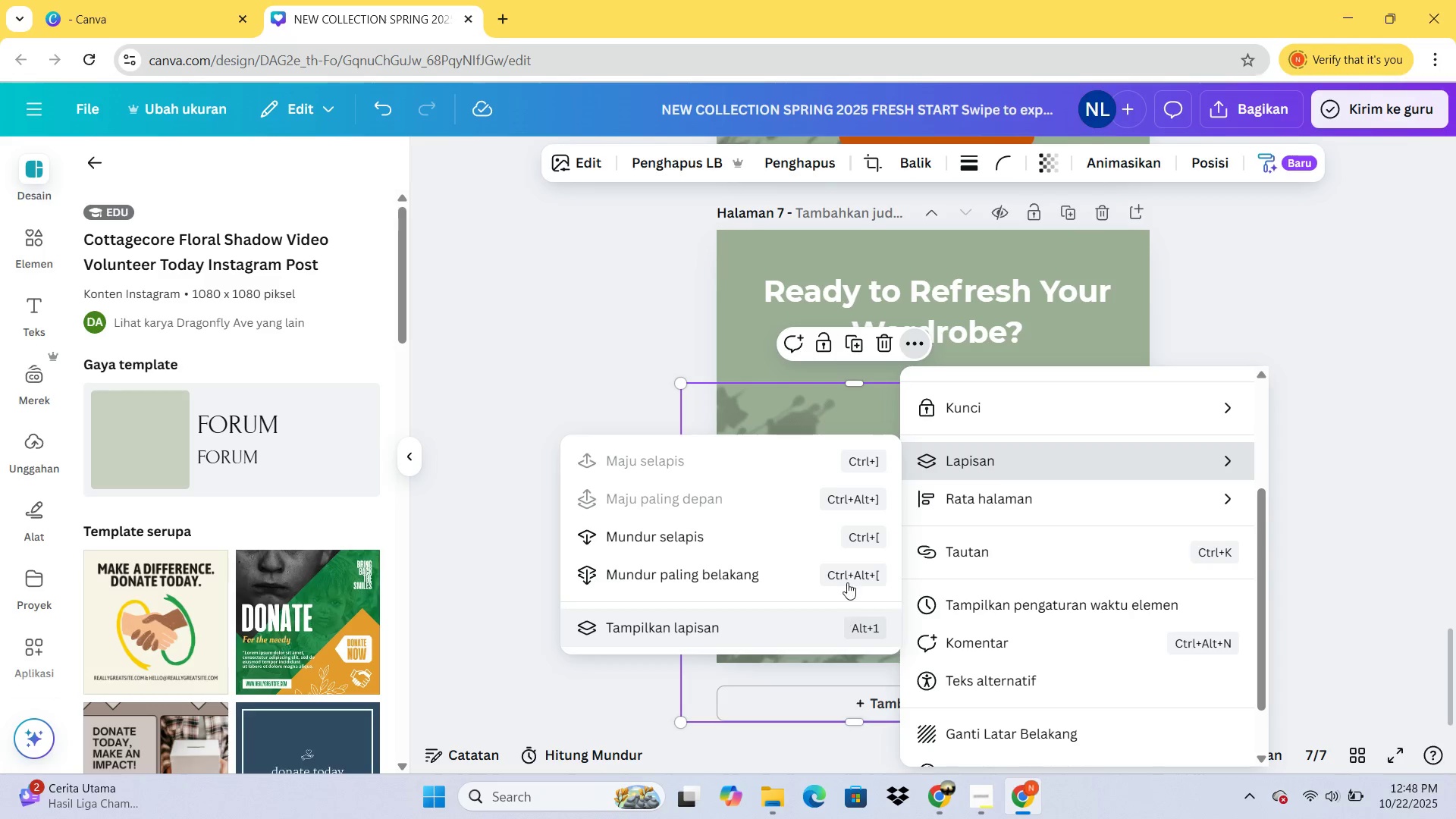 
left_click([849, 577])
 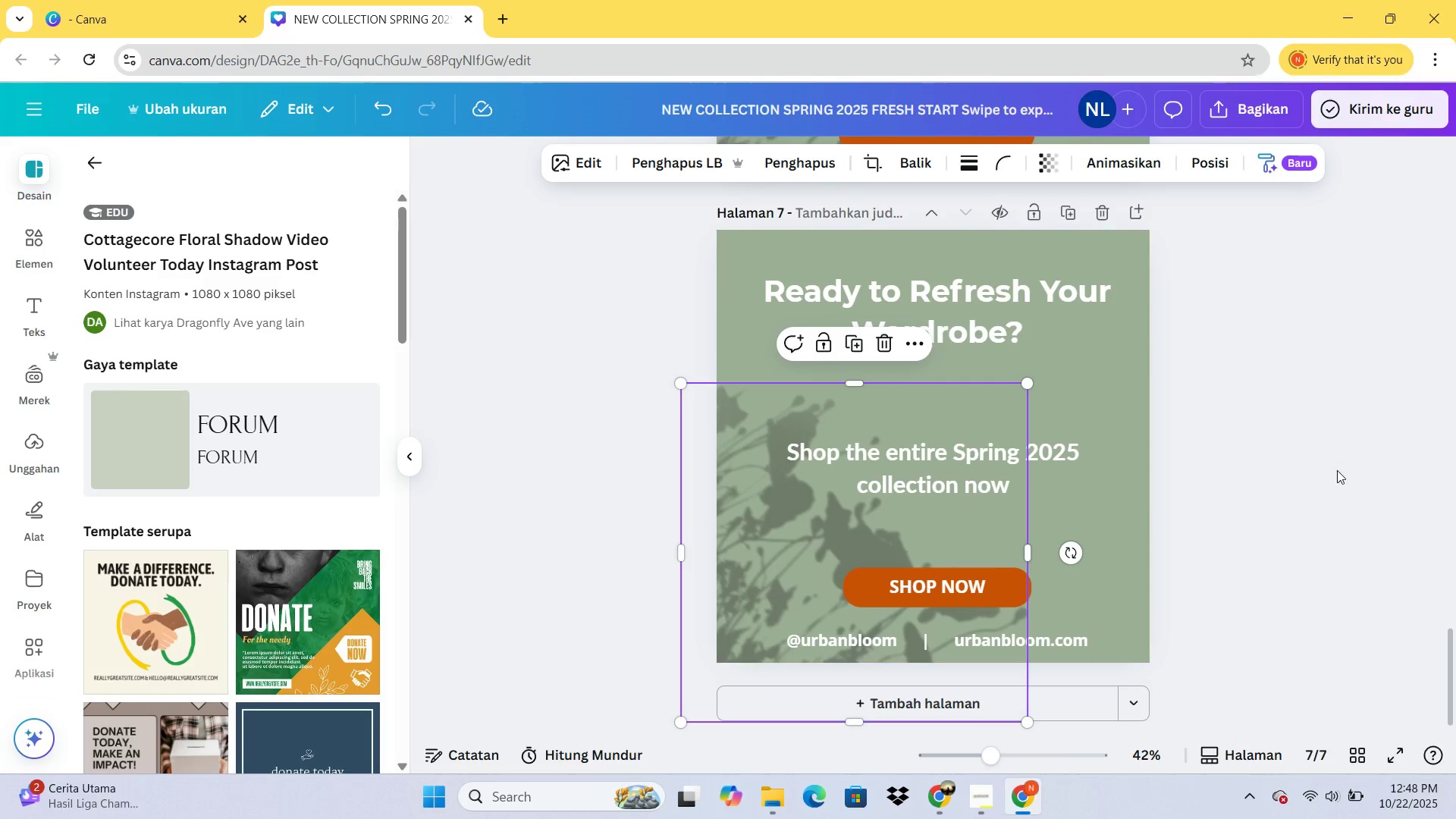 
left_click([1337, 470])
 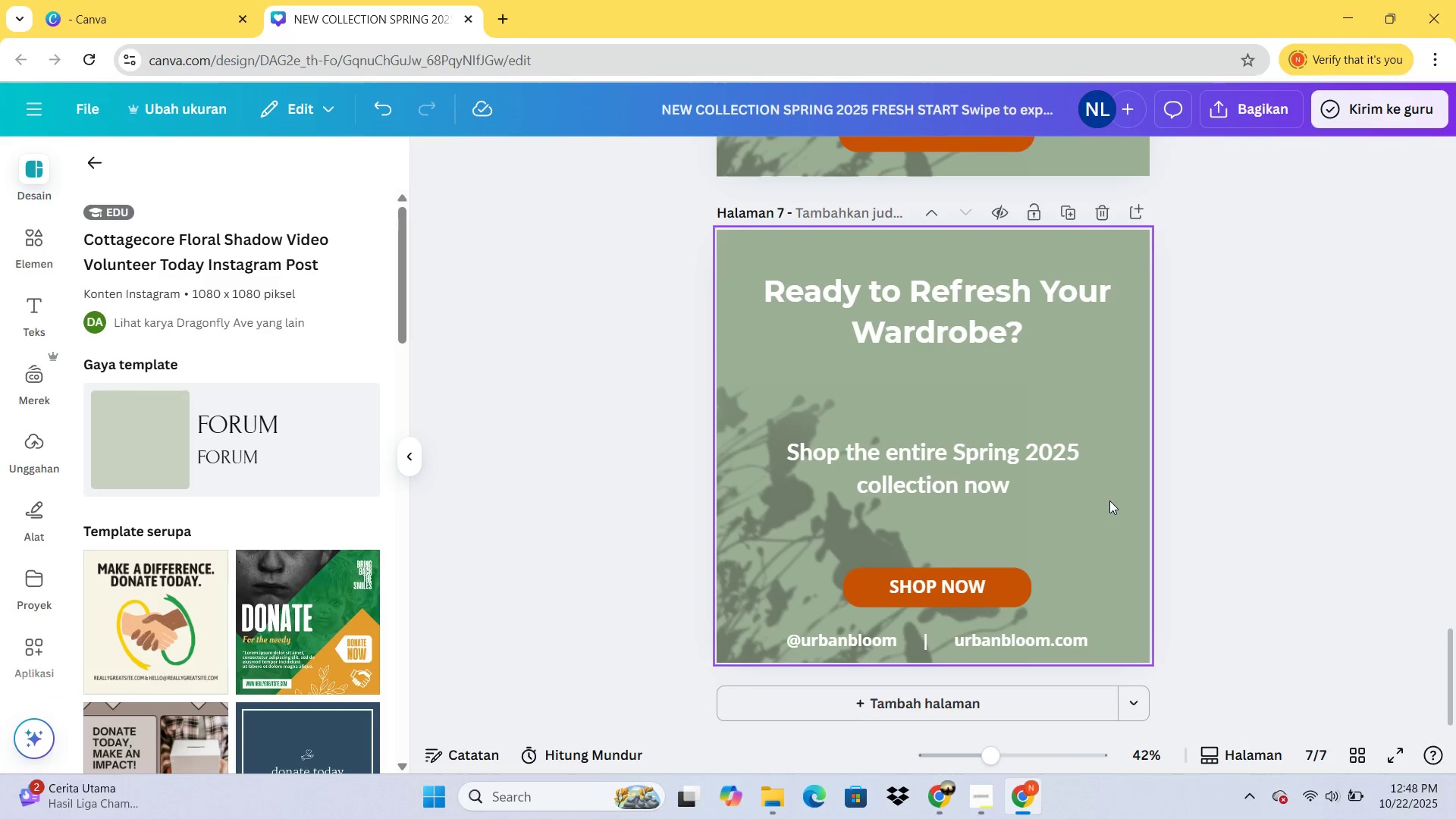 
scroll: coordinate [1048, 523], scroll_direction: up, amount: 25.0
 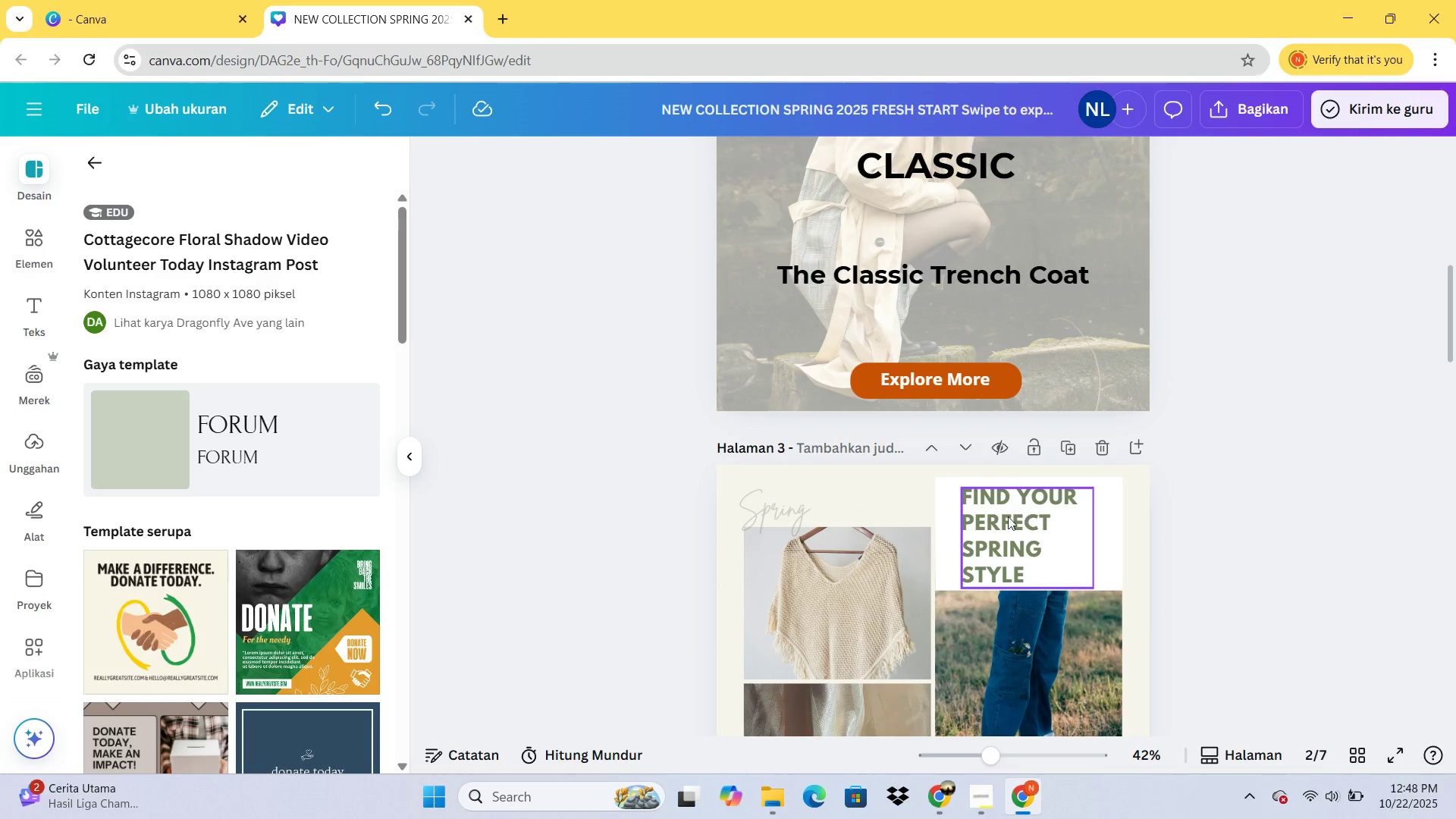 
scroll: coordinate [990, 529], scroll_direction: down, amount: 2.0
 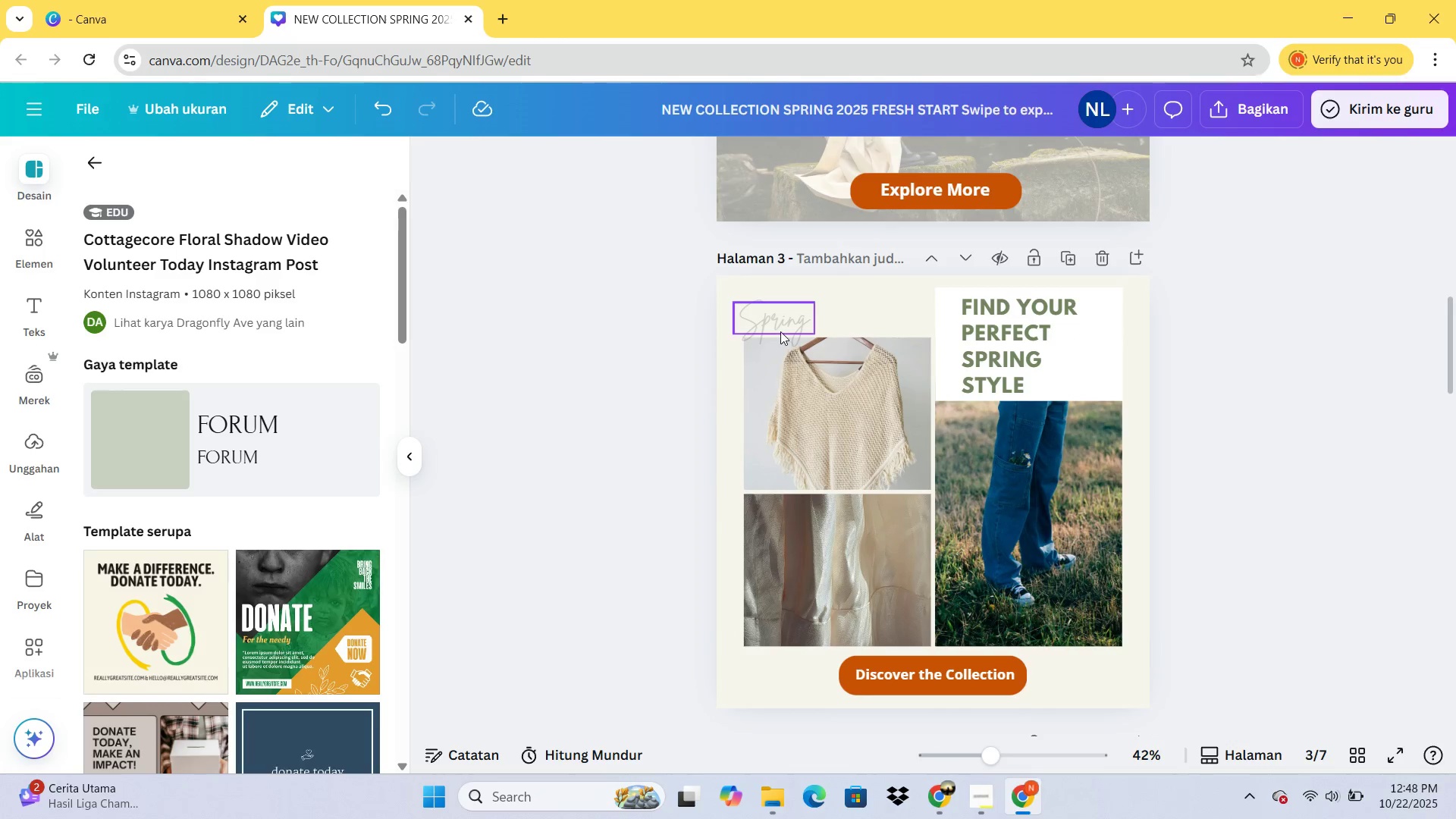 
left_click([780, 331])
 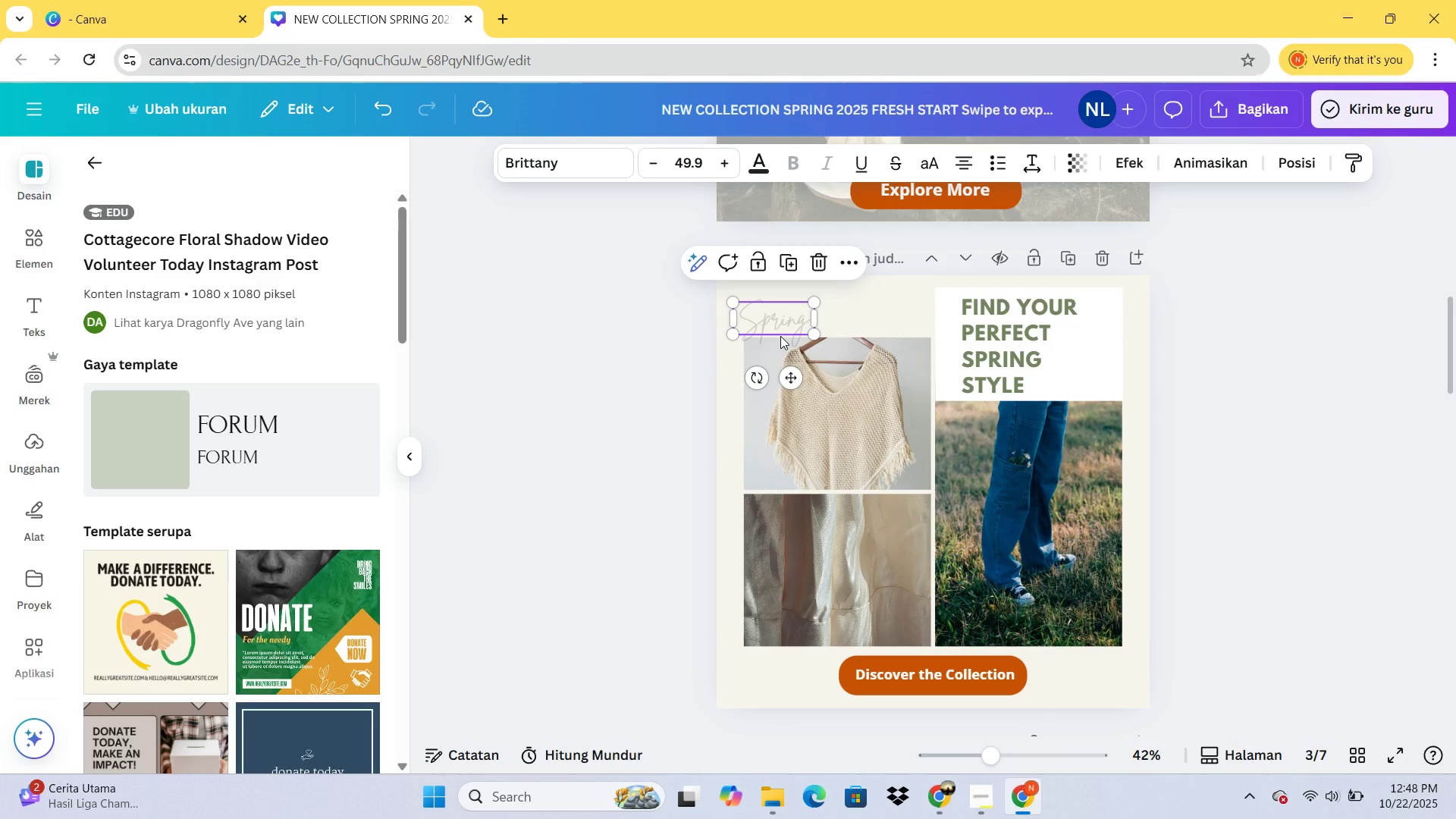 
key(Control+ControlLeft)
 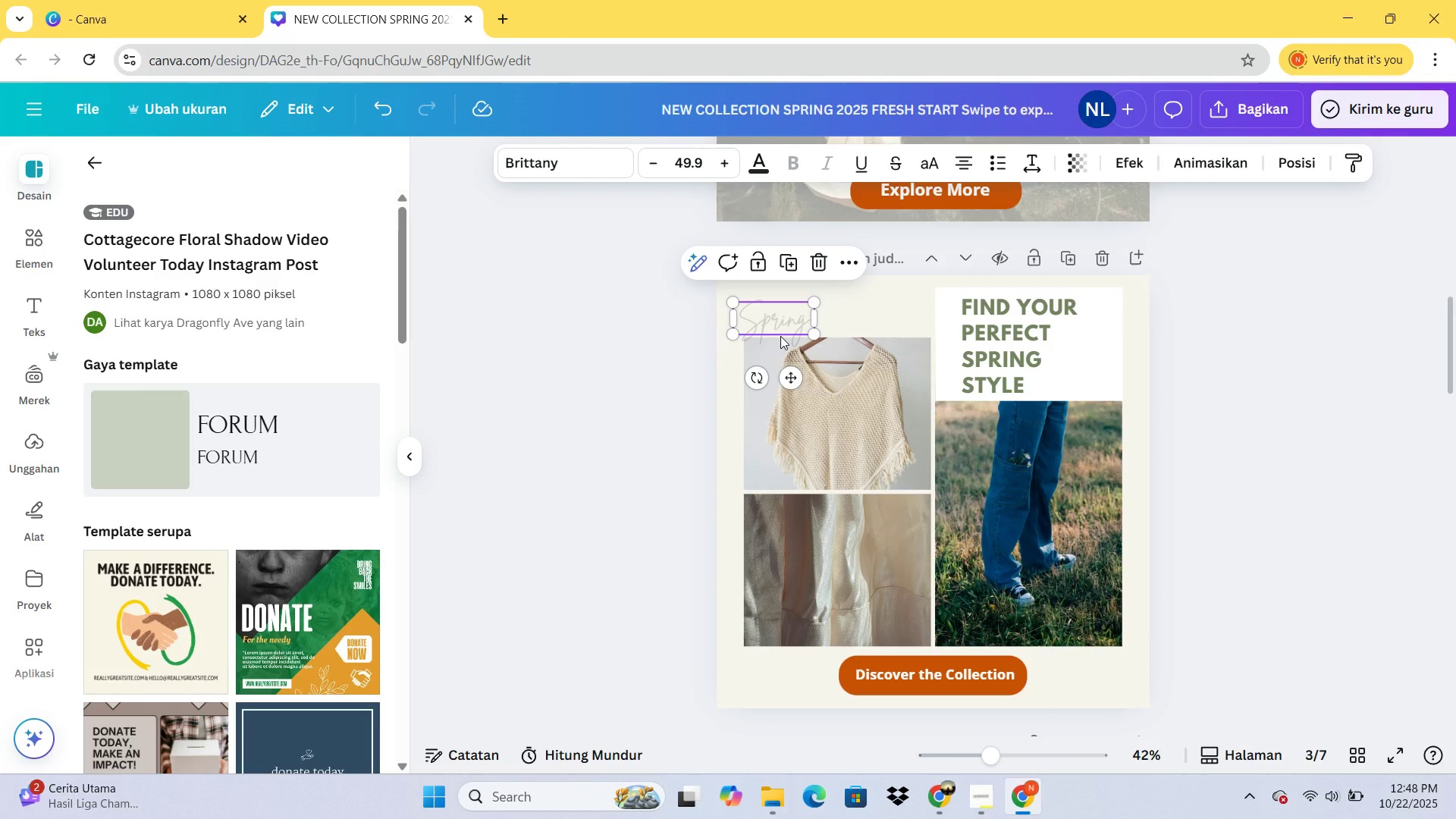 
key(Control+C)
 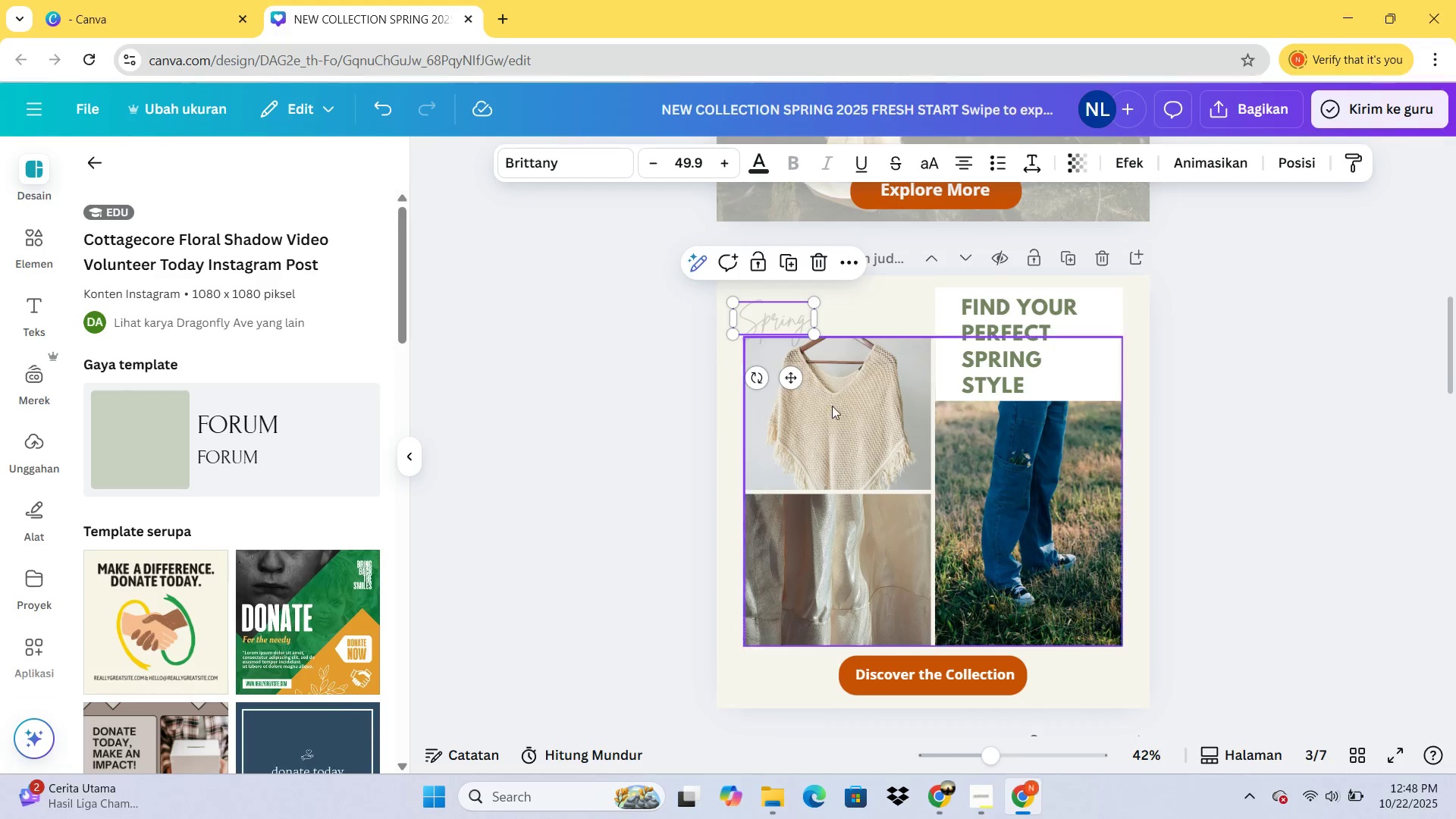 
scroll: coordinate [992, 512], scroll_direction: none, amount: 0.0
 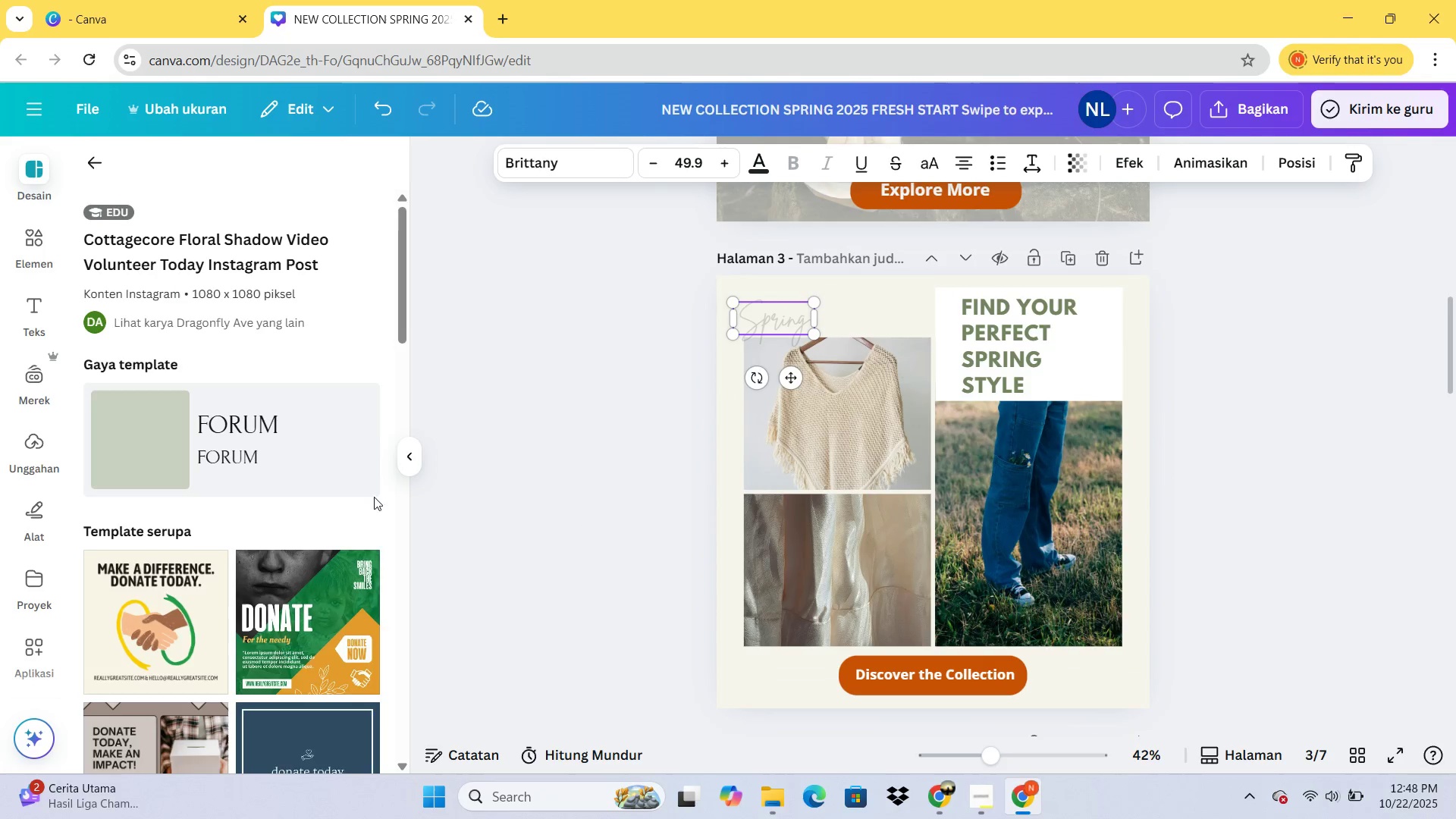 
scroll: coordinate [279, 484], scroll_direction: down, amount: 9.0
 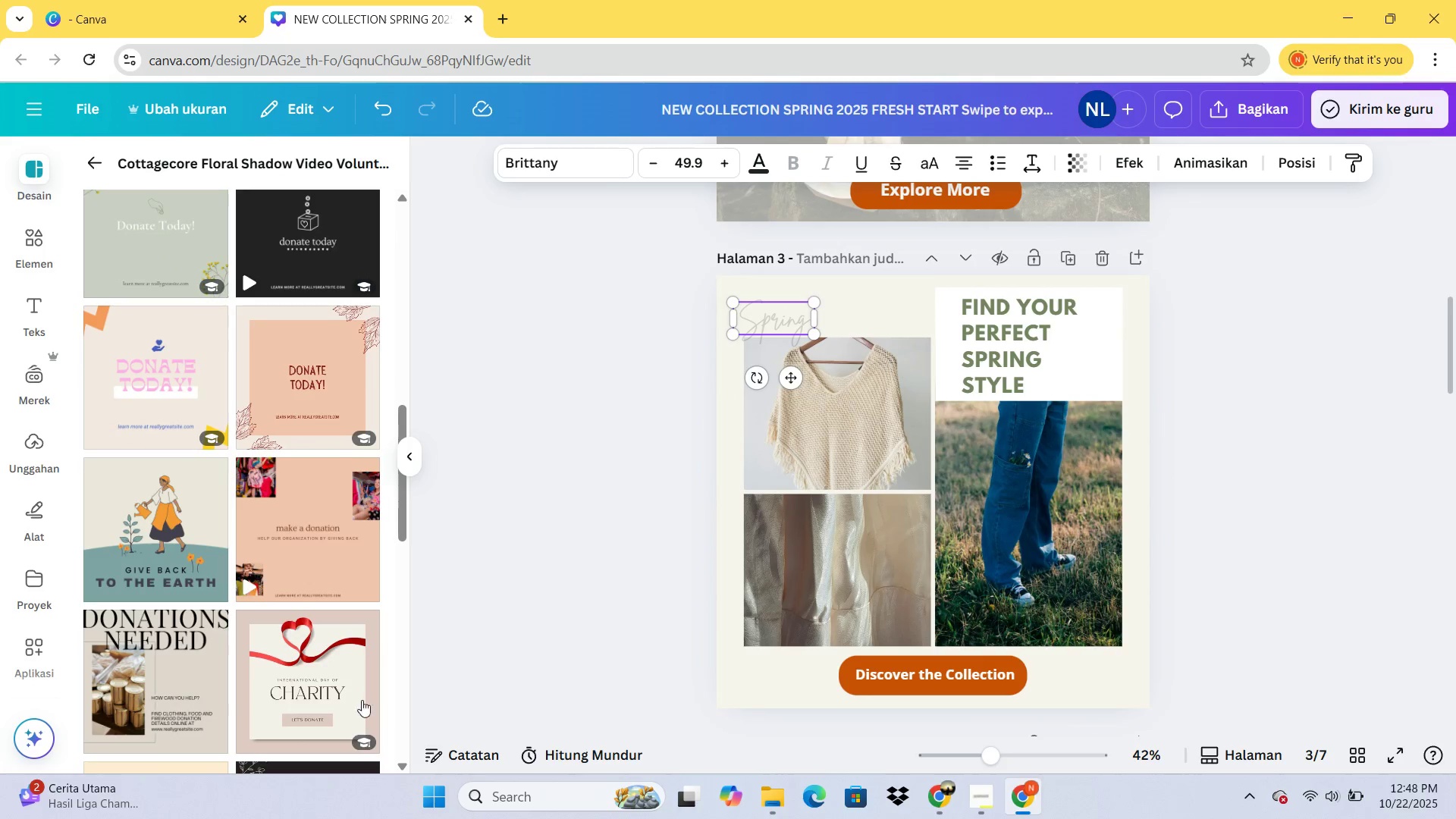 
scroll: coordinate [219, 475], scroll_direction: up, amount: 9.0
 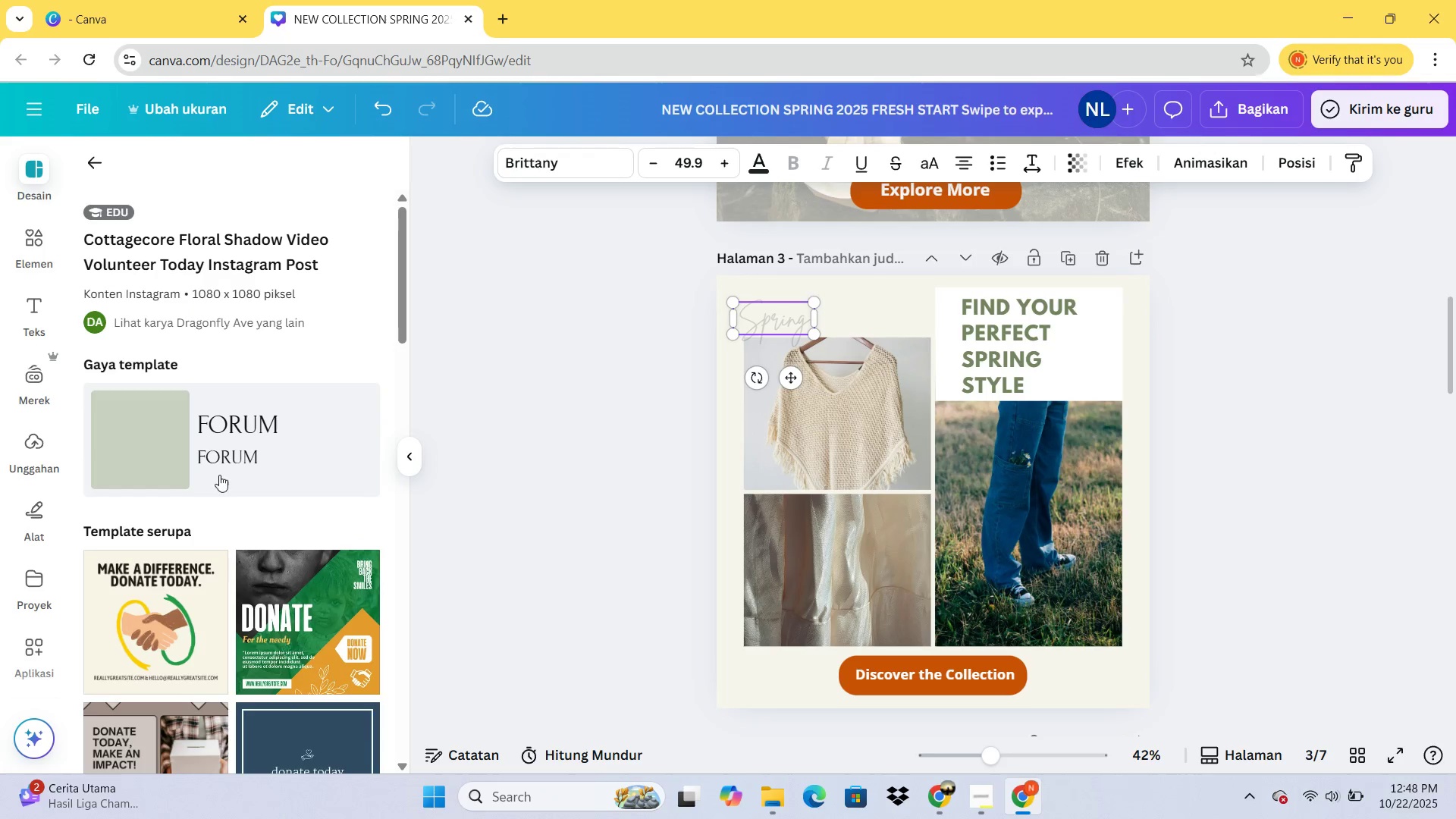 
scroll: coordinate [219, 475], scroll_direction: down, amount: 8.0
 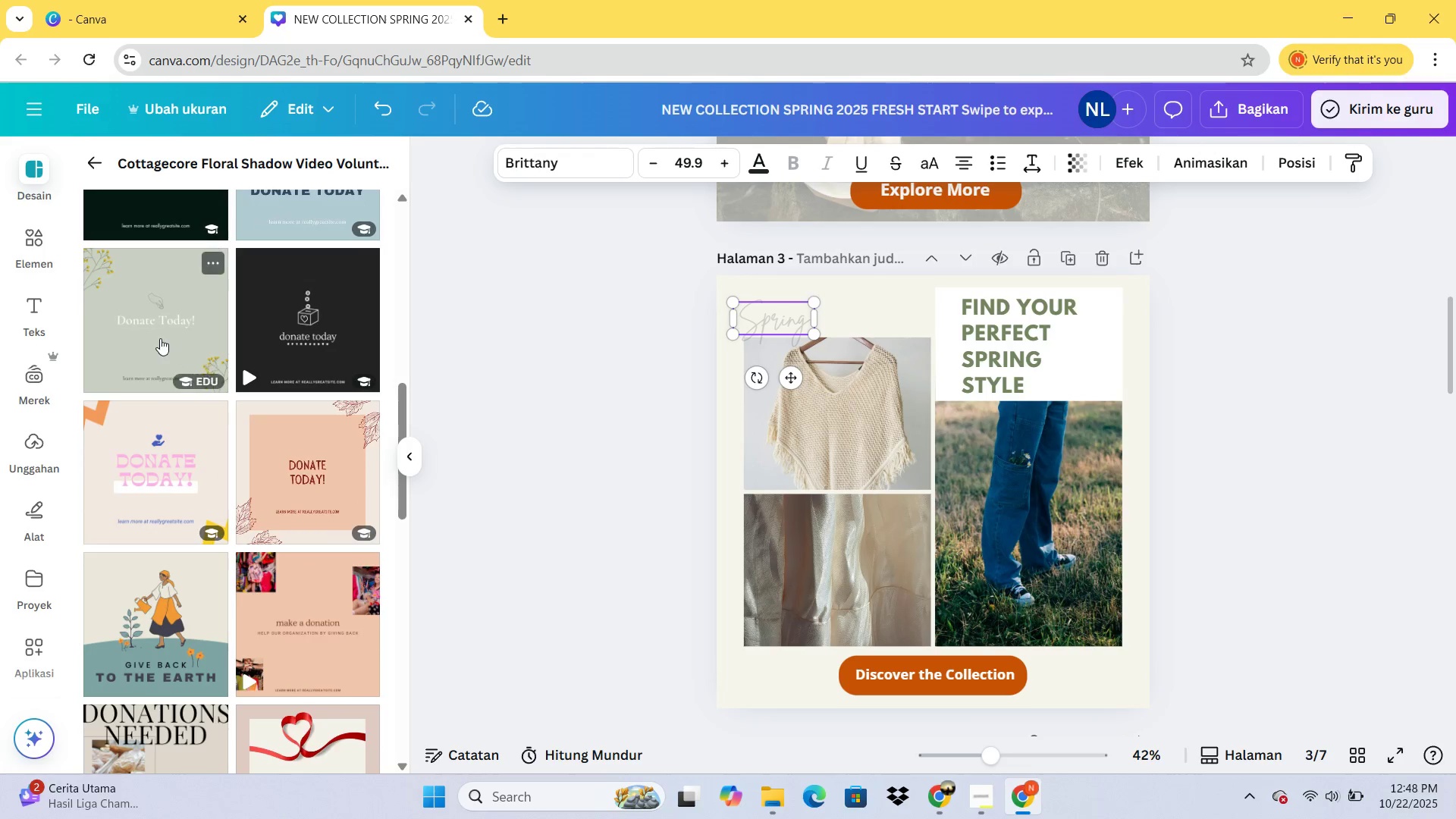 
left_click([159, 337])
 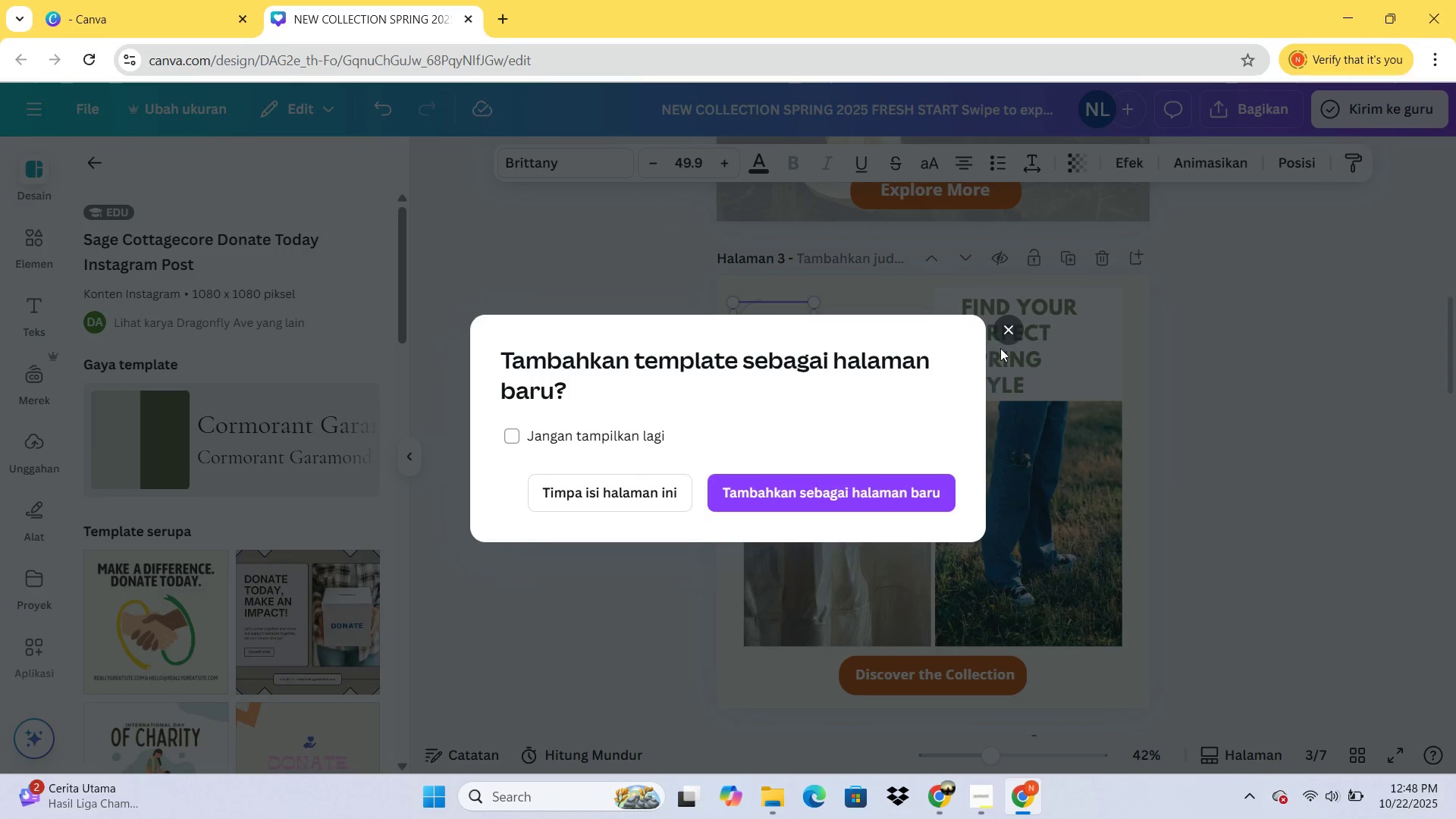 
left_click([1006, 334])
 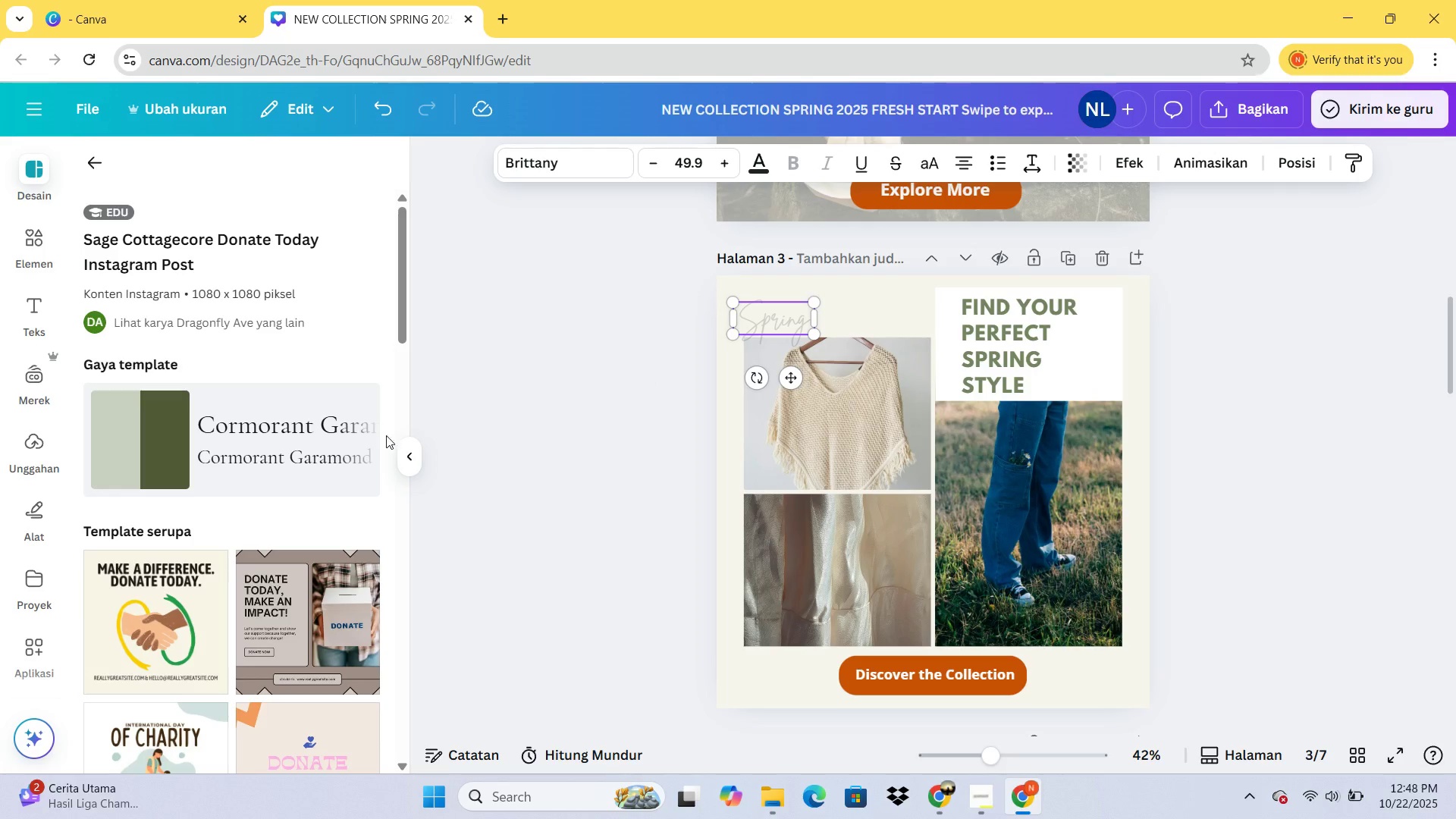 
scroll: coordinate [339, 501], scroll_direction: down, amount: 17.0
 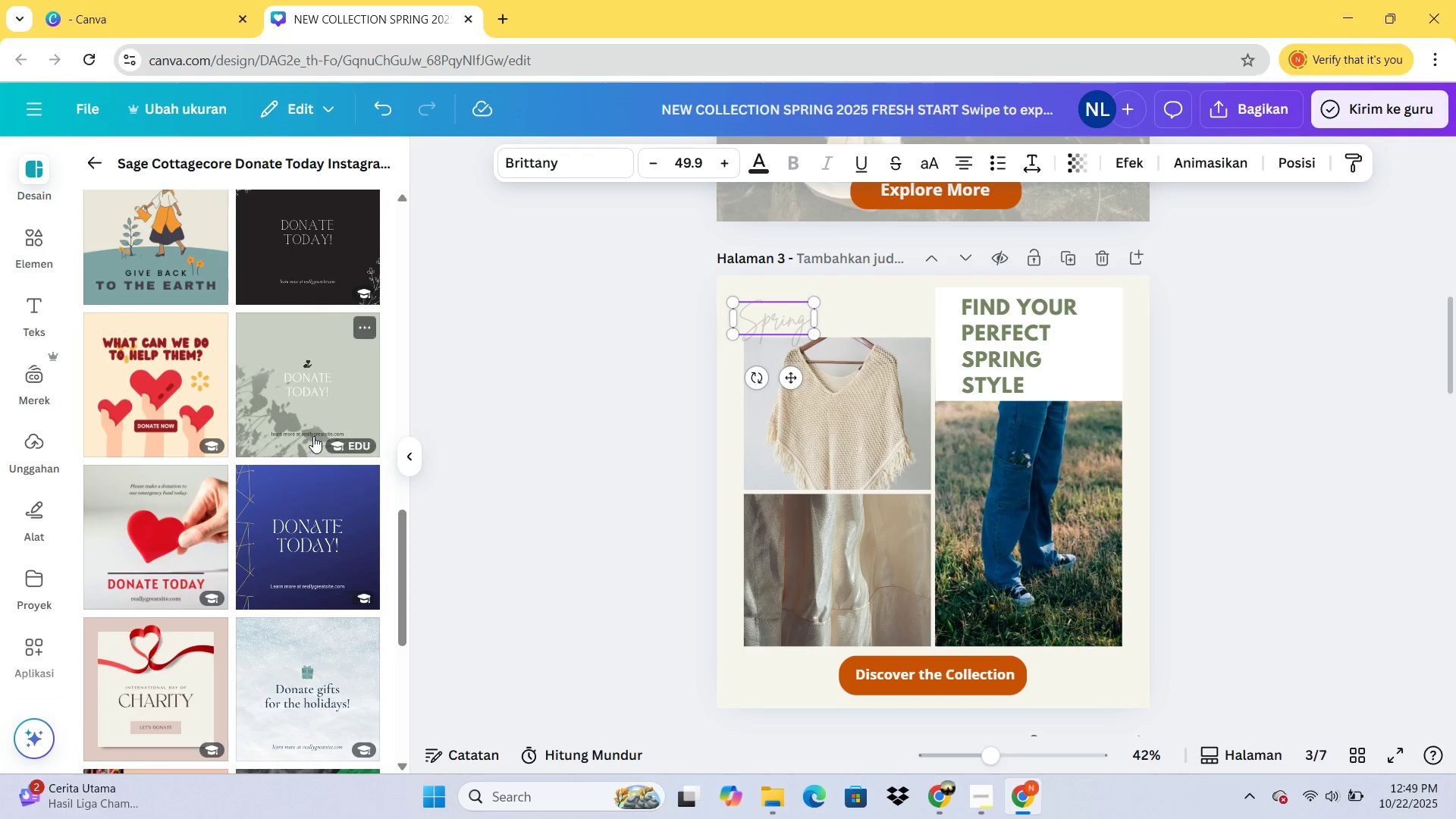 
left_click([313, 436])
 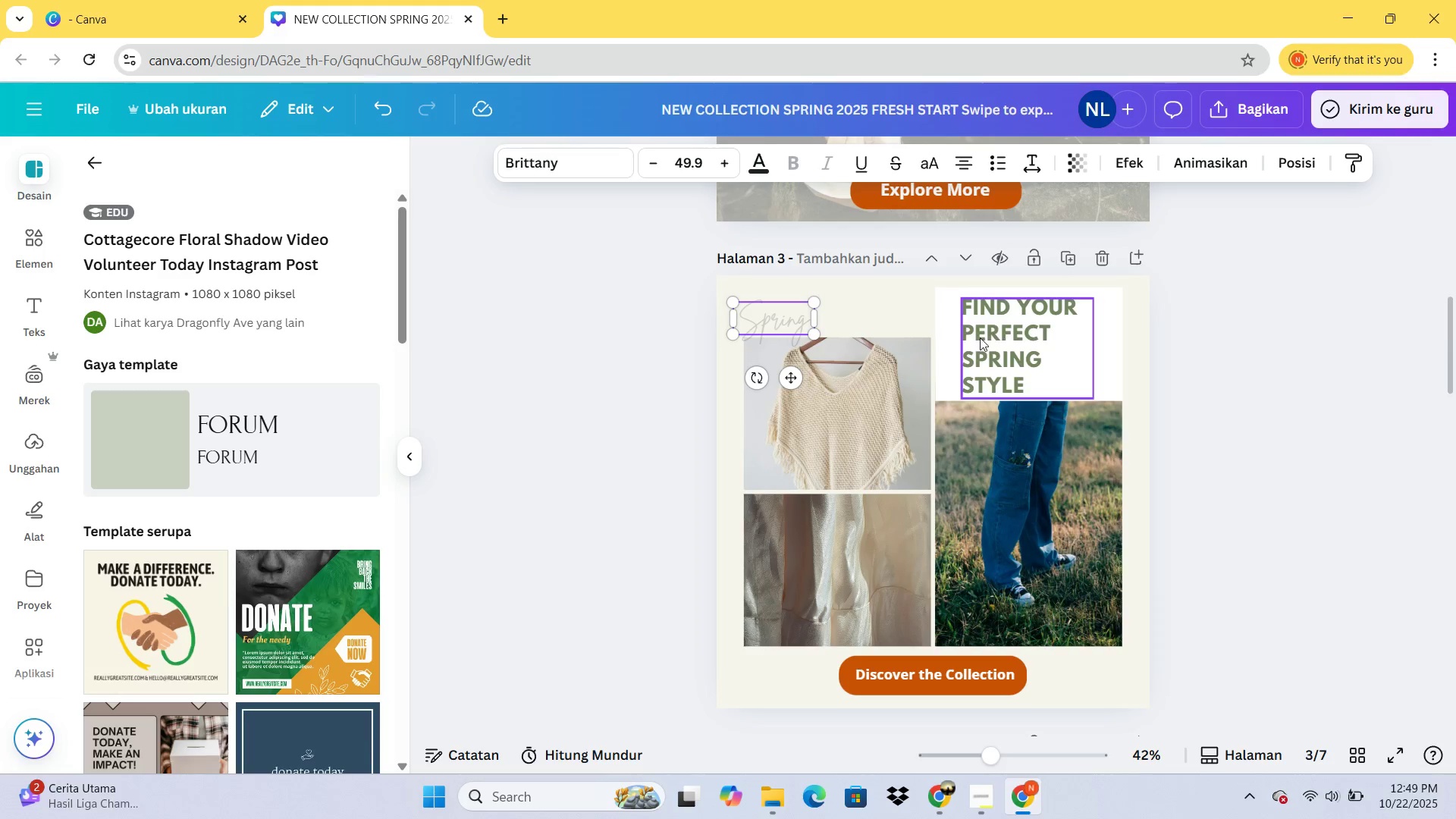 
scroll: coordinate [298, 491], scroll_direction: down, amount: 10.0
 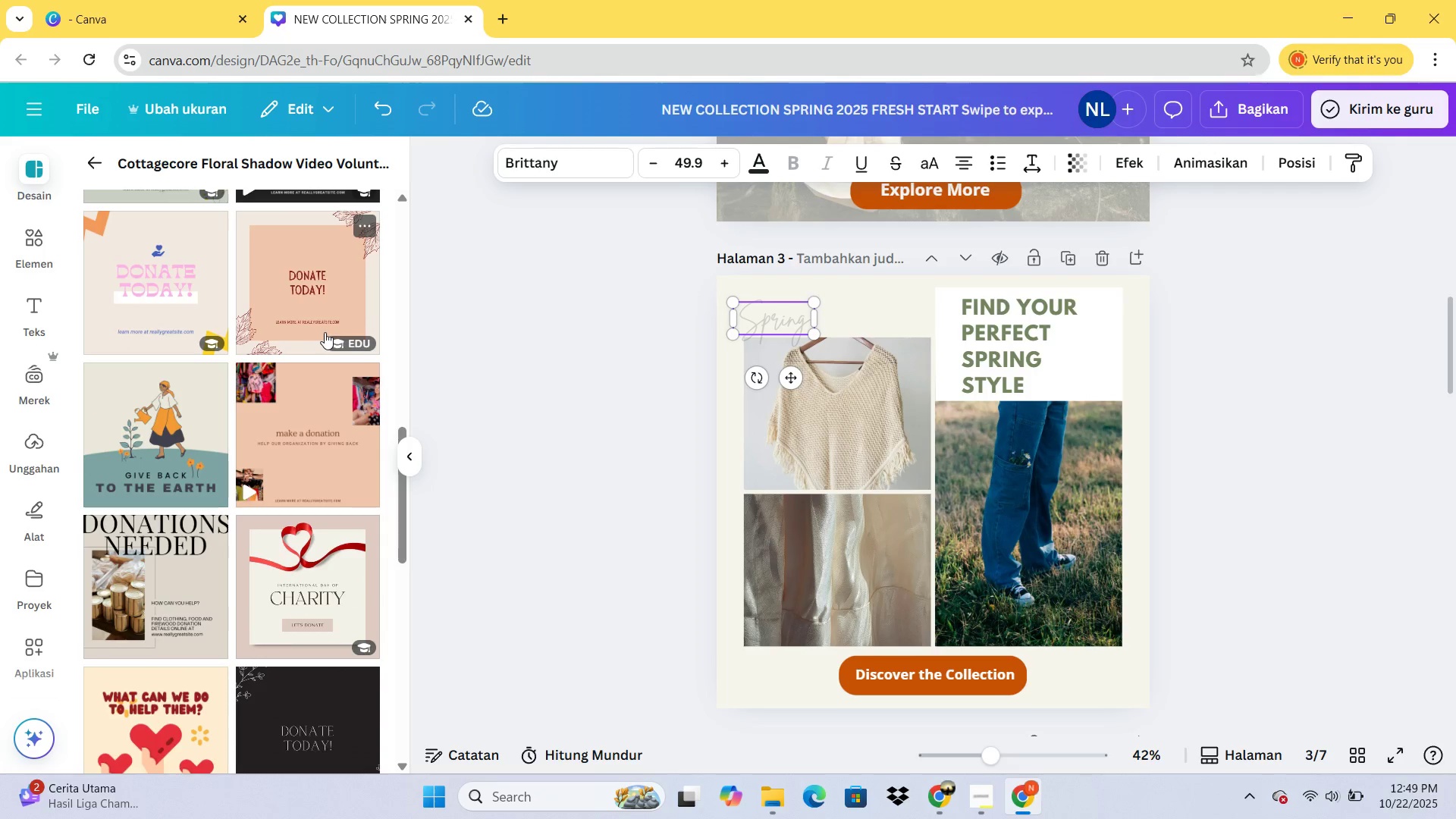 
scroll: coordinate [336, 373], scroll_direction: none, amount: 0.0
 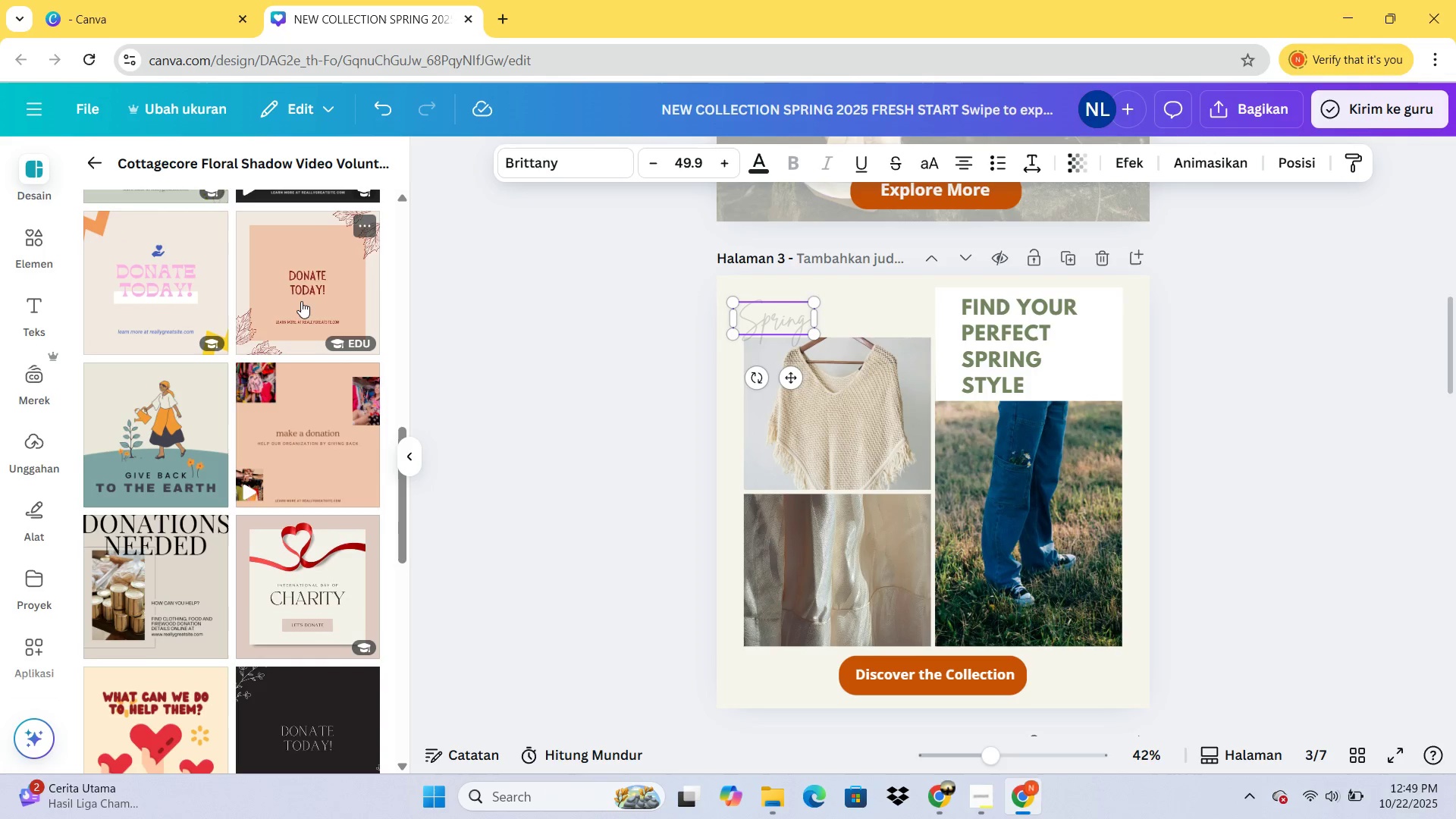 
left_click([300, 299])
 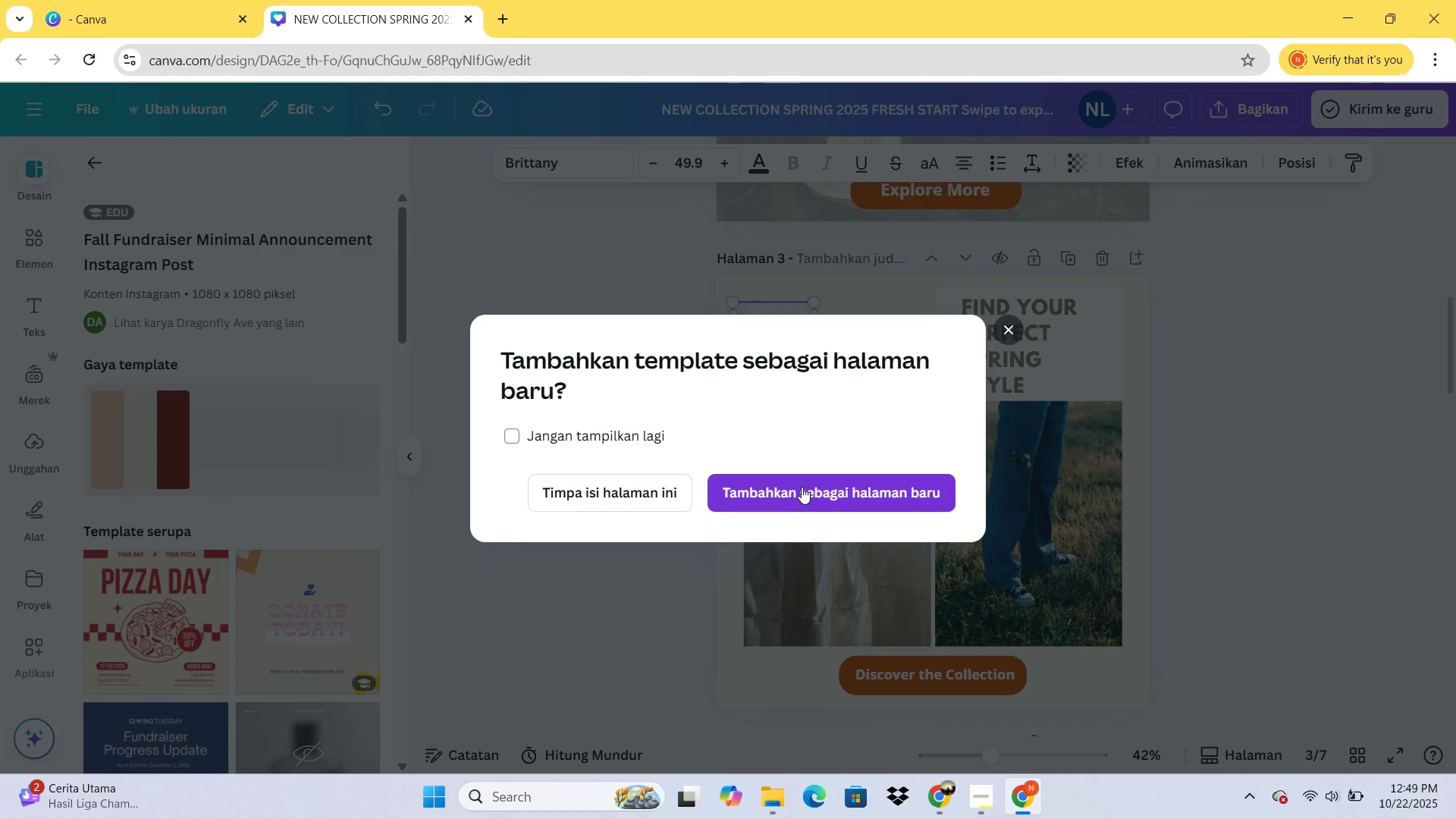 
left_click([802, 487])
 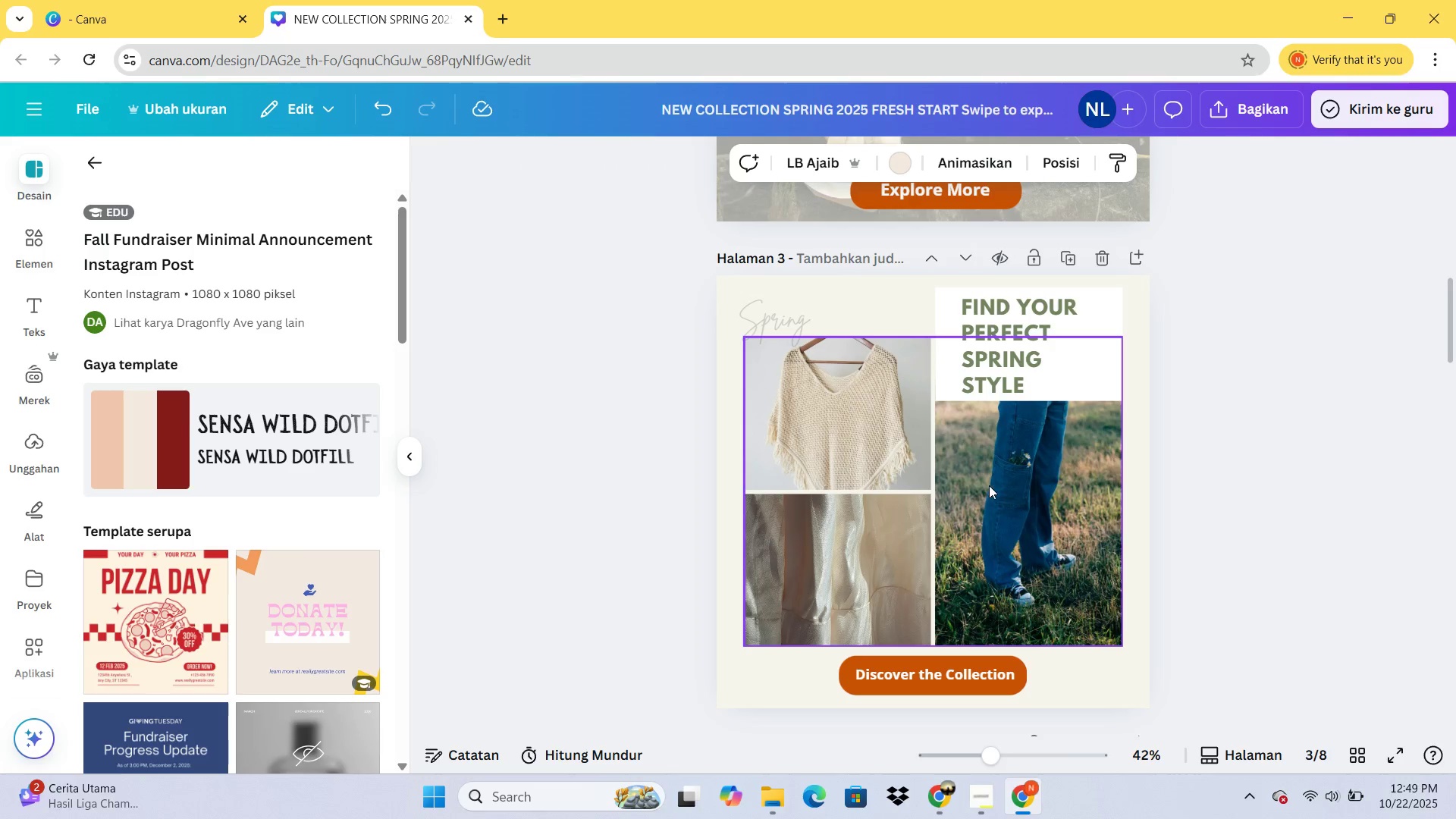 
scroll: coordinate [990, 485], scroll_direction: up, amount: 1.0
 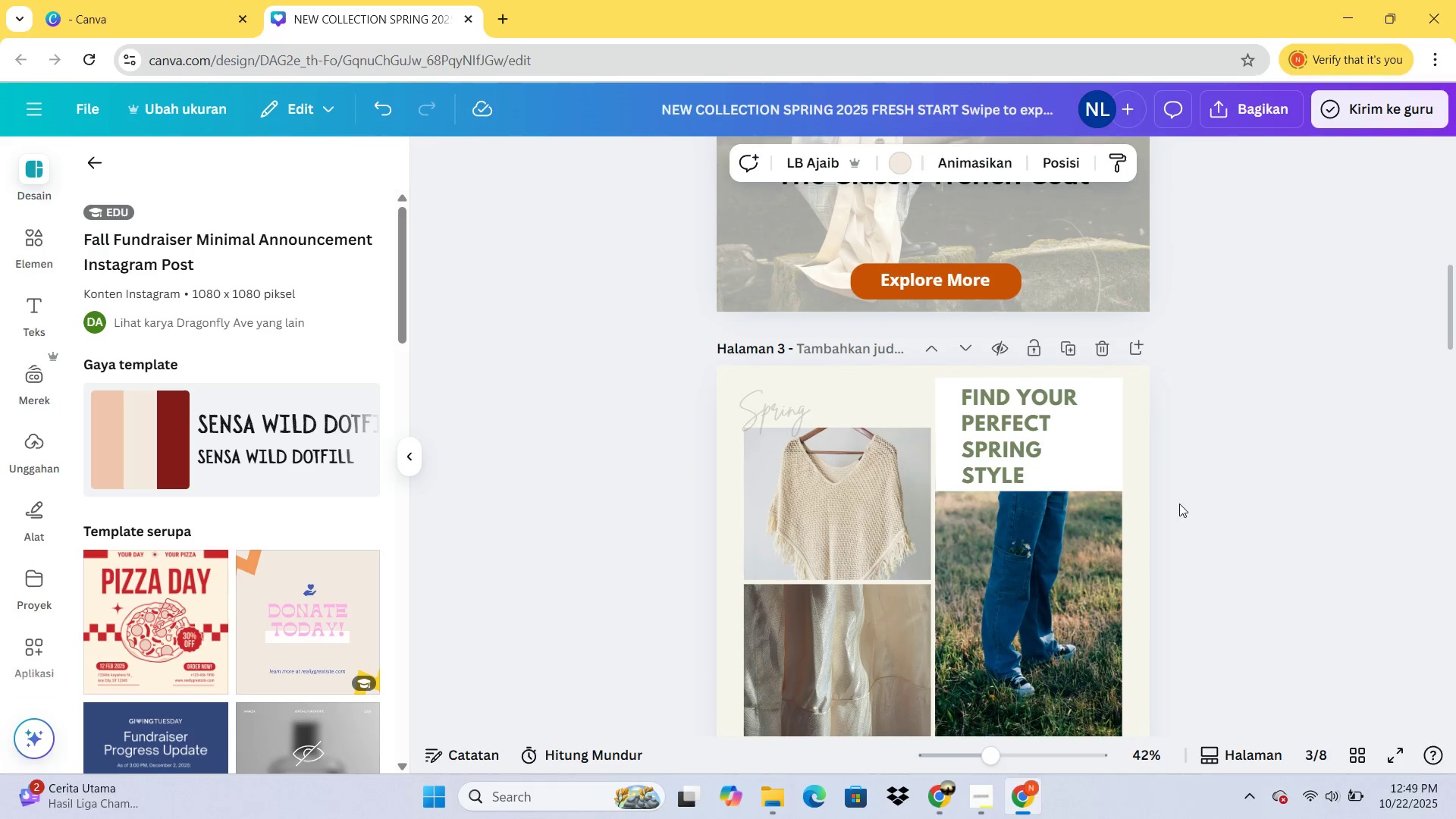 
scroll: coordinate [1179, 504], scroll_direction: down, amount: 5.0
 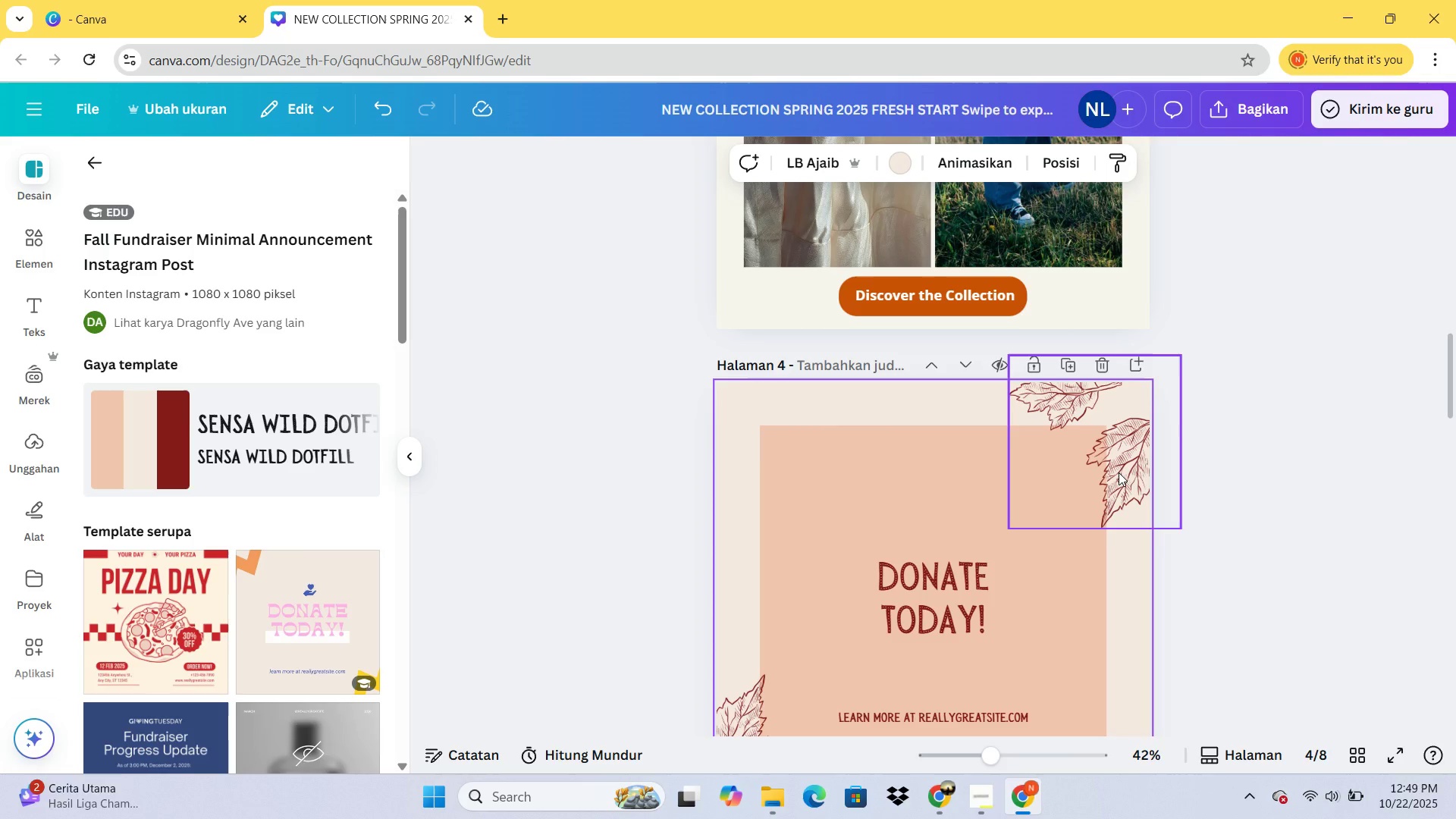 
left_click([1119, 472])
 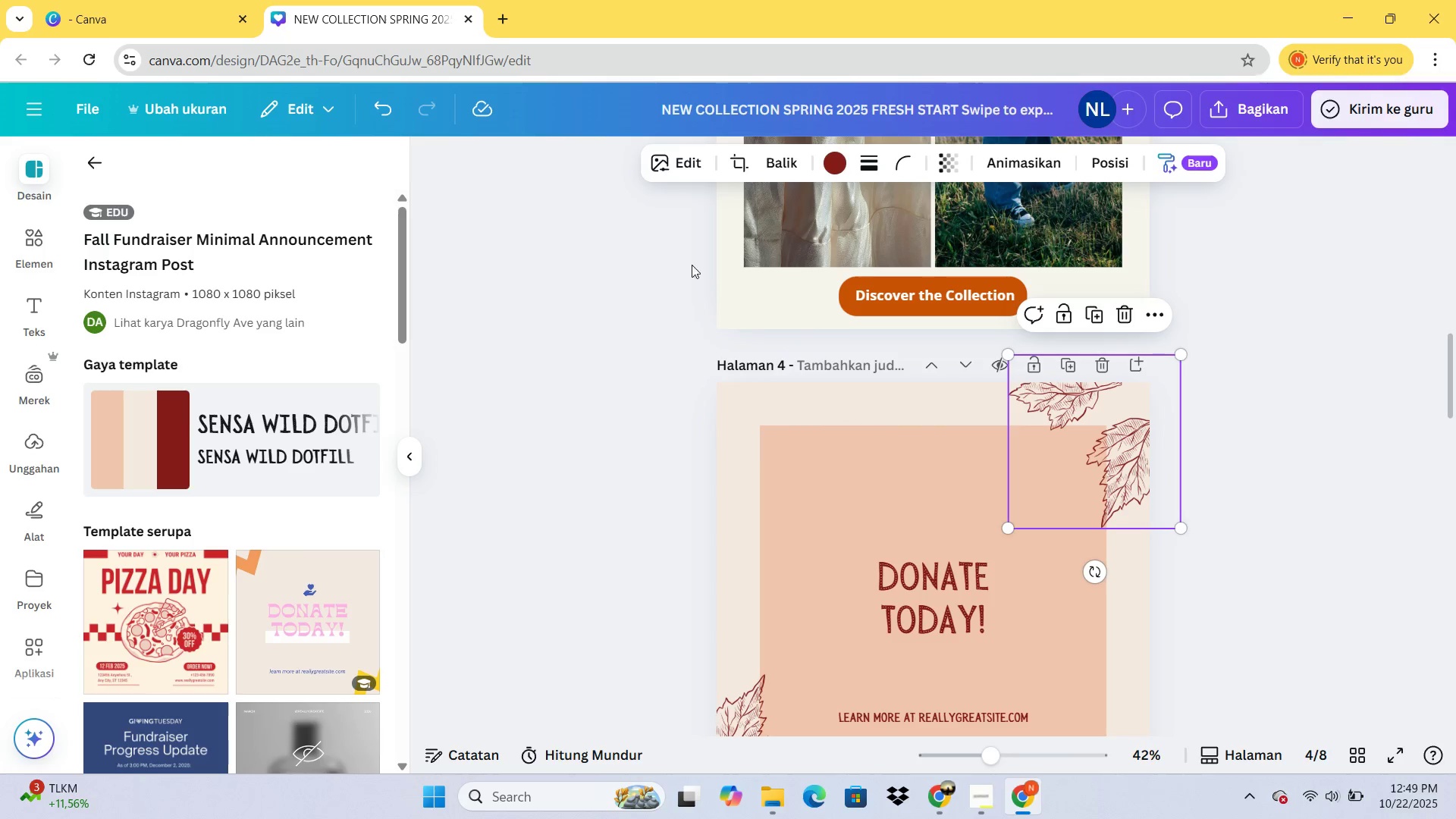 
double_click([832, 169])
 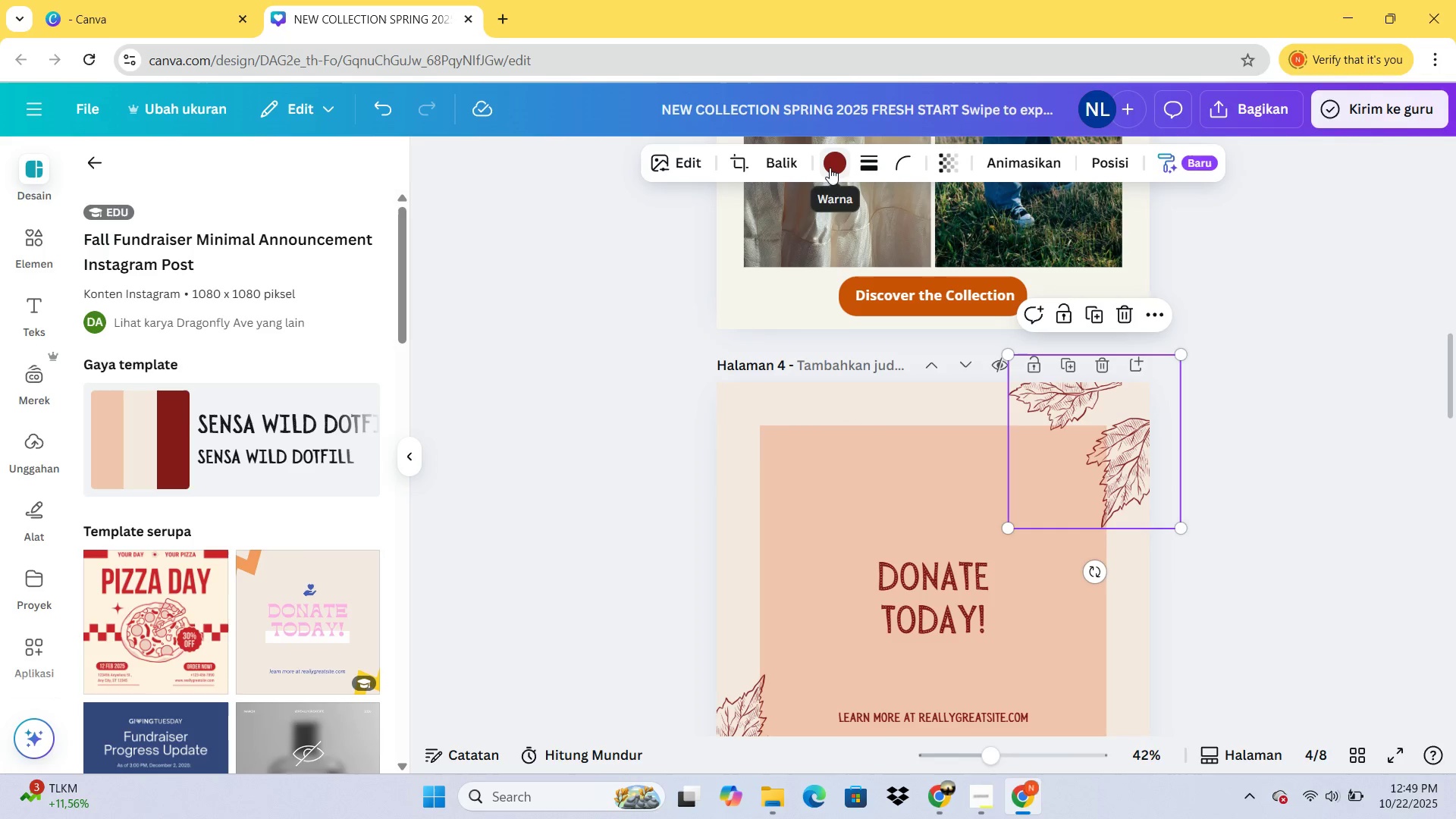 
left_click([830, 168])
 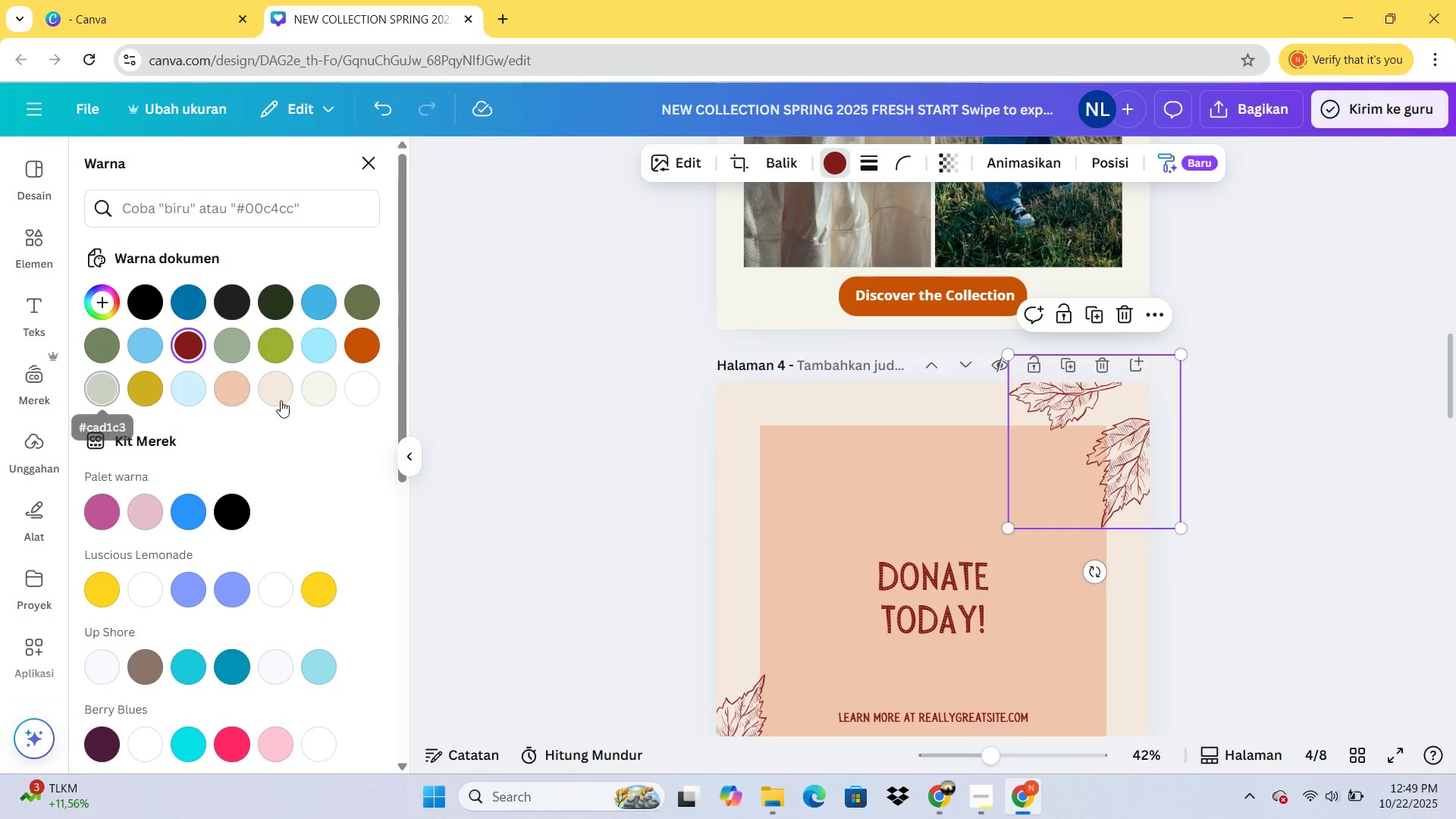 
left_click([322, 389])
 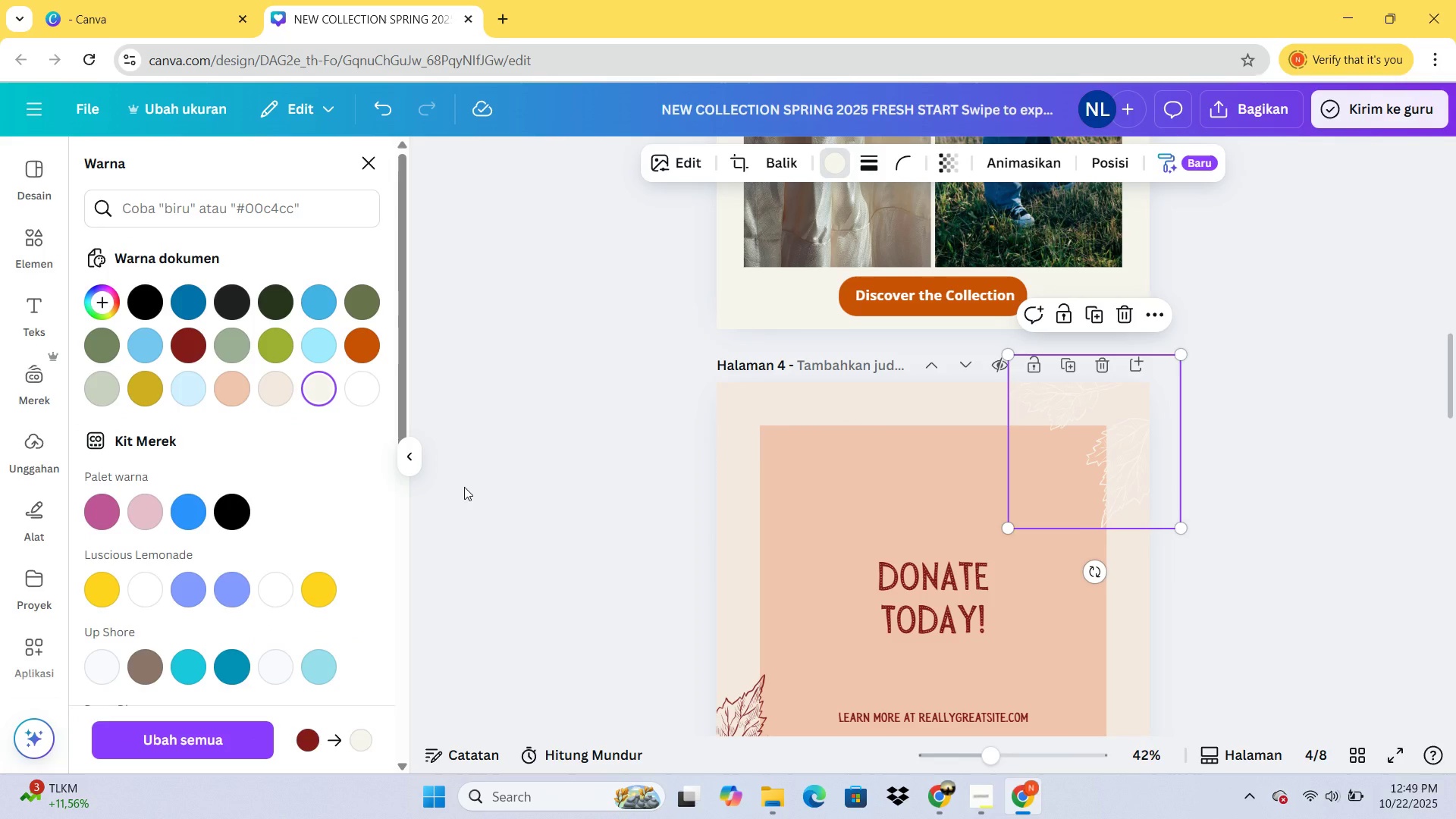 
key(Control+C)
 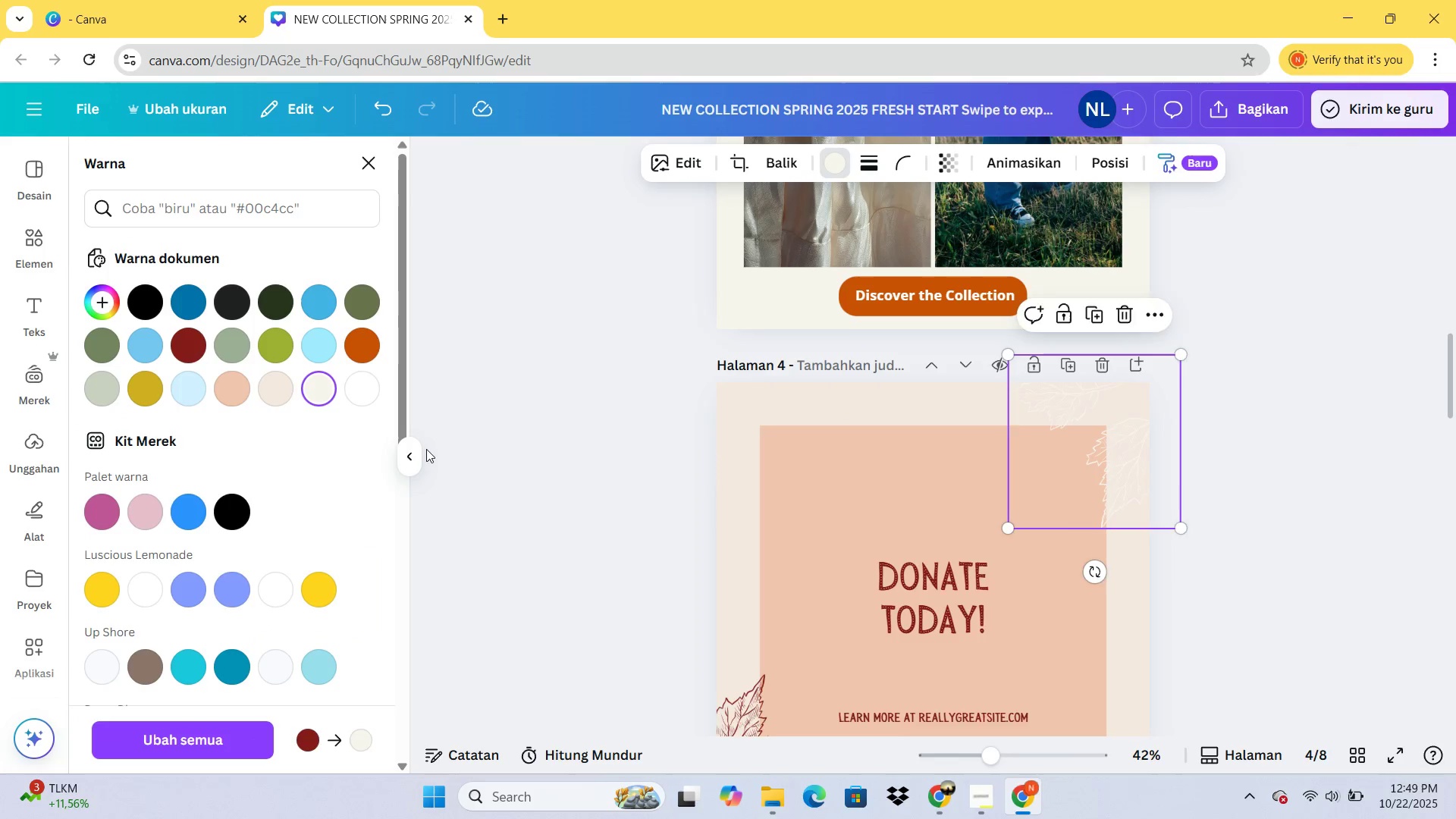 
scroll: coordinate [1078, 379], scroll_direction: up, amount: 23.0
 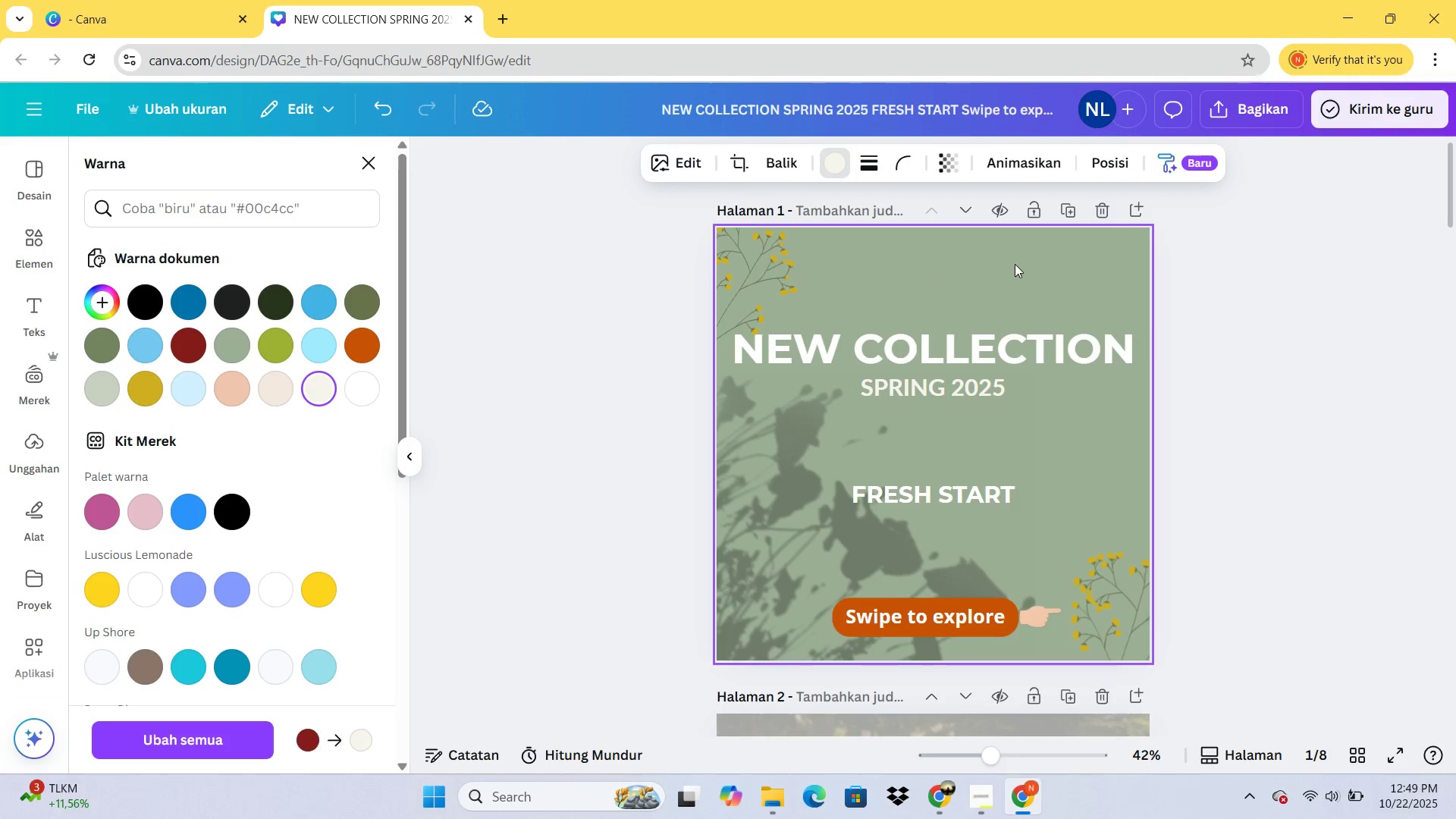 
left_click([1015, 264])
 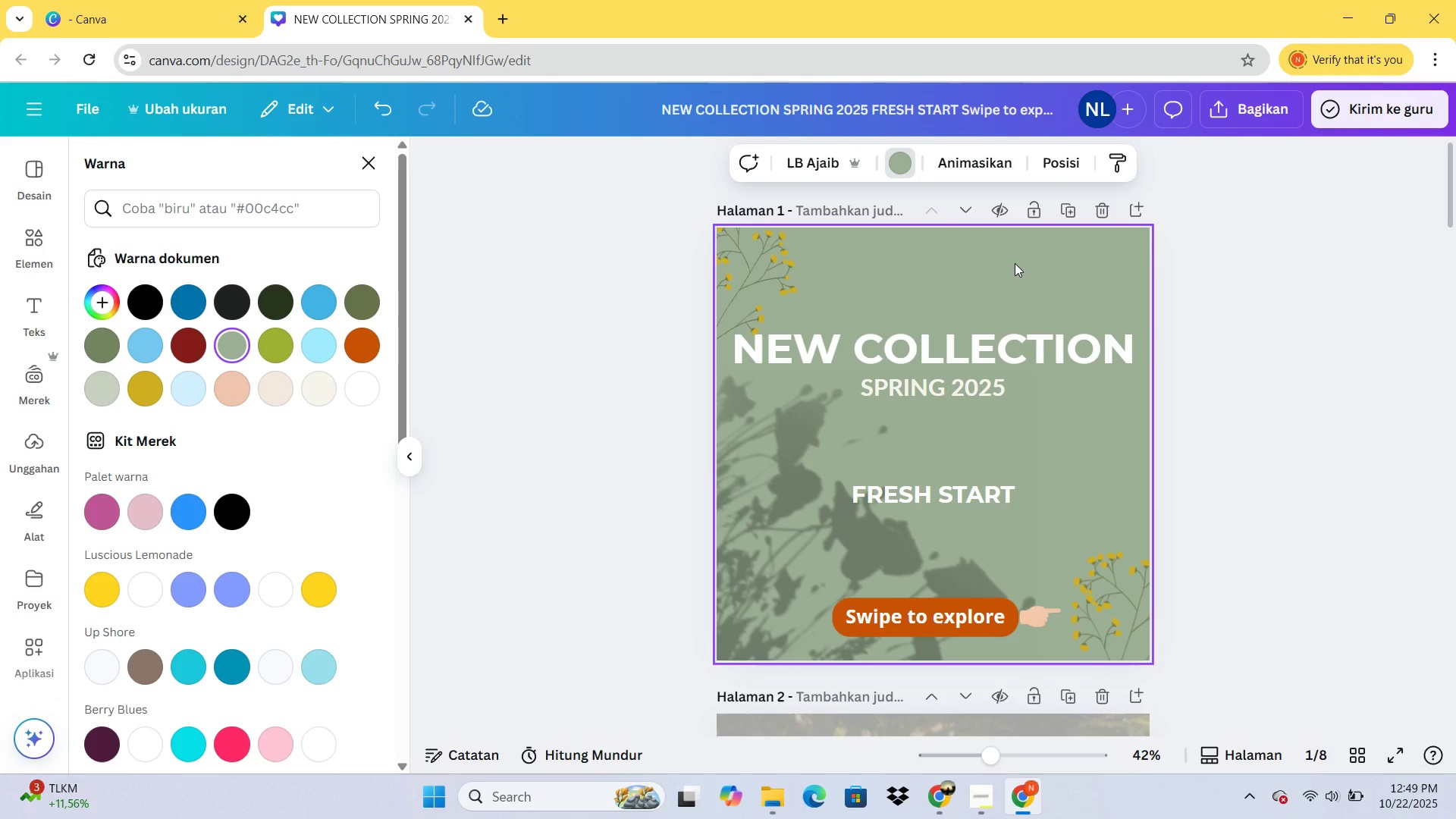 
key(Control+V)
 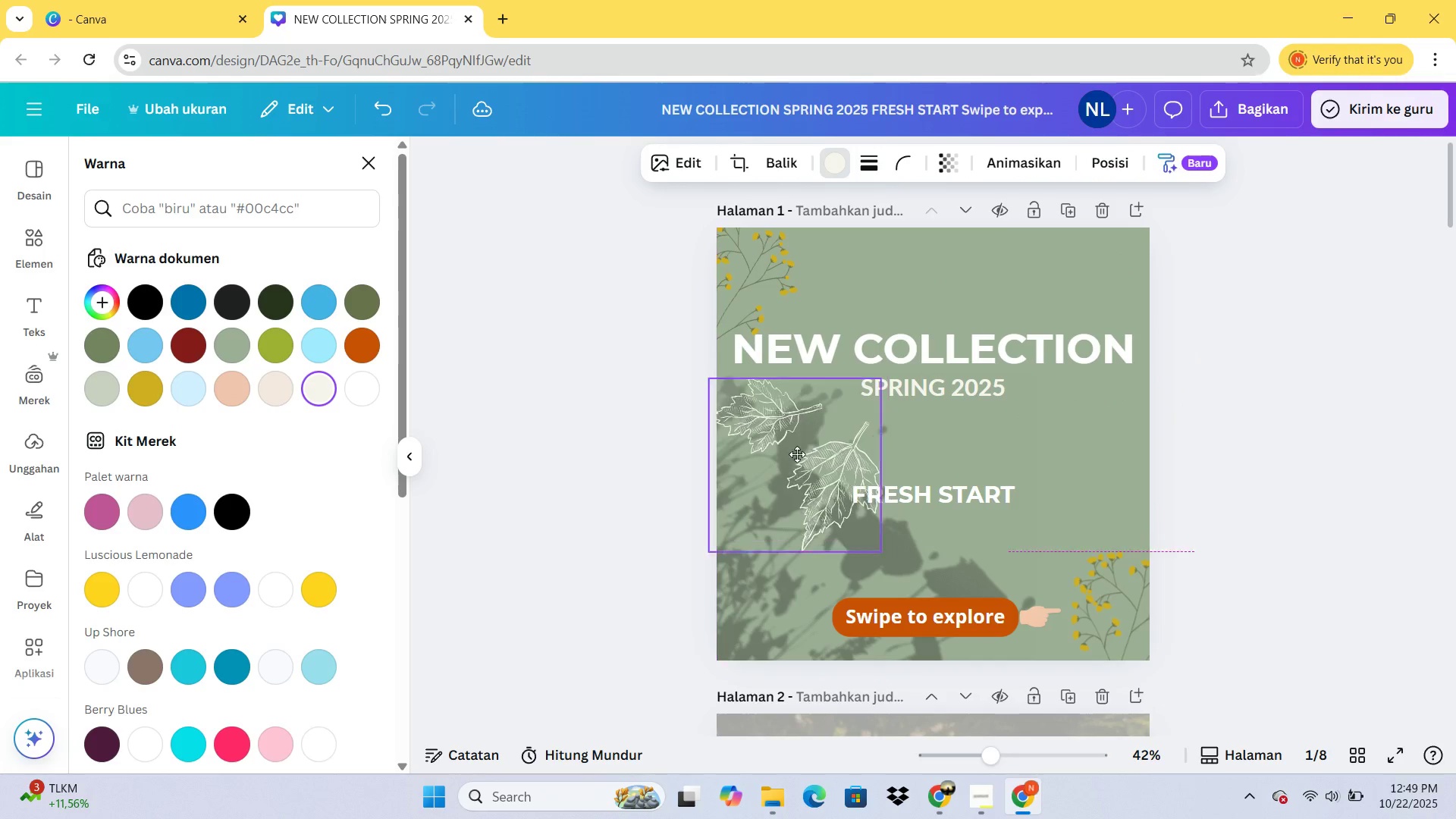 
wait(5.78)
 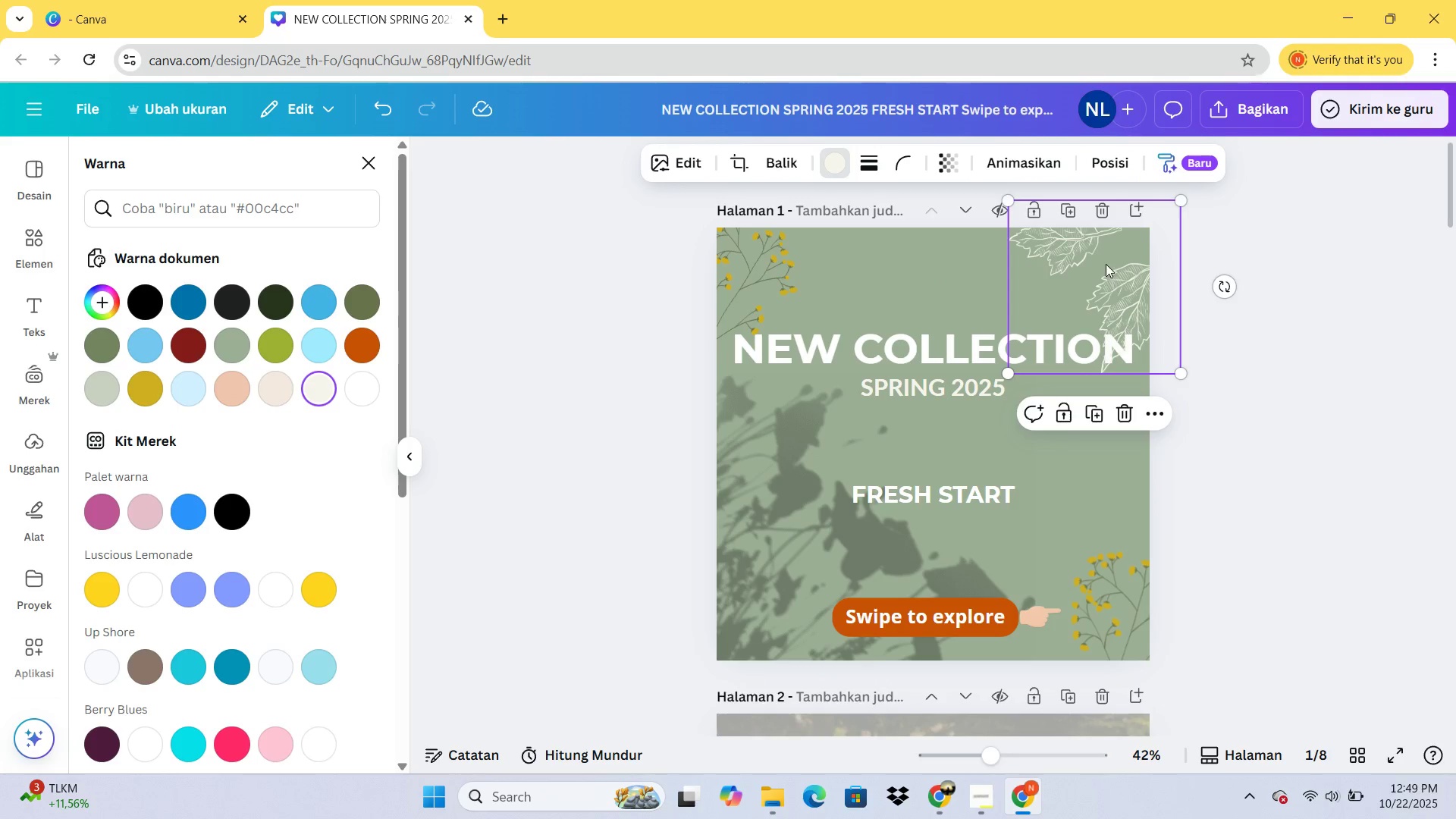 
key(Control+Z)
 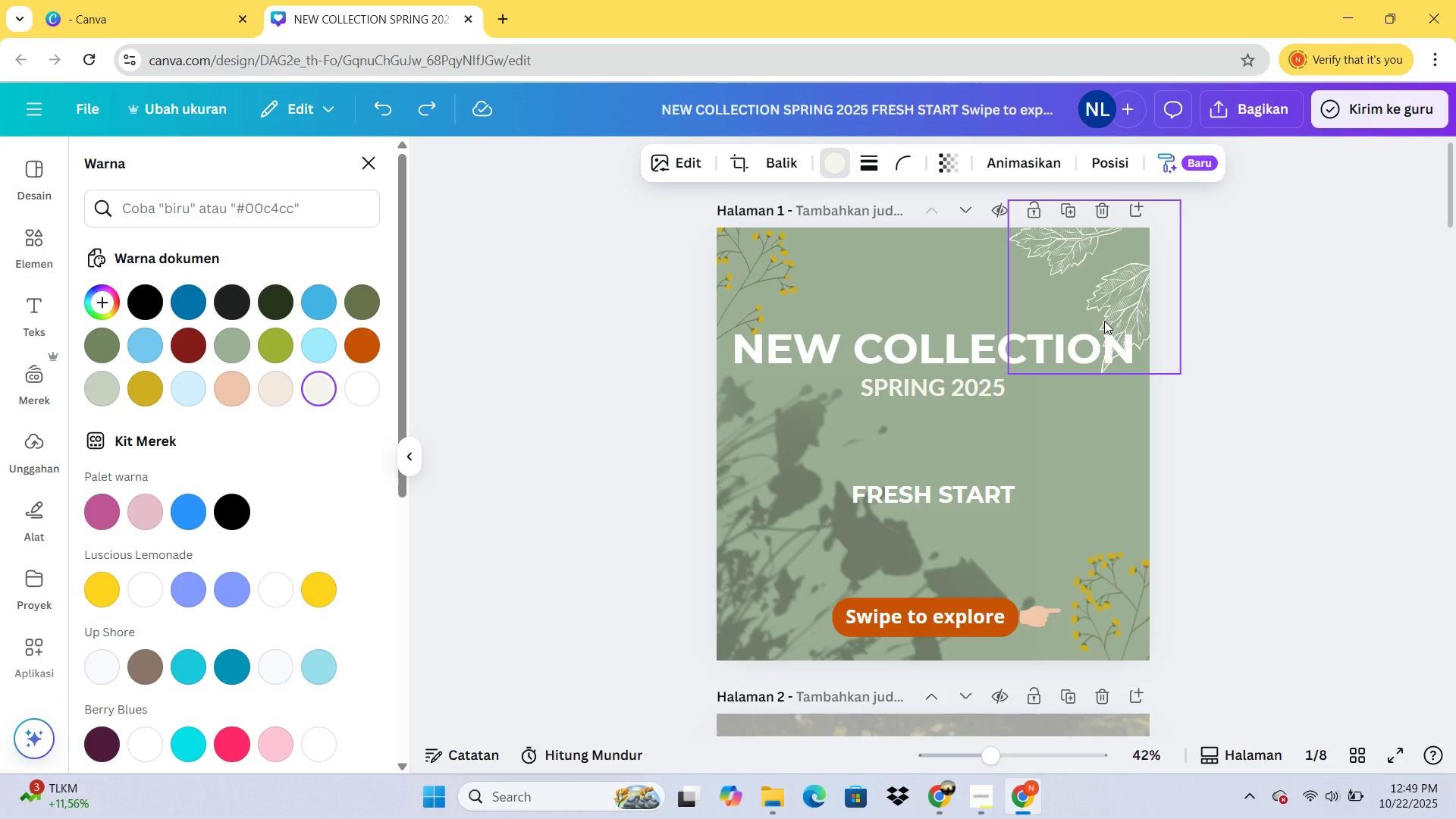 
key(Delete)
 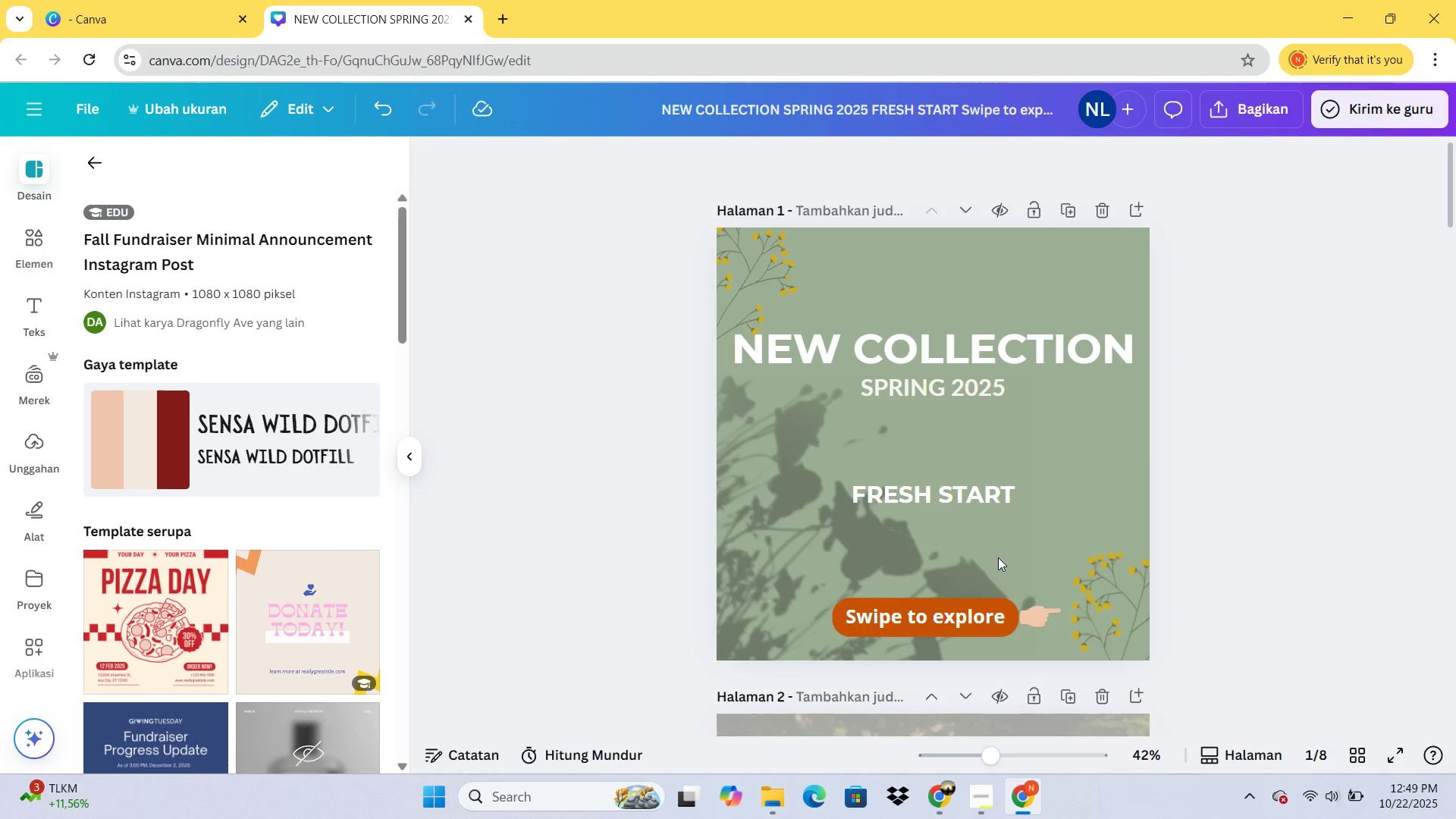 
scroll: coordinate [1031, 582], scroll_direction: down, amount: 6.0
 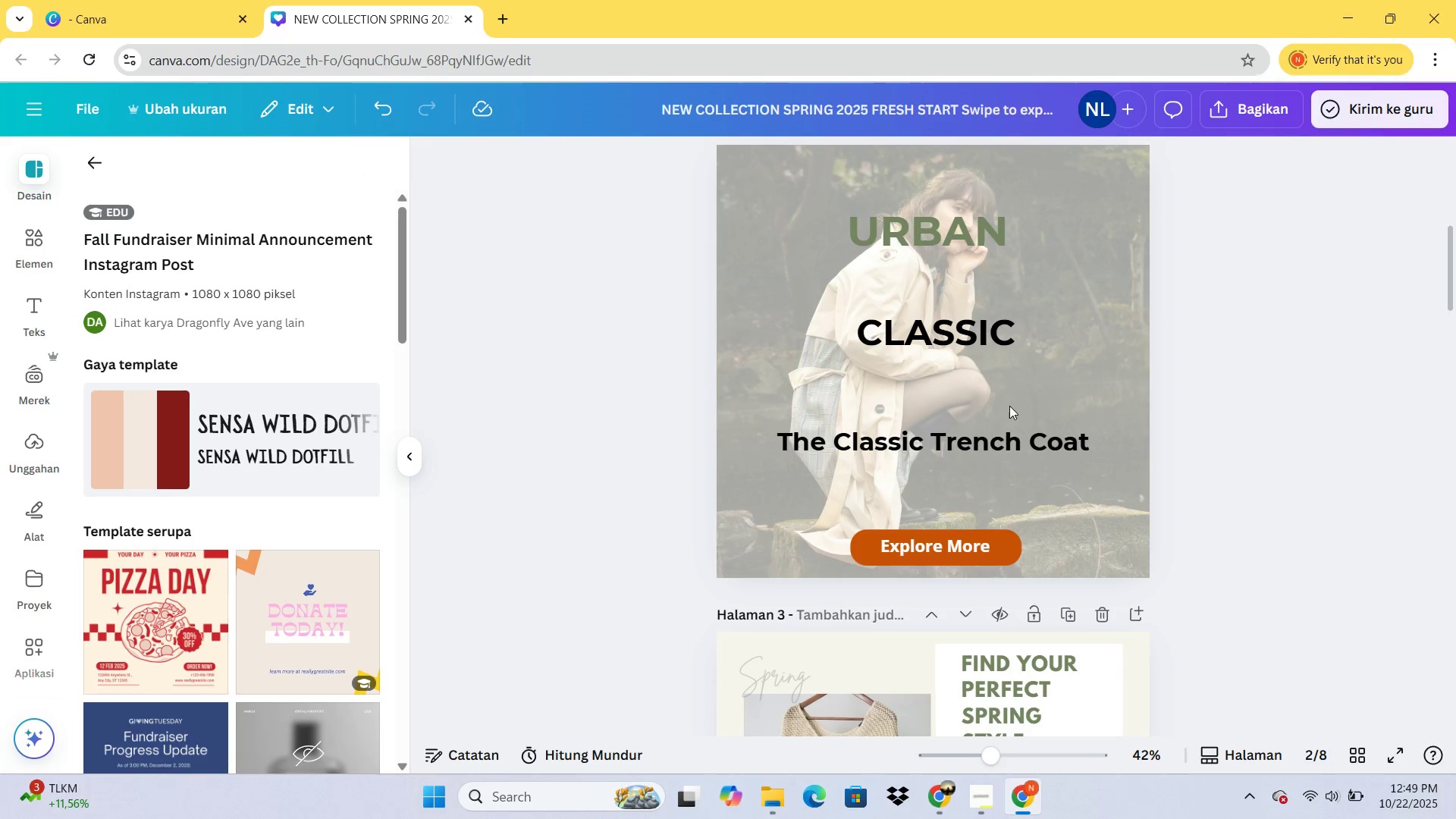 
left_click([1009, 406])
 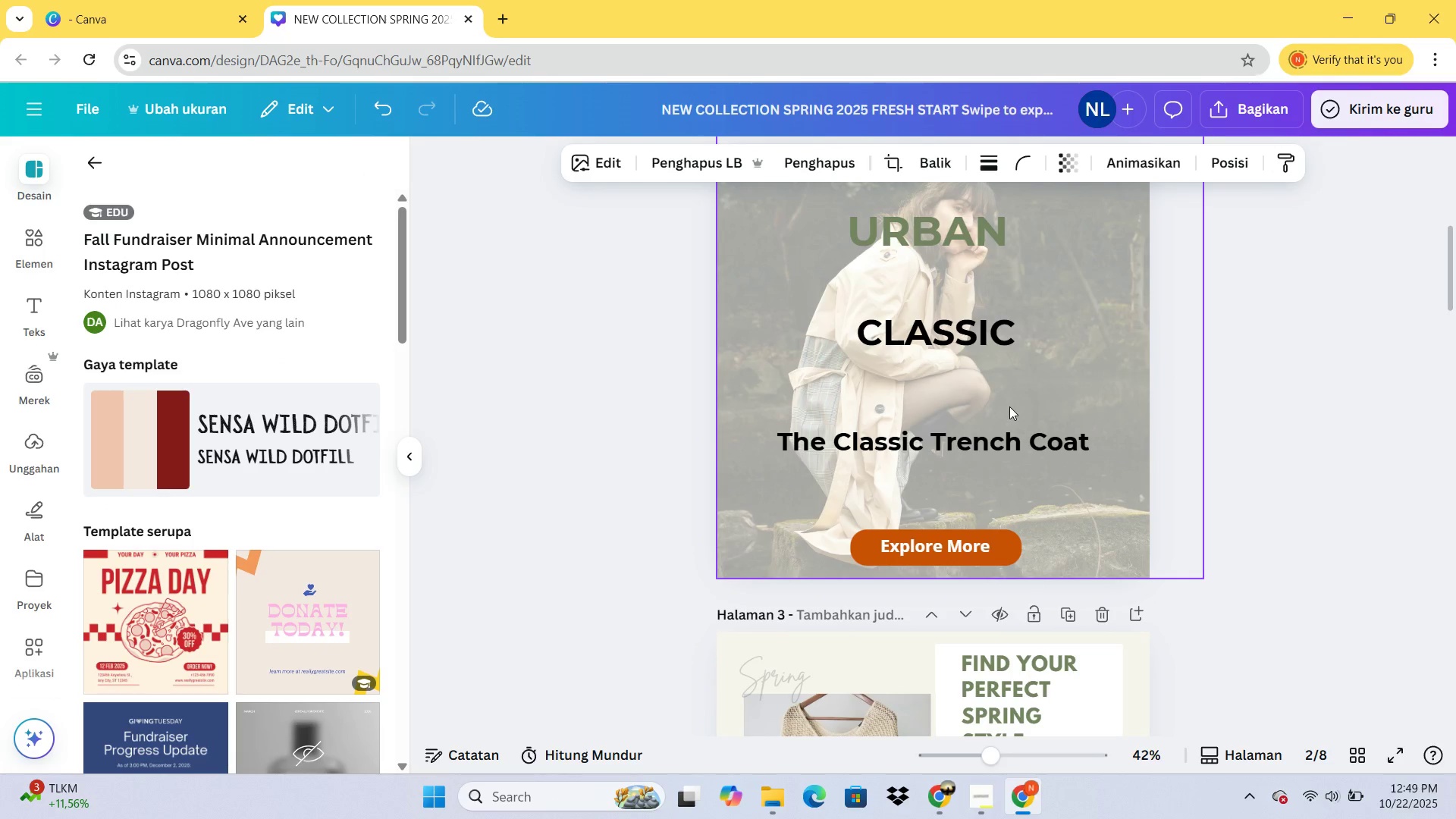 
key(Control+V)
 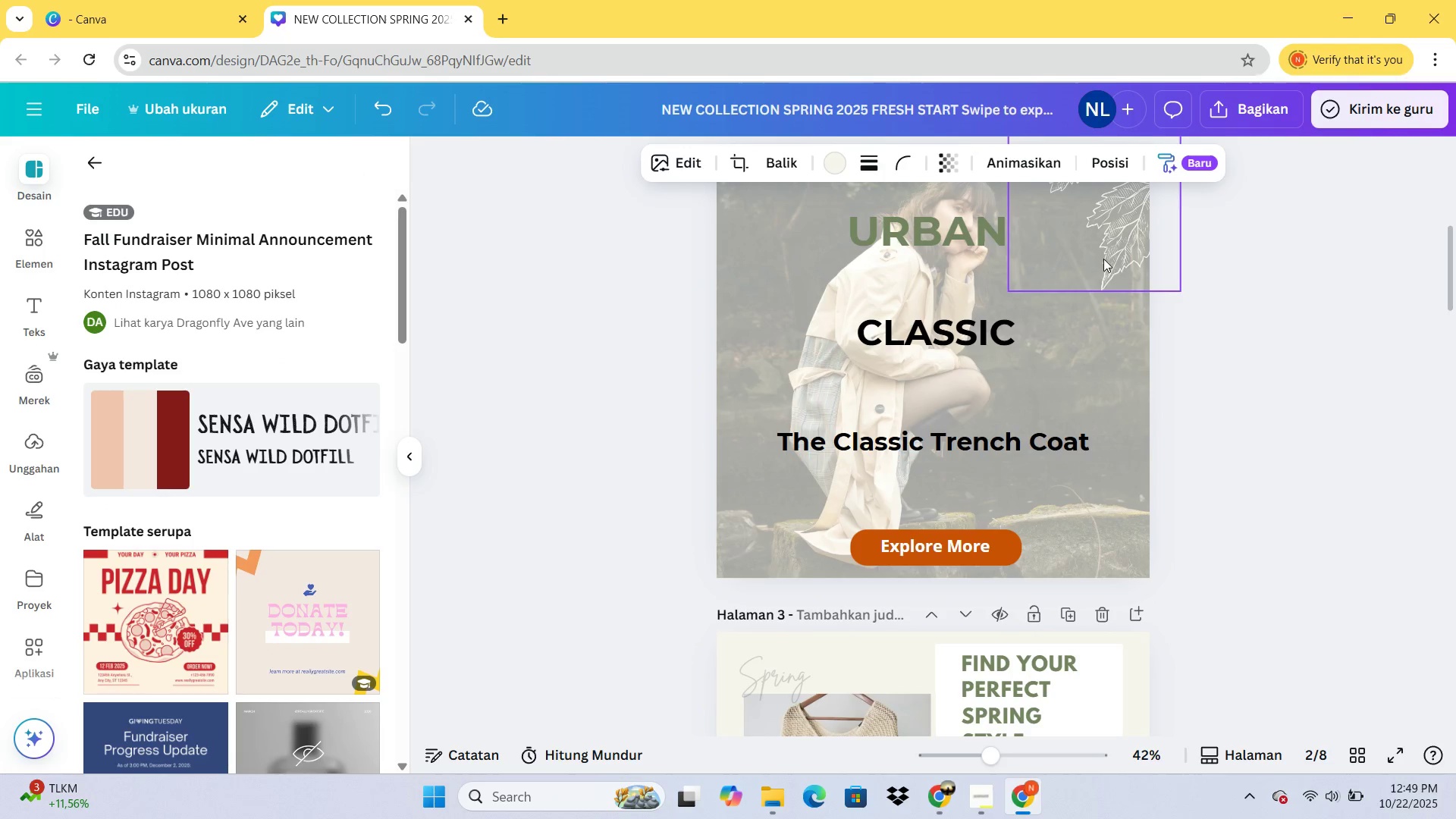 
double_click([1090, 300])
 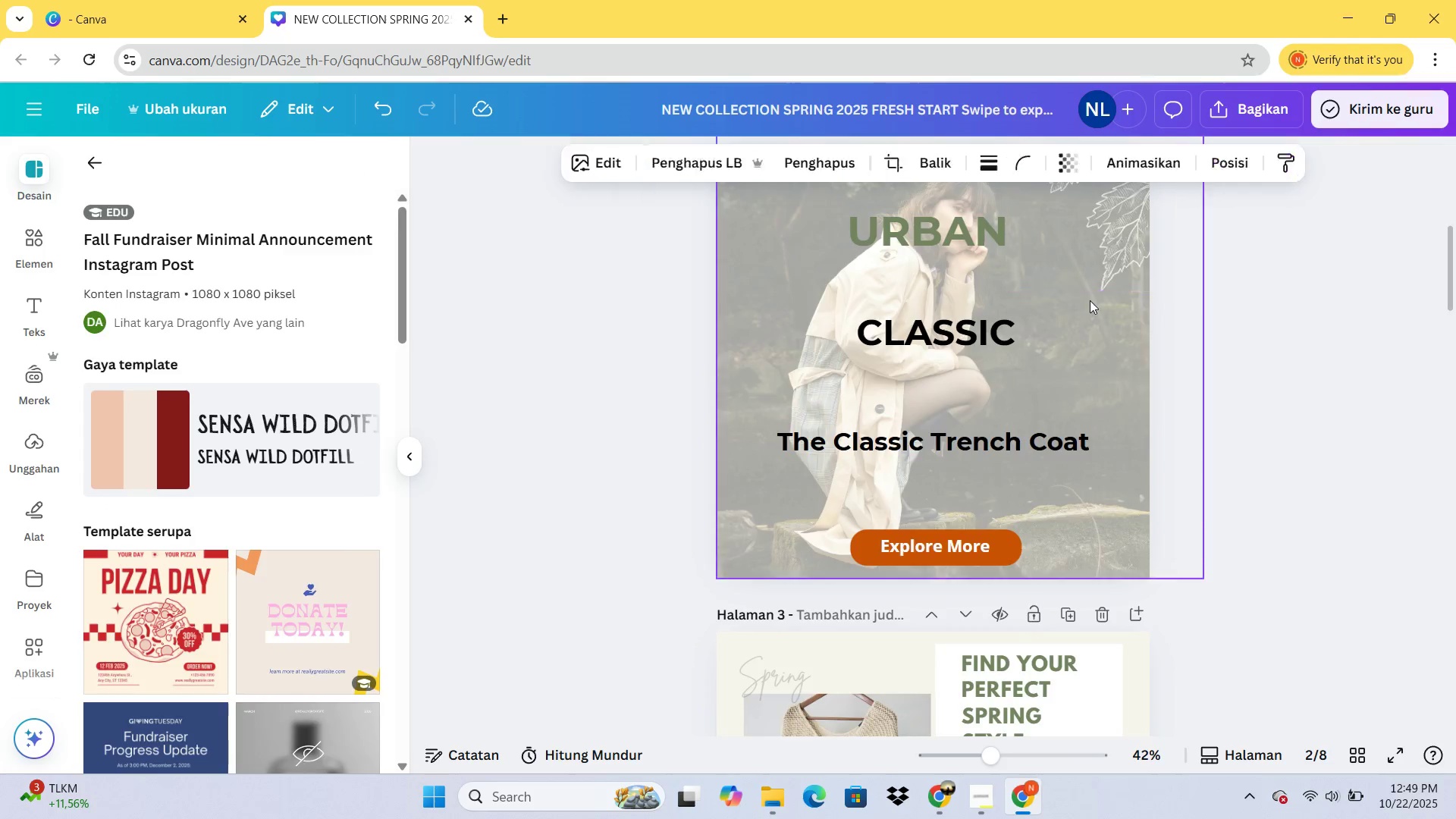 
triple_click([1090, 300])
 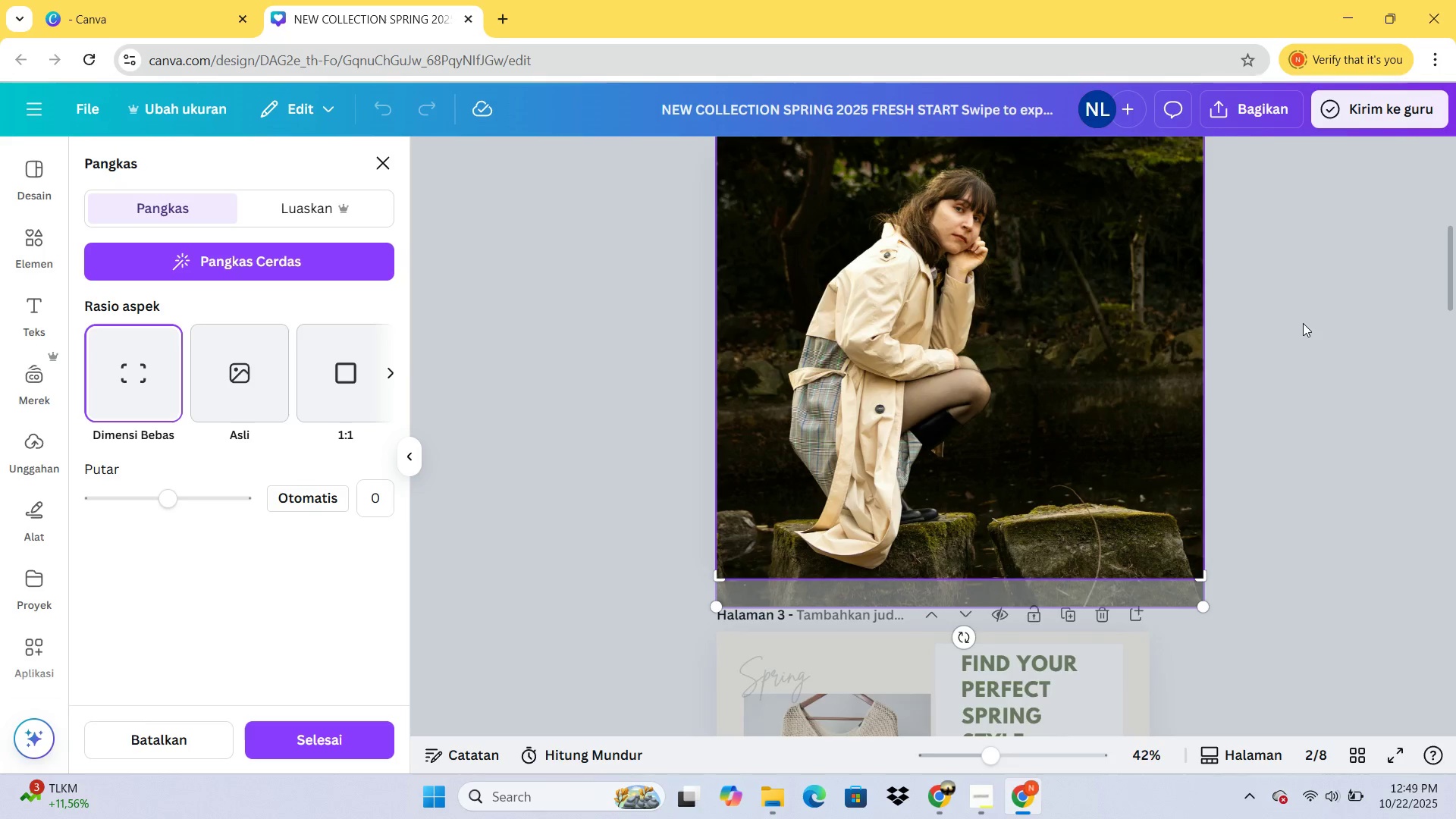 
scroll: coordinate [1304, 325], scroll_direction: up, amount: 2.0
 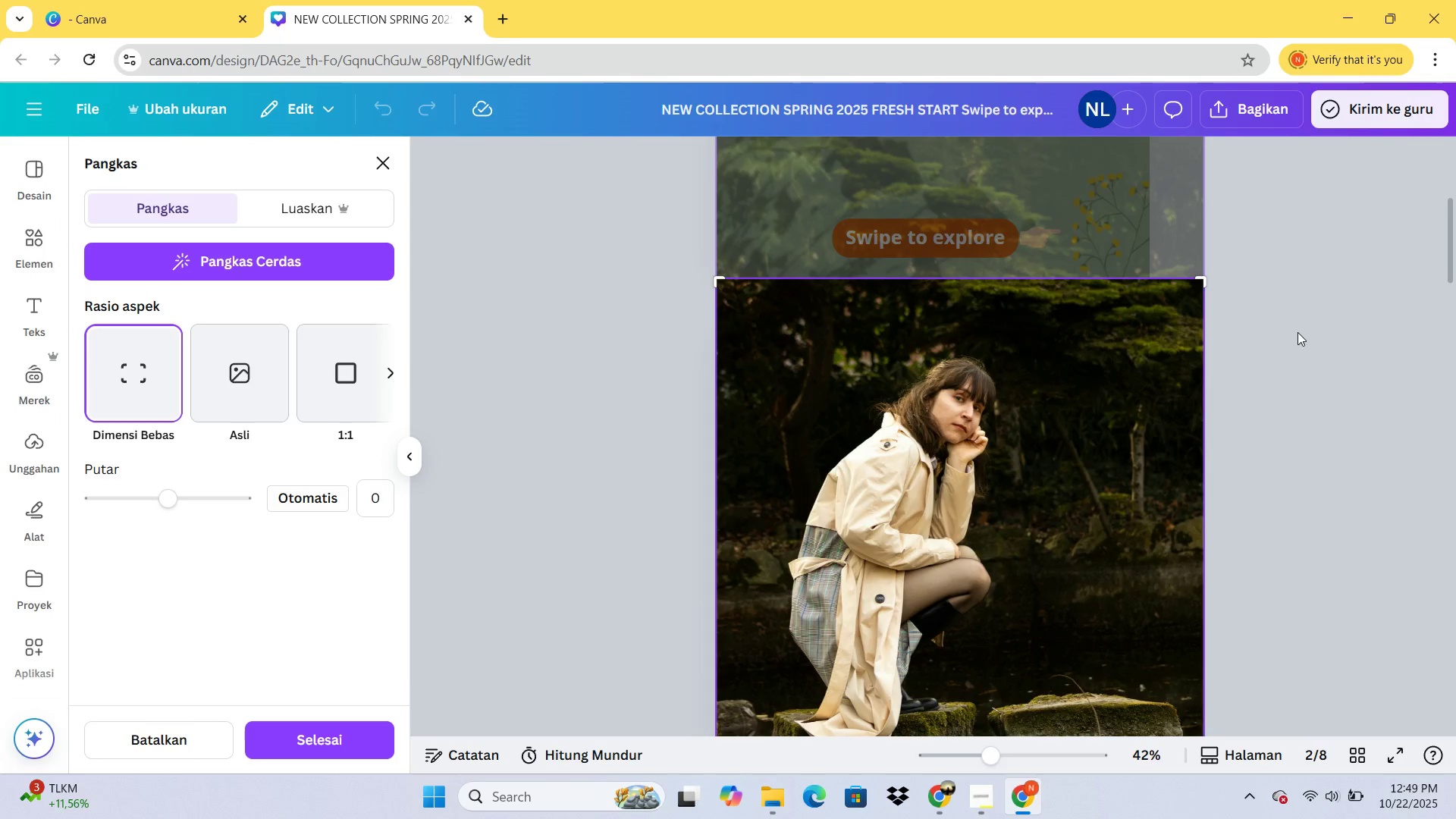 
key(Control+Z)
 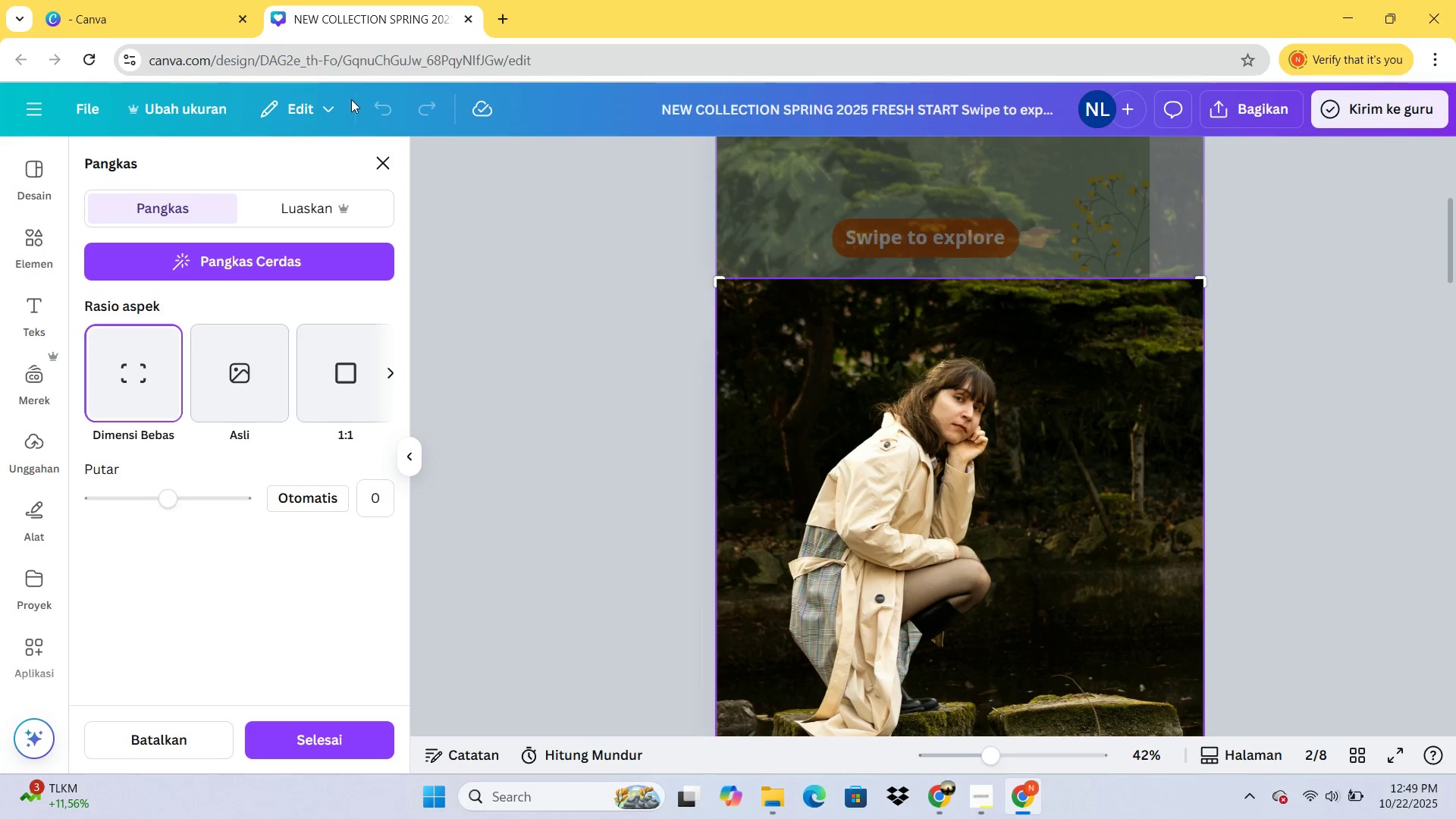 
left_click([491, 213])
 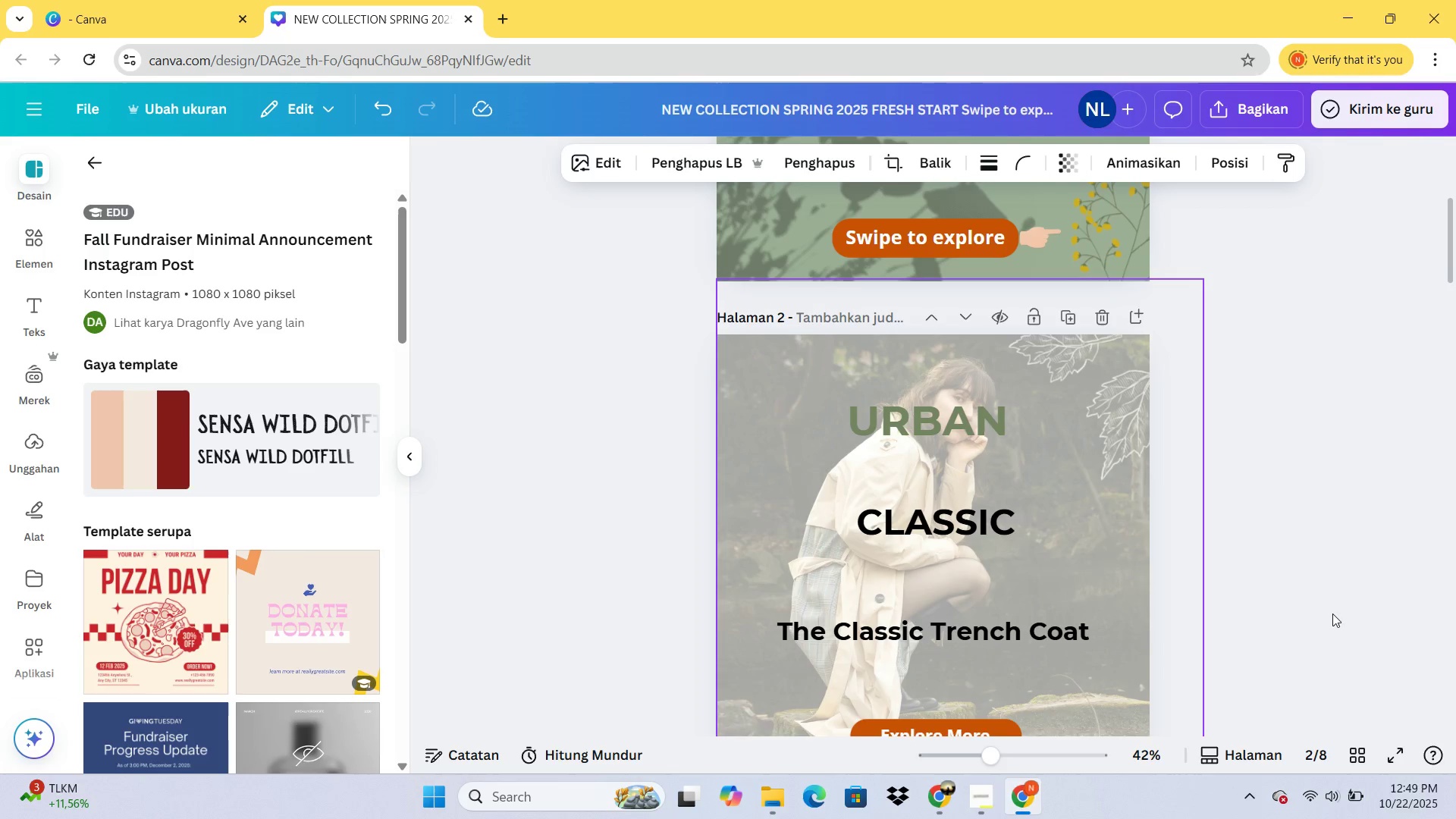 
scroll: coordinate [1360, 607], scroll_direction: down, amount: 2.0
 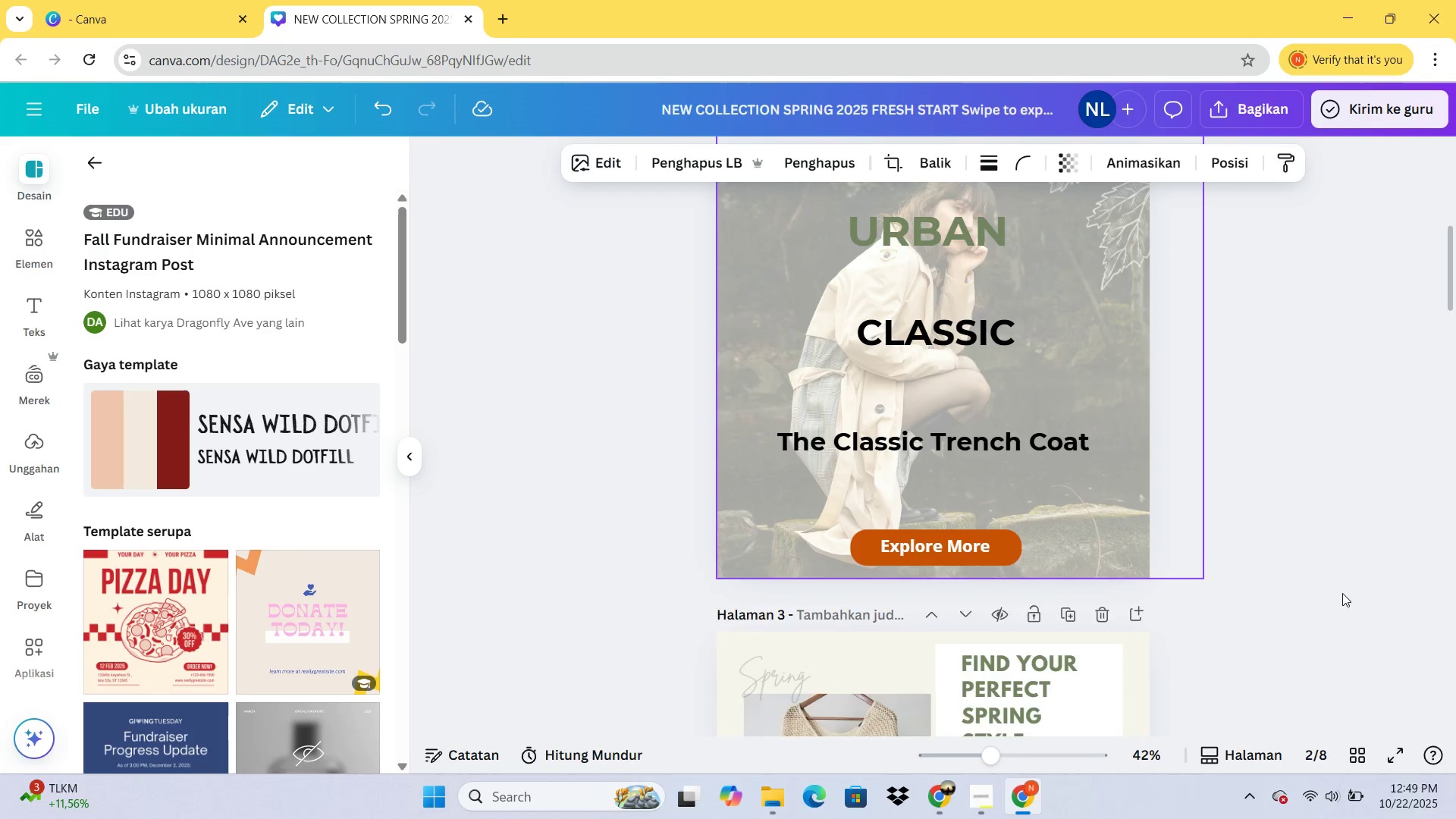 
scroll: coordinate [1339, 590], scroll_direction: up, amount: 2.0
 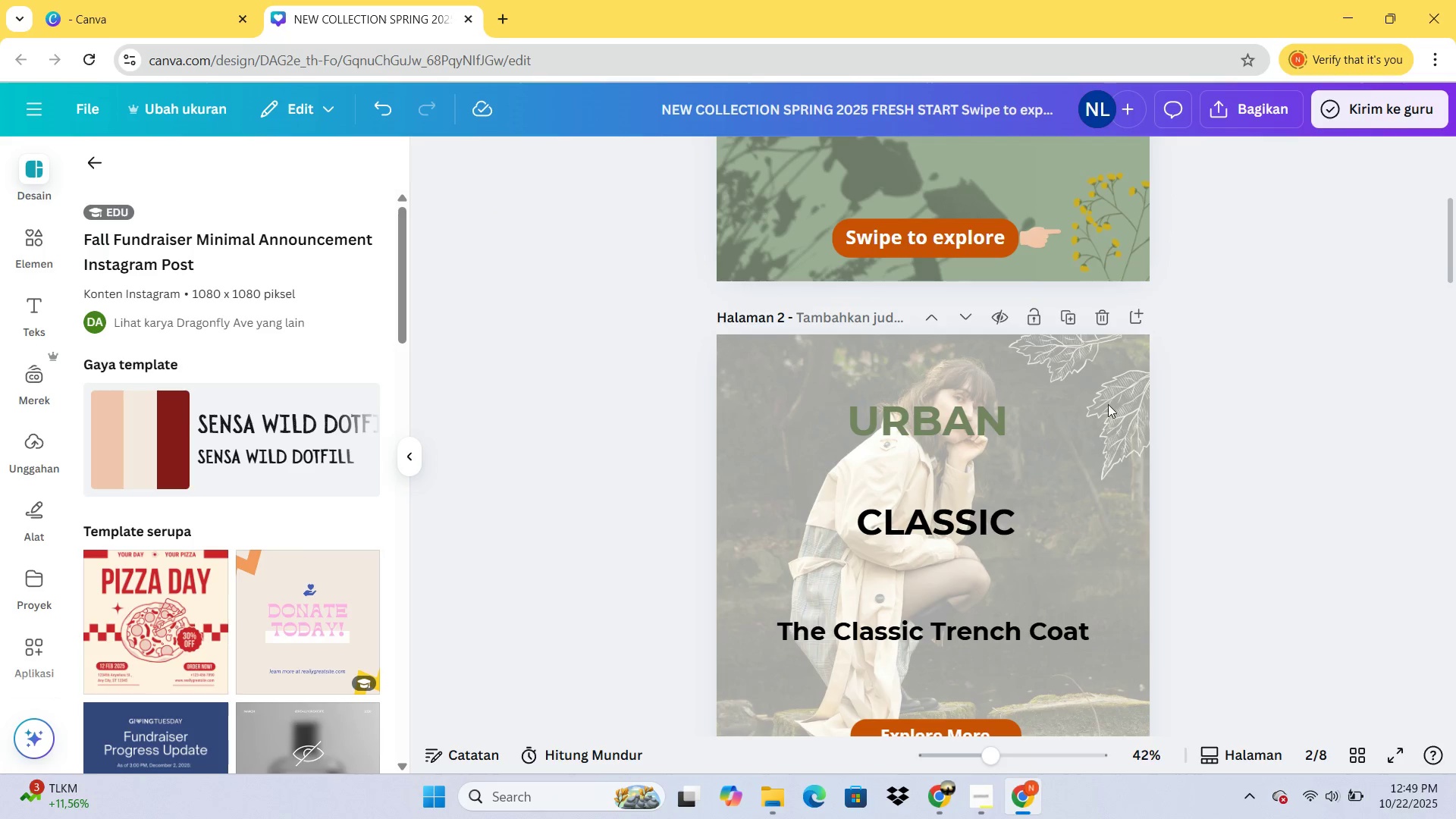 
double_click([1108, 404])
 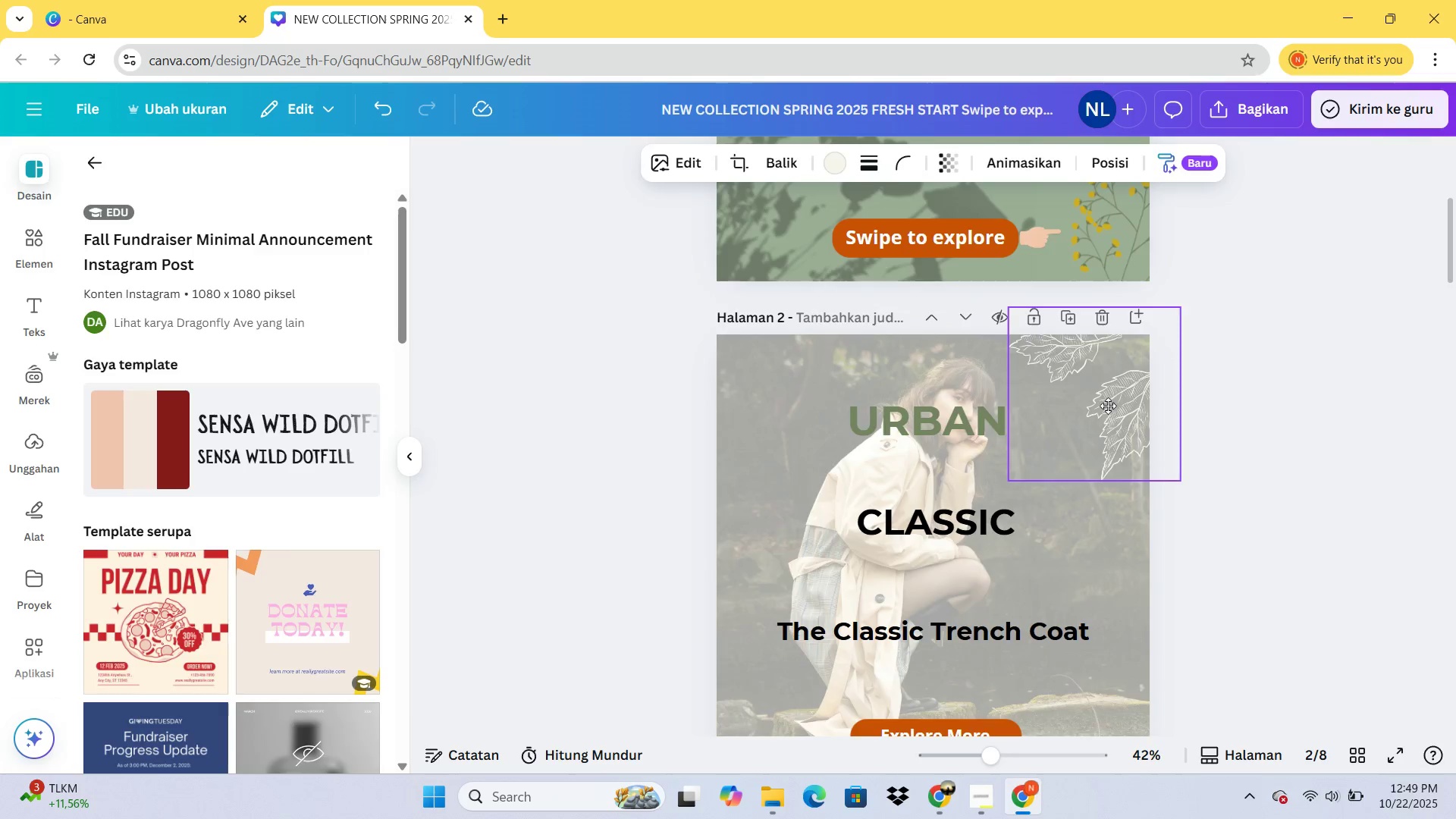 
triple_click([1108, 404])
 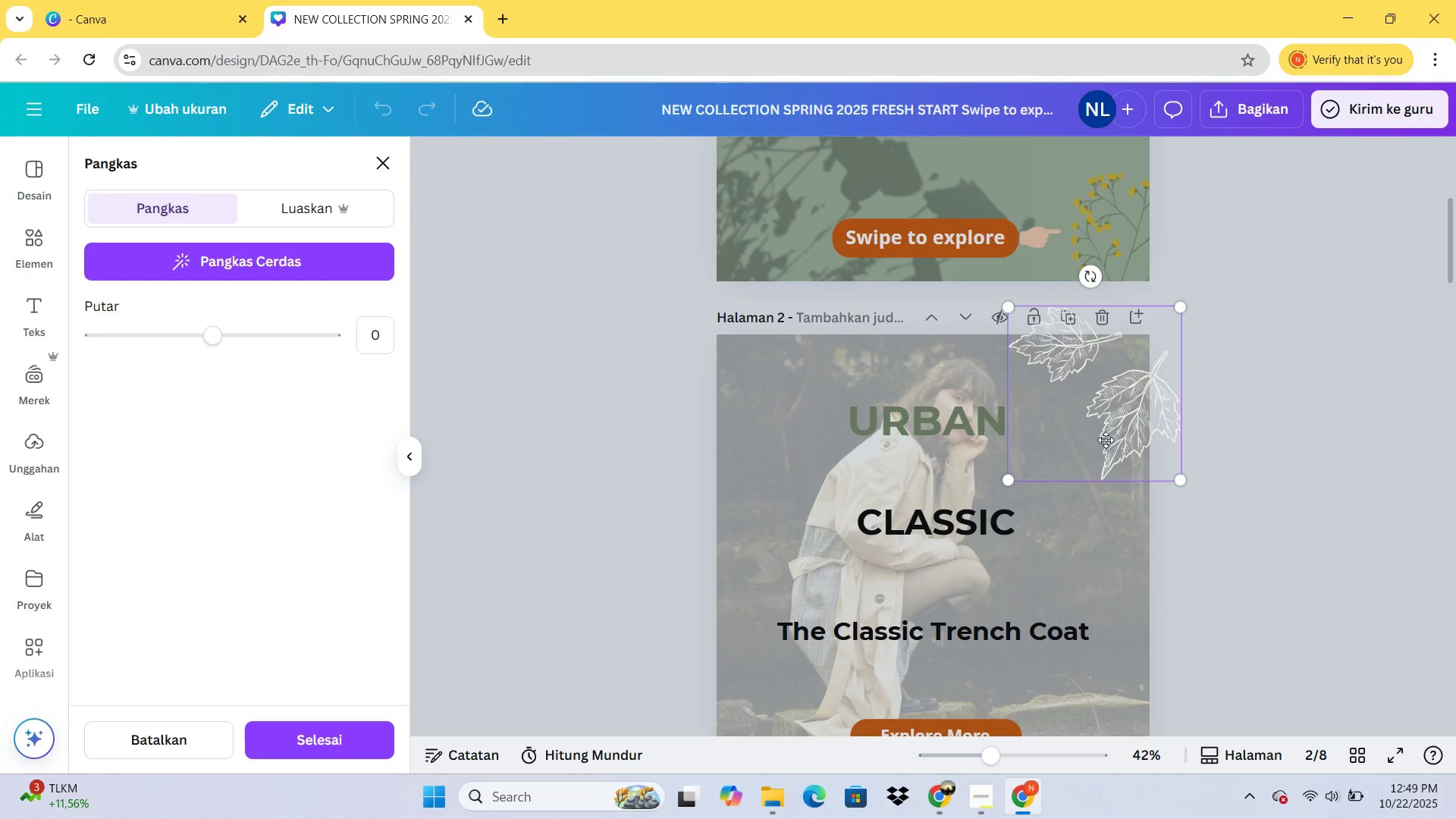 
left_click([1274, 428])
 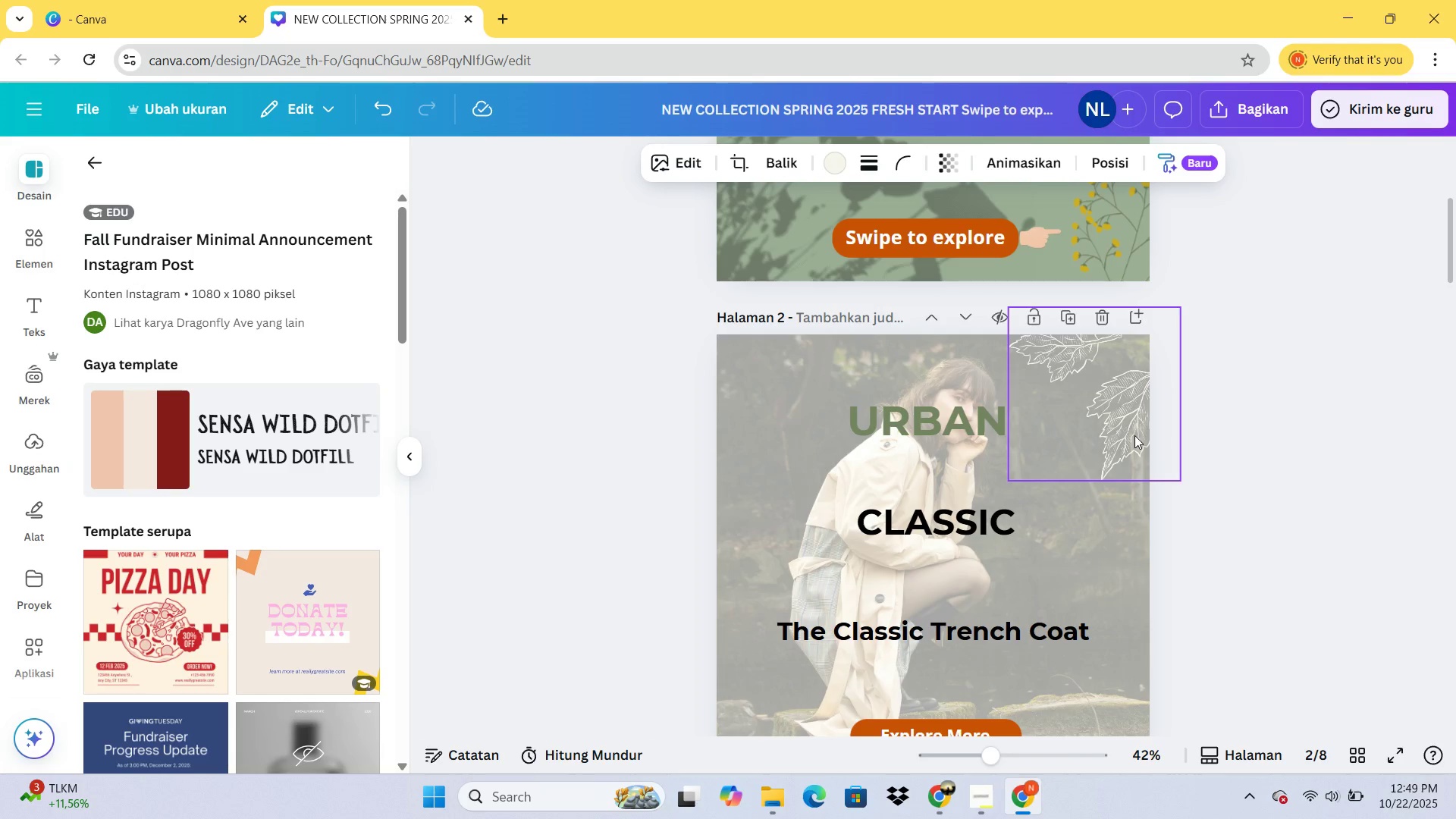 
left_click([1134, 435])
 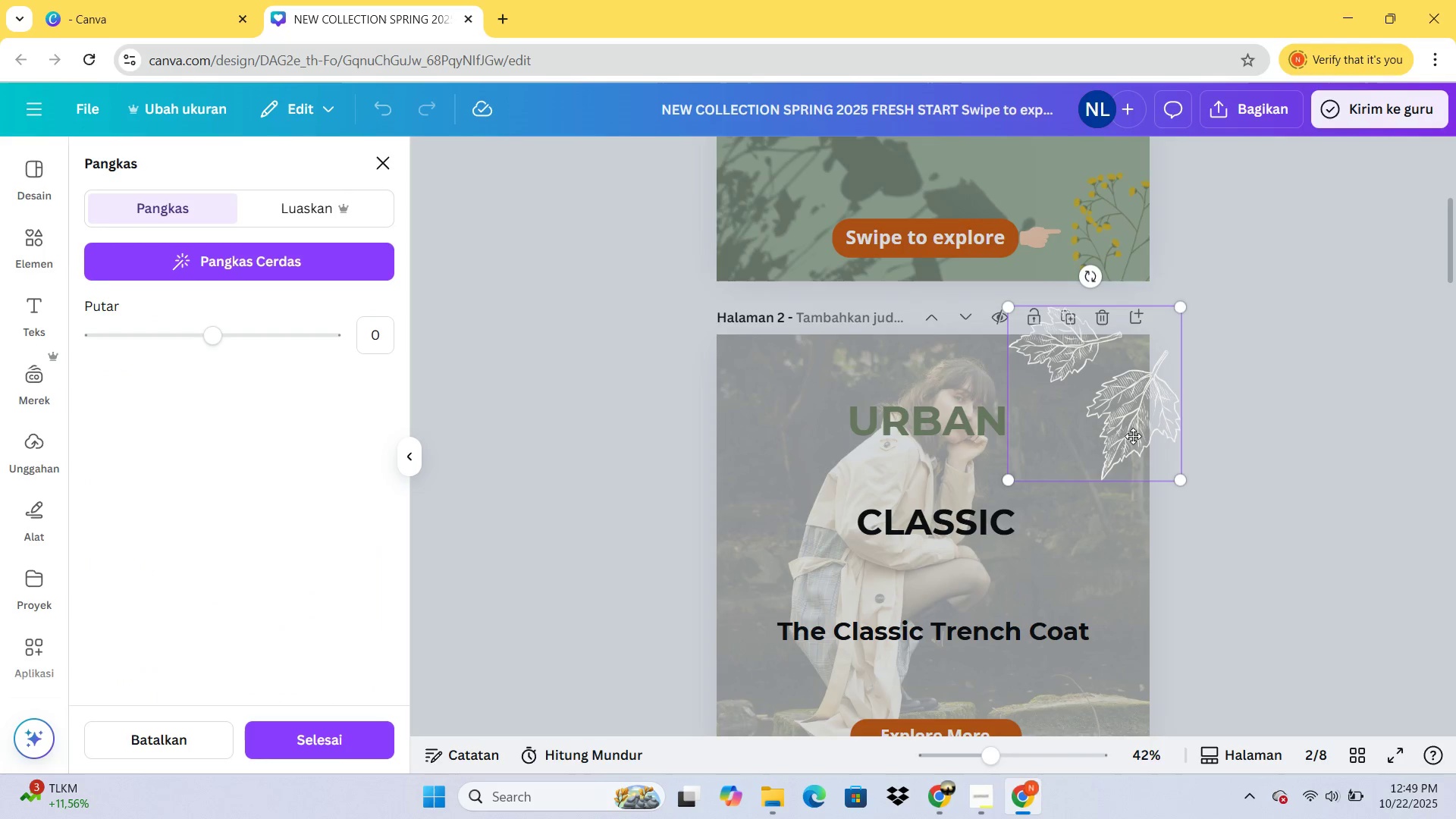 
triple_click([1133, 436])
 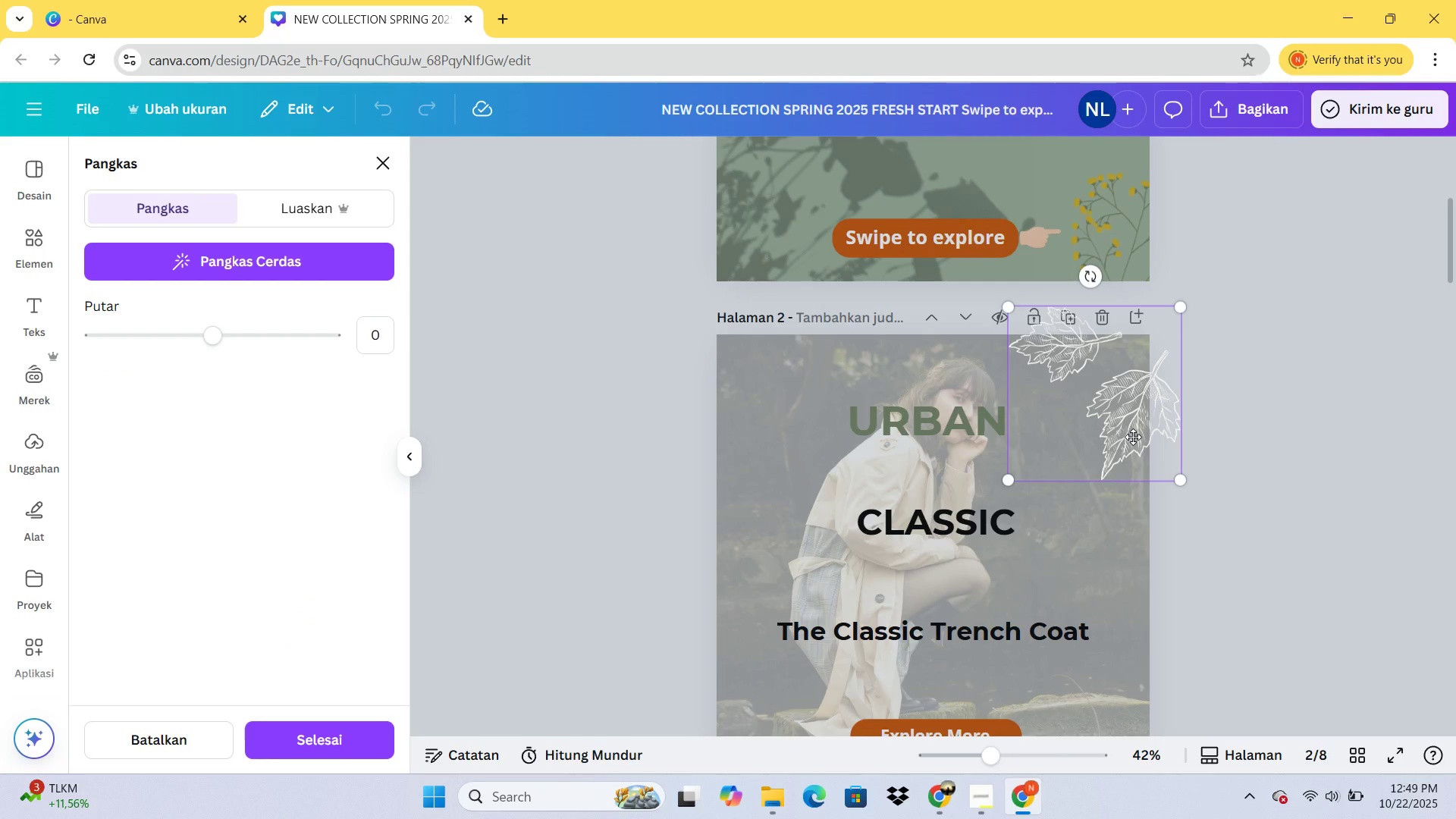 
triple_click([1133, 437])
 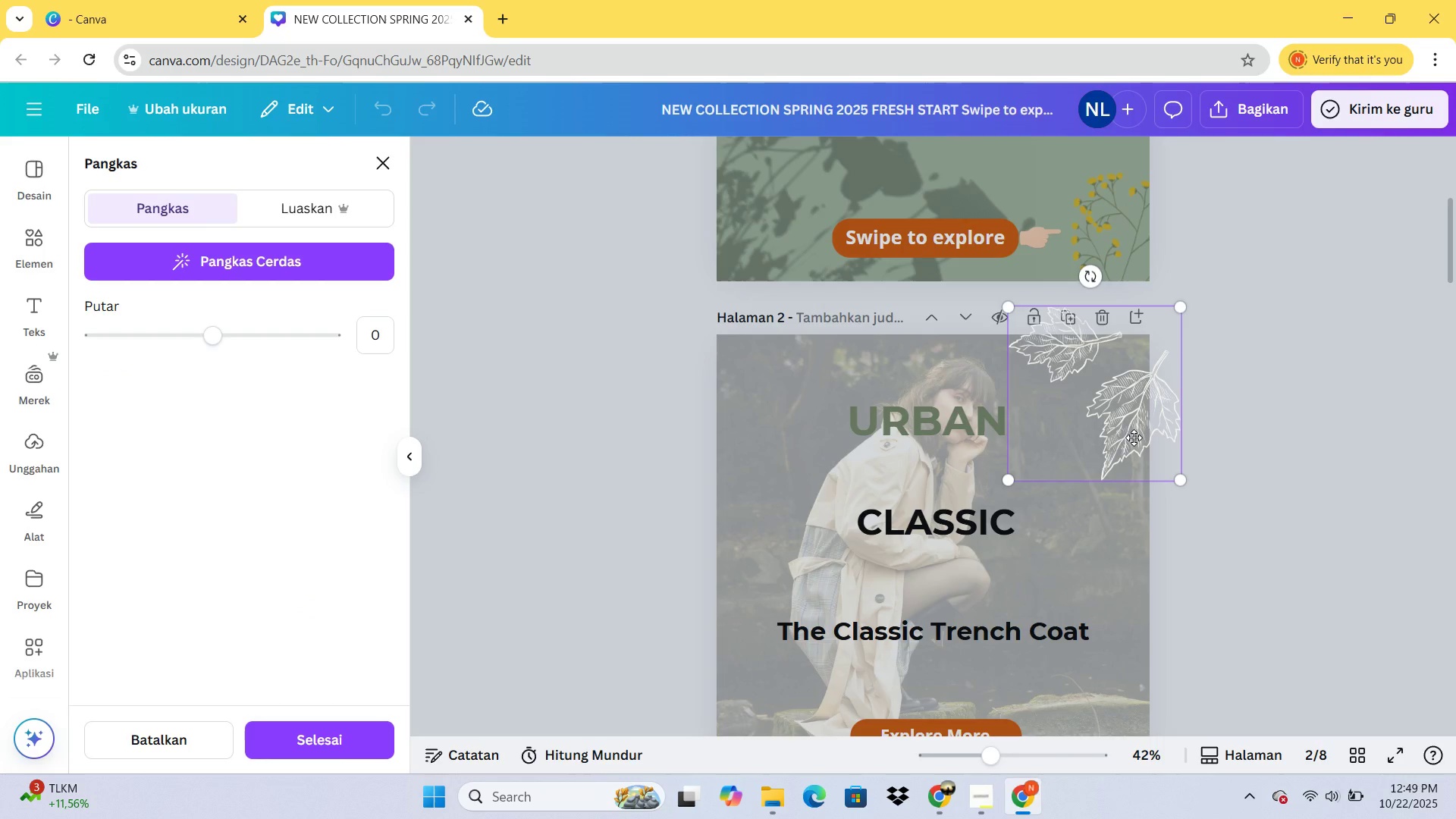 
triple_click([1134, 438])
 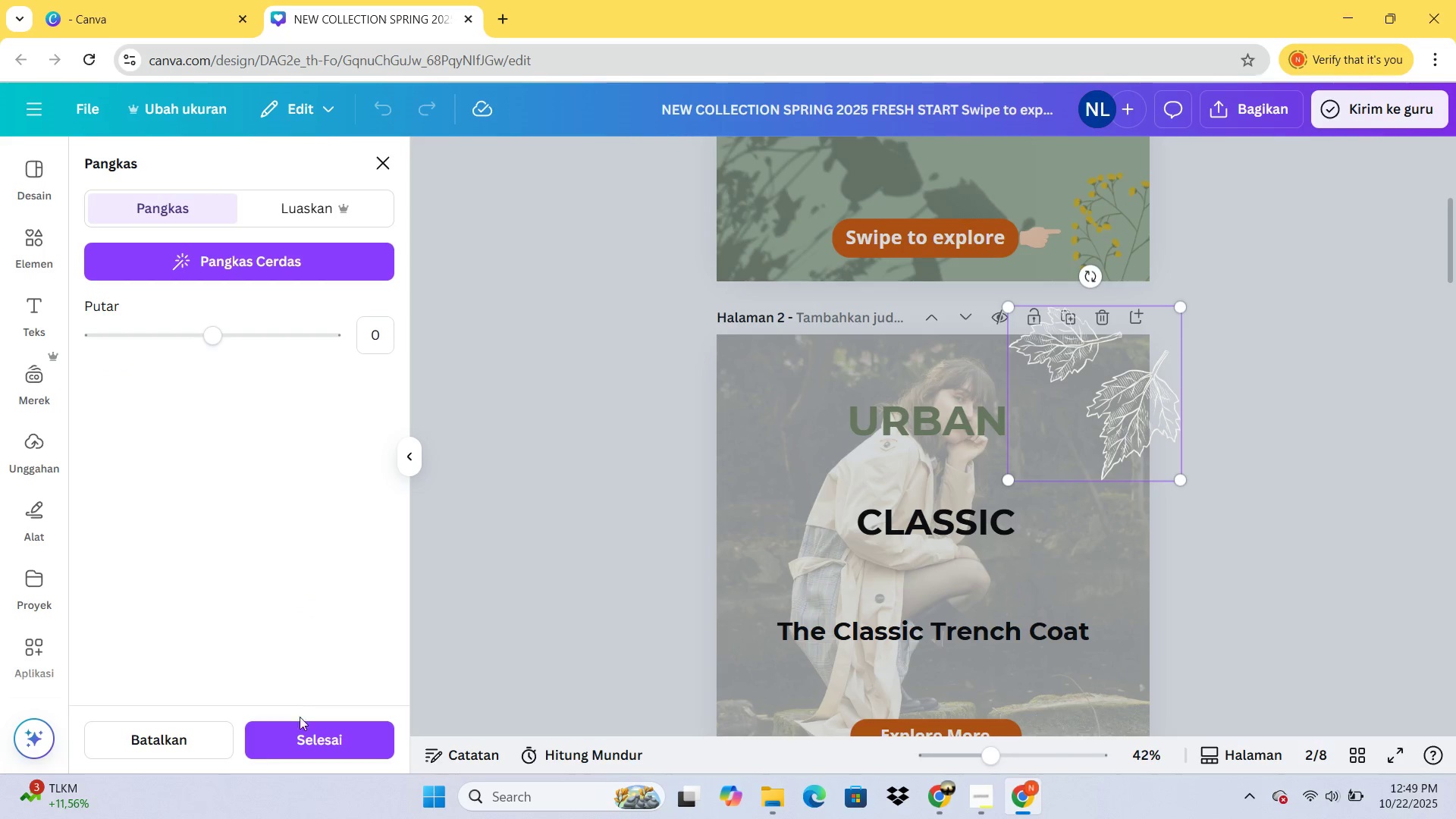 
double_click([306, 737])
 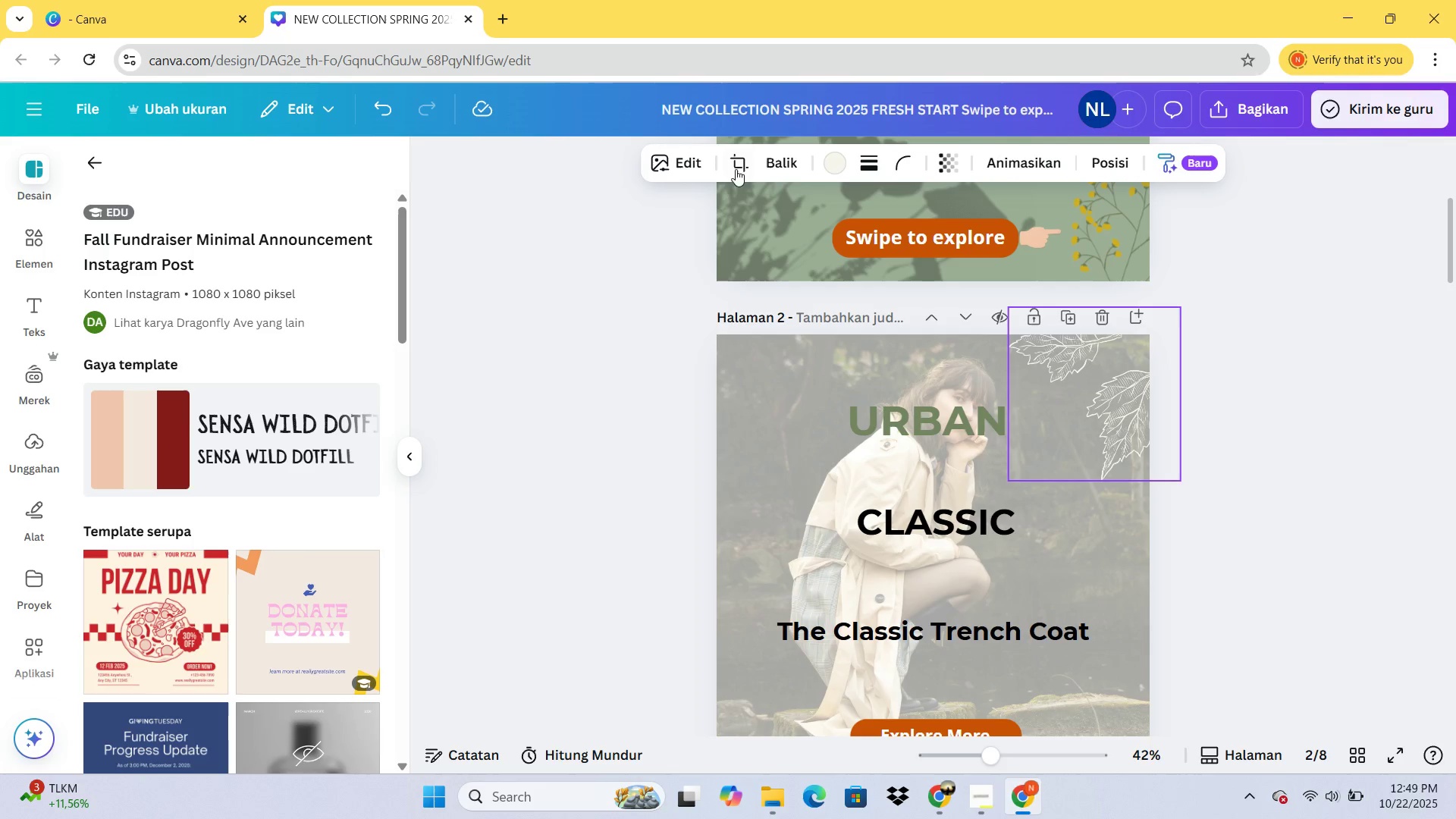 
left_click([684, 159])
 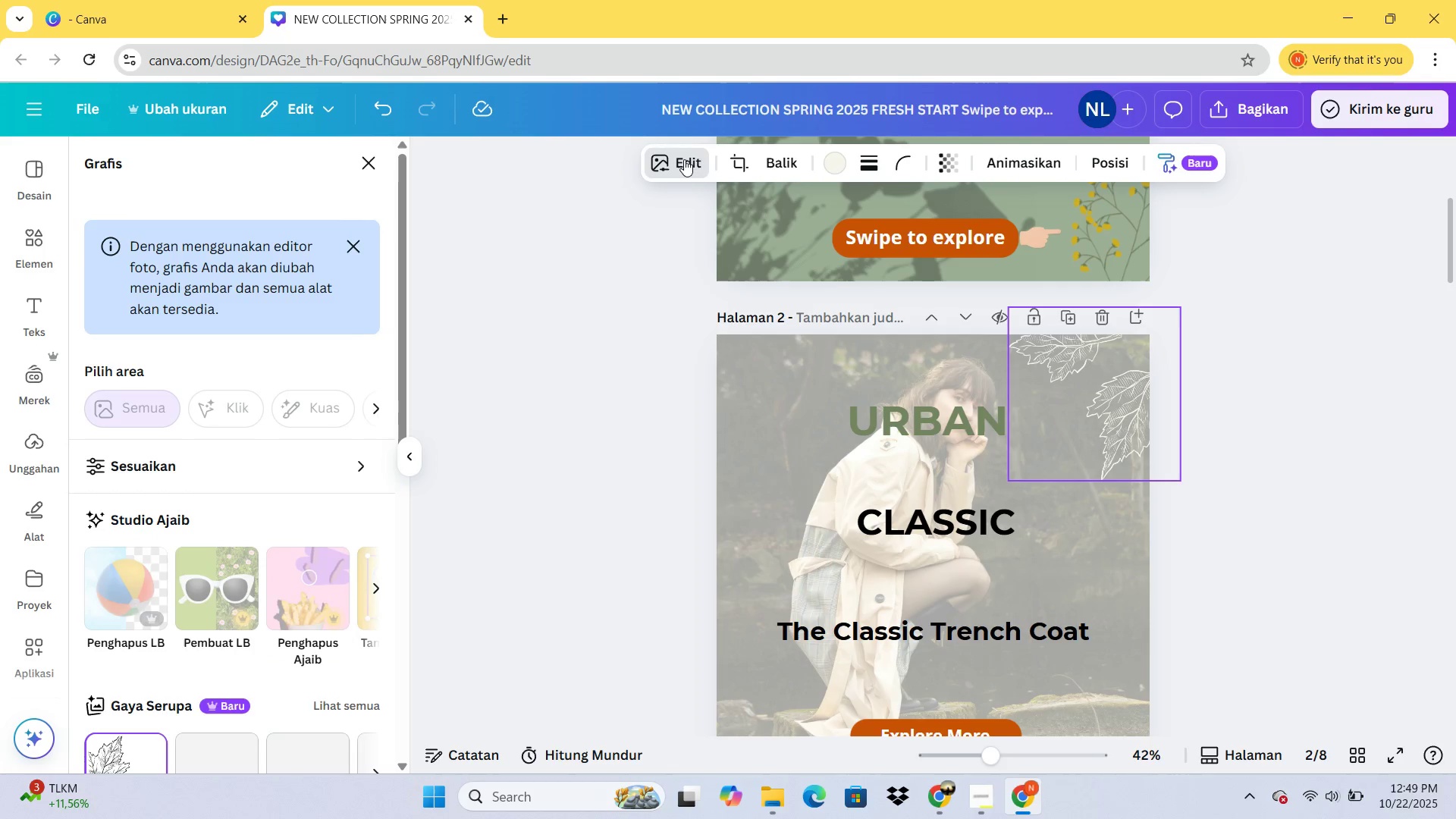 
left_click([684, 159])
 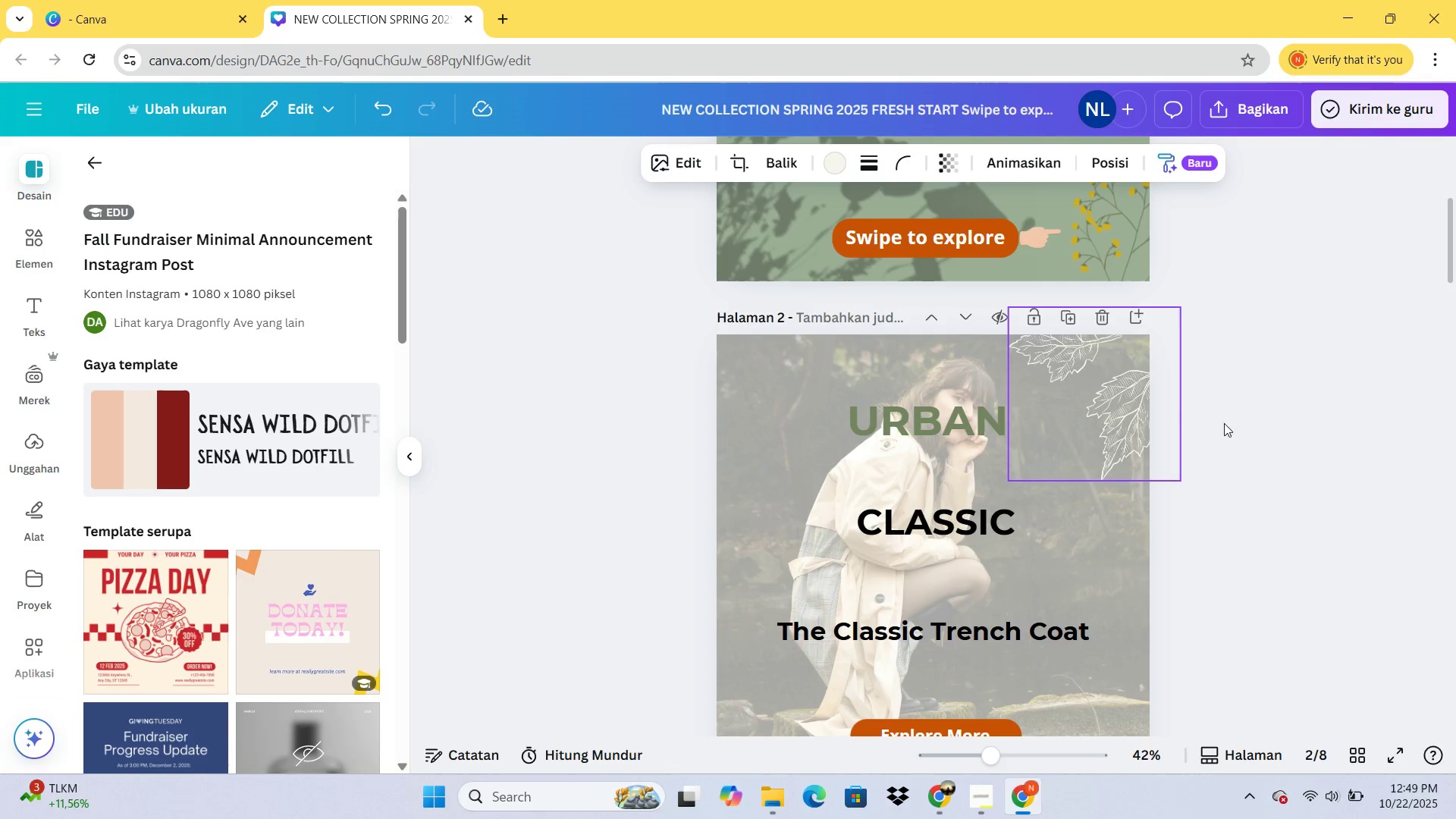 
double_click([1260, 435])
 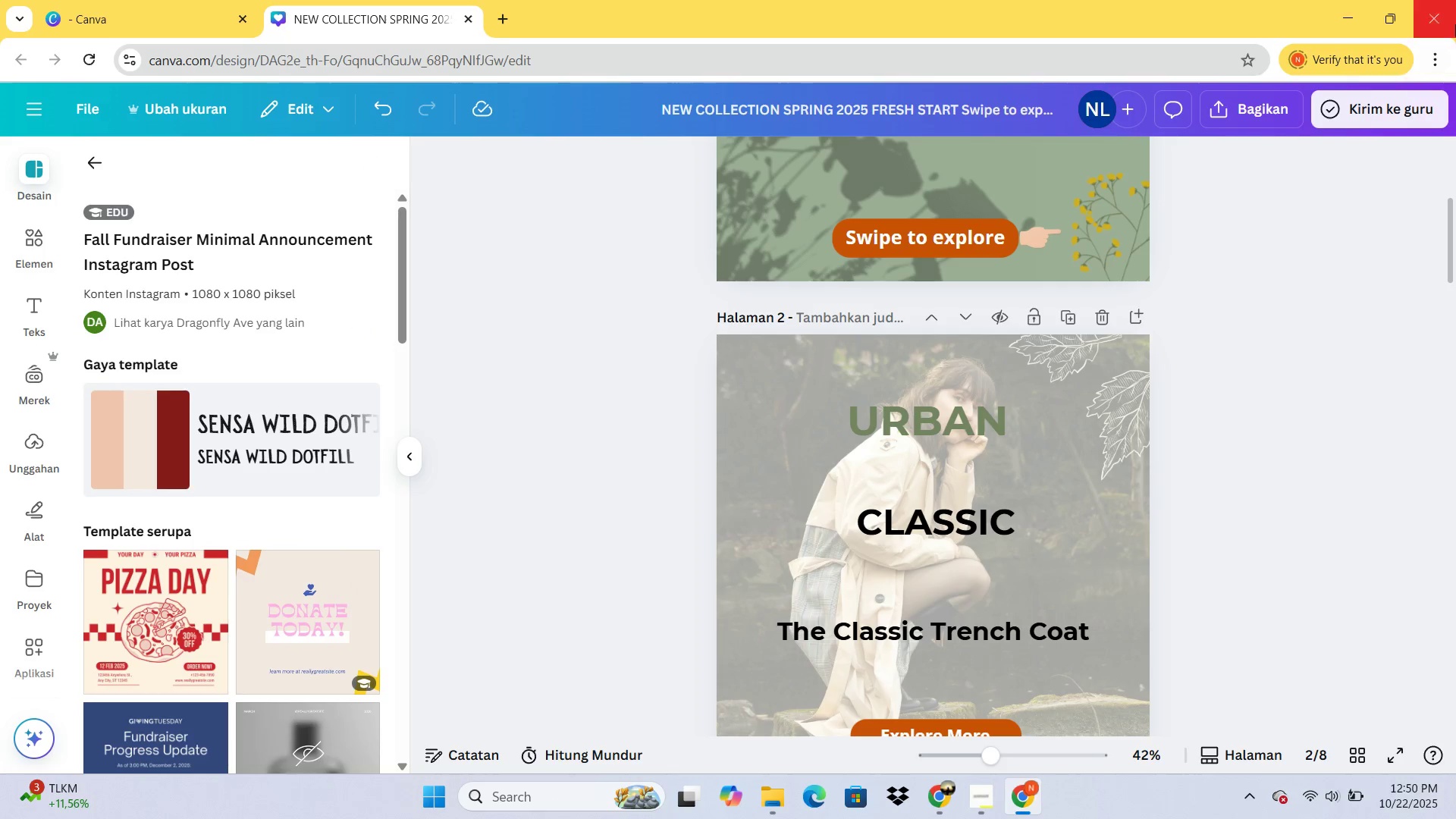 
left_click([1455, 21])
 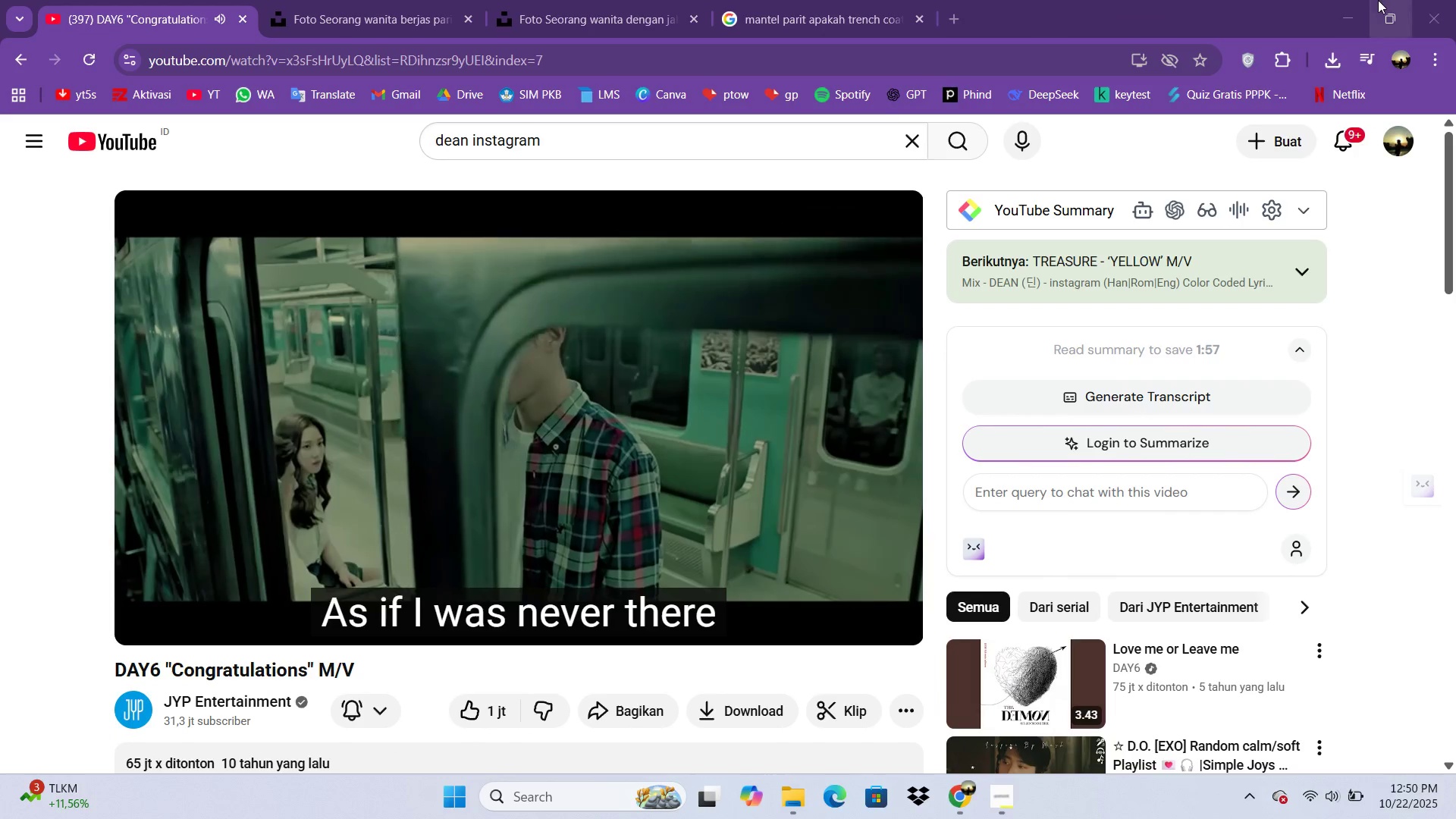 
left_click([1355, 5])
 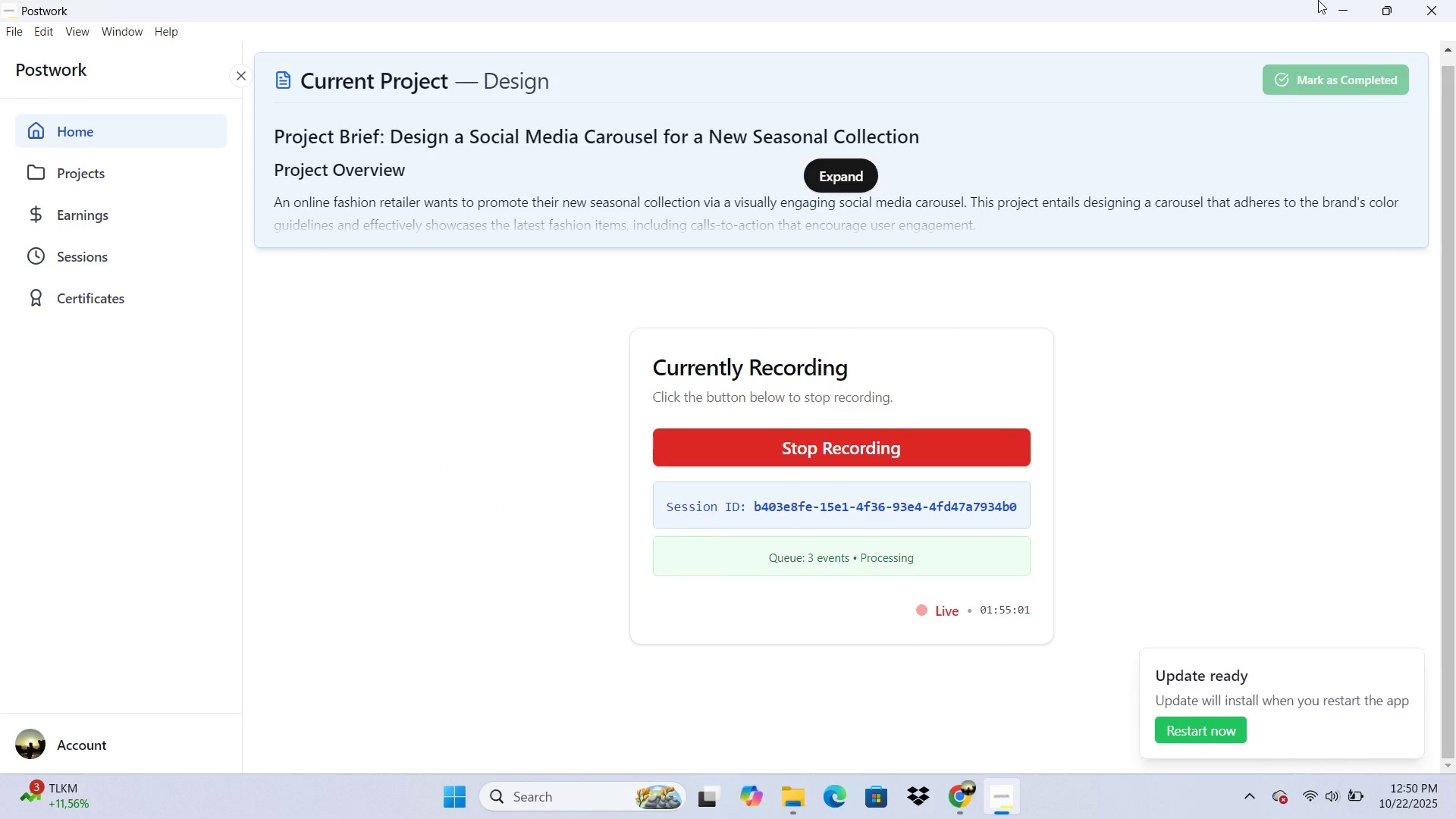 
left_click([1336, 0])
 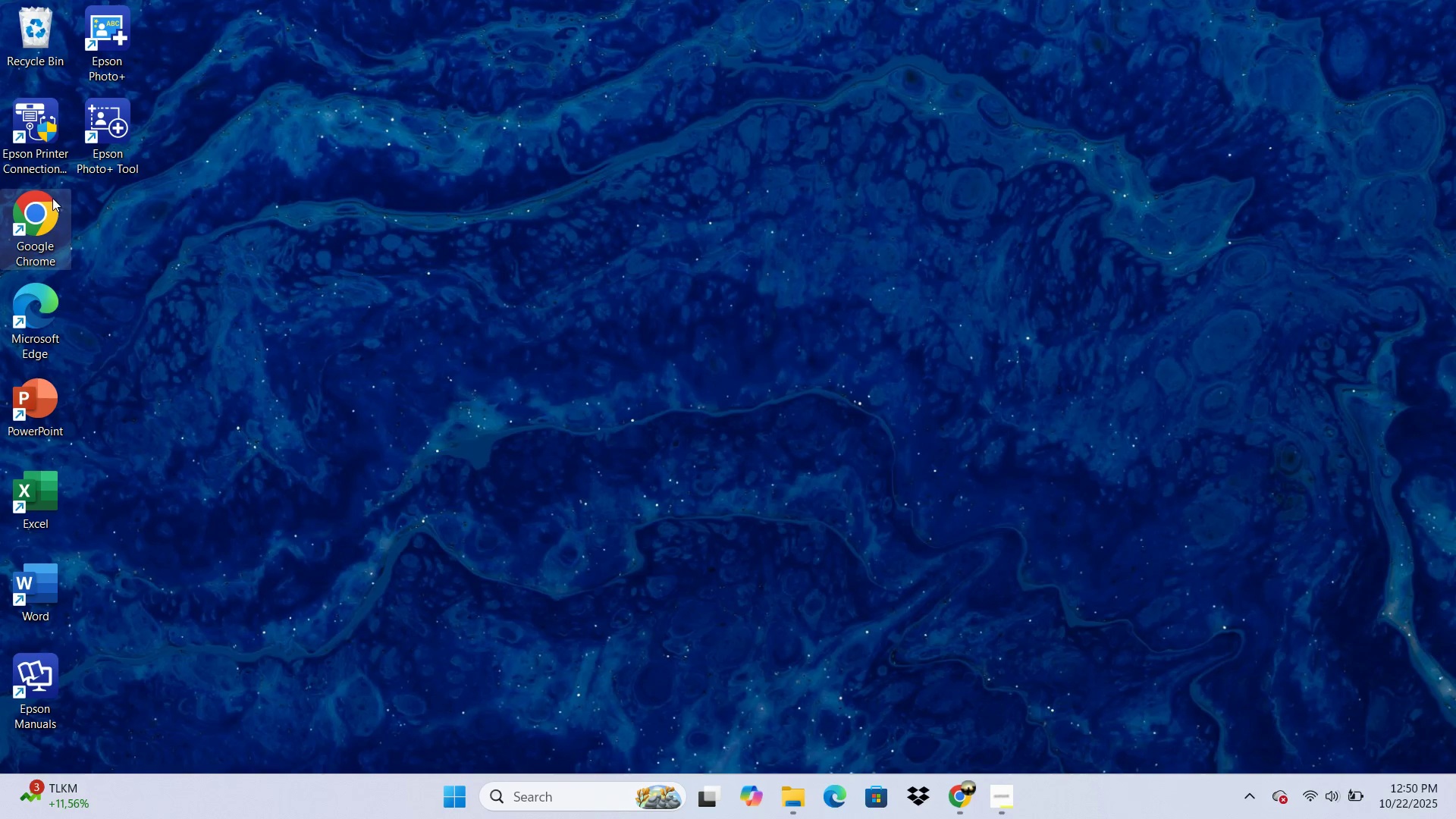 
double_click([52, 198])
 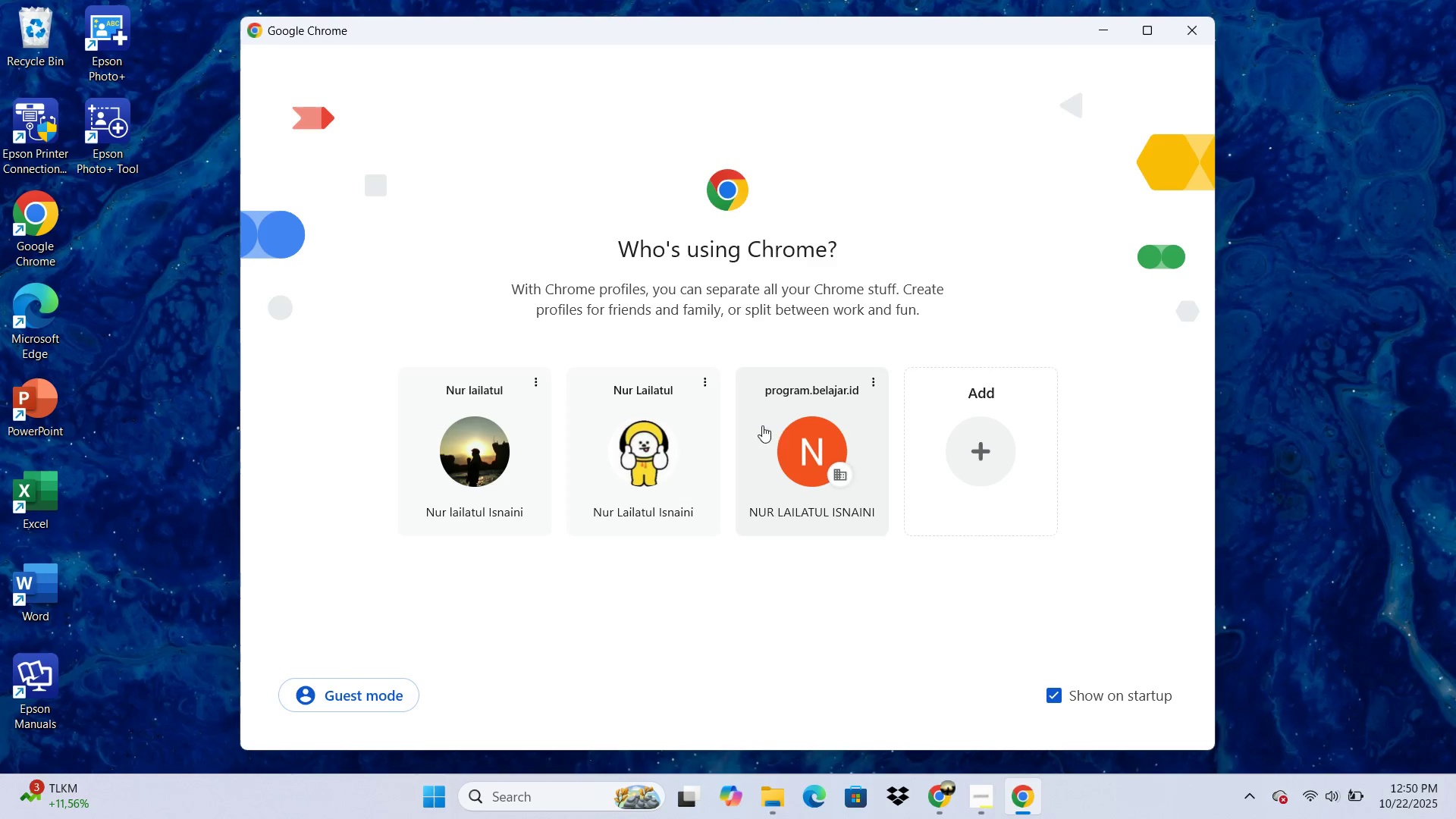 
double_click([786, 422])
 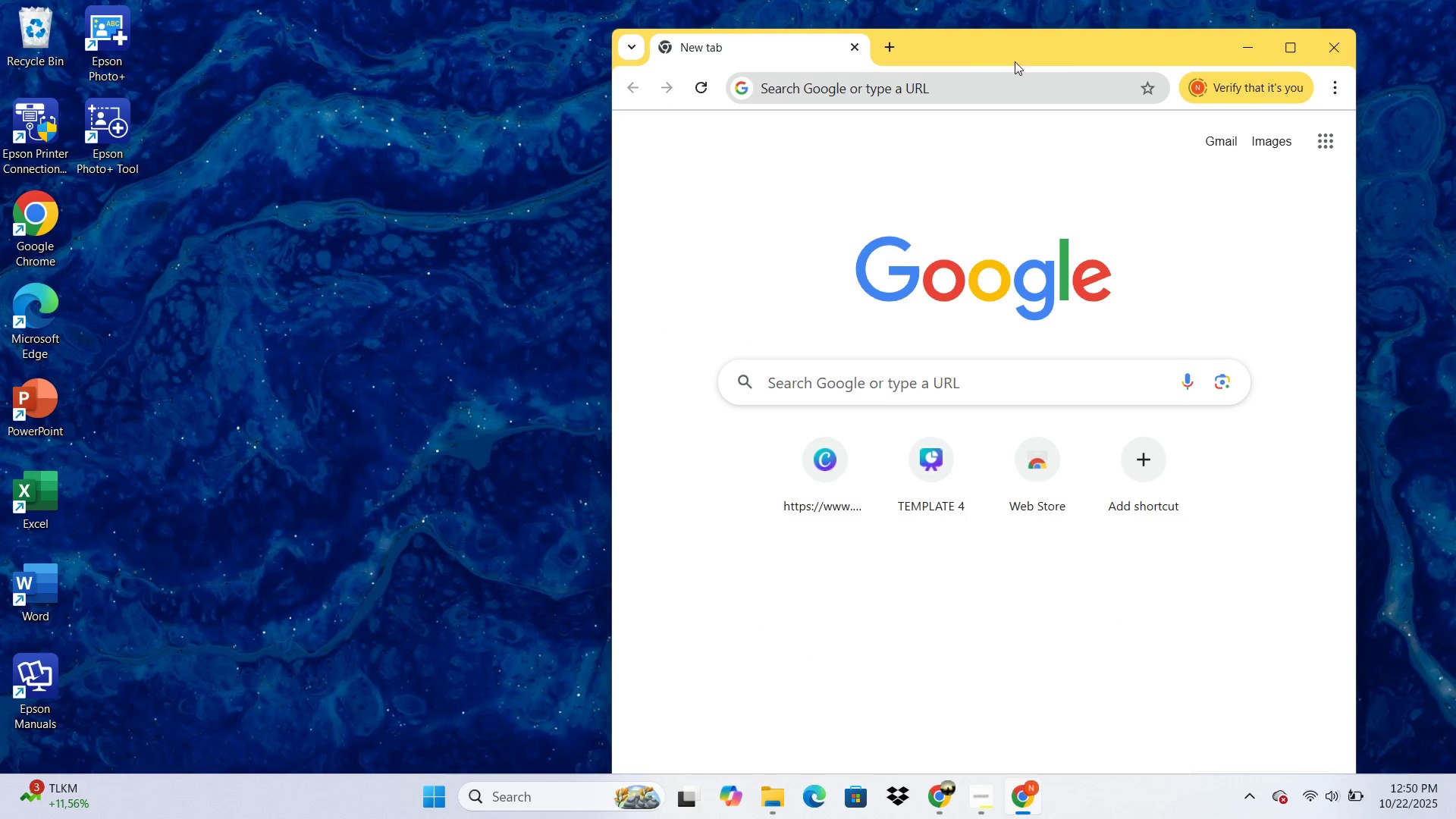 
left_click([1014, 65])
 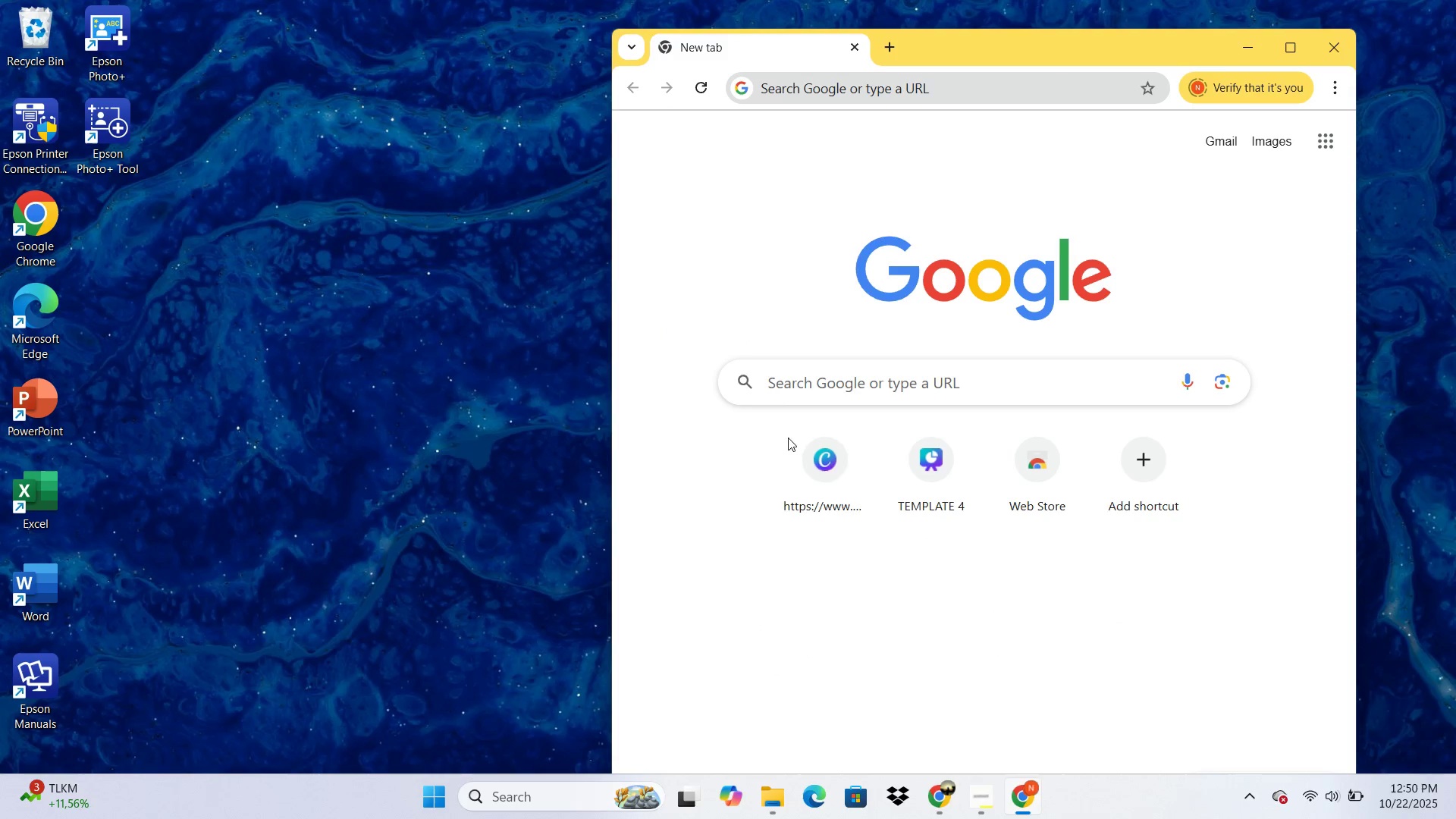 
left_click([830, 460])
 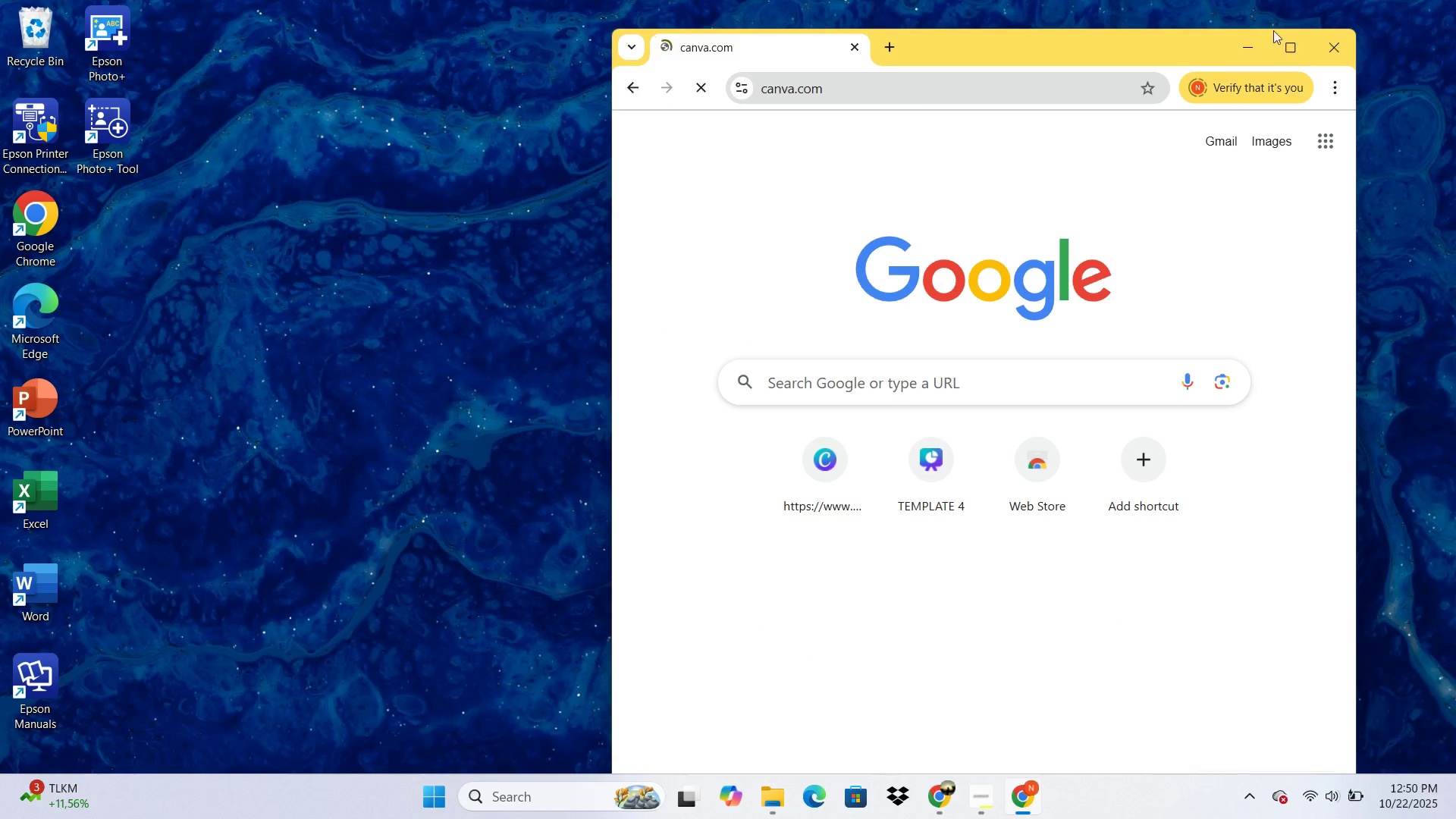 
left_click([1285, 39])
 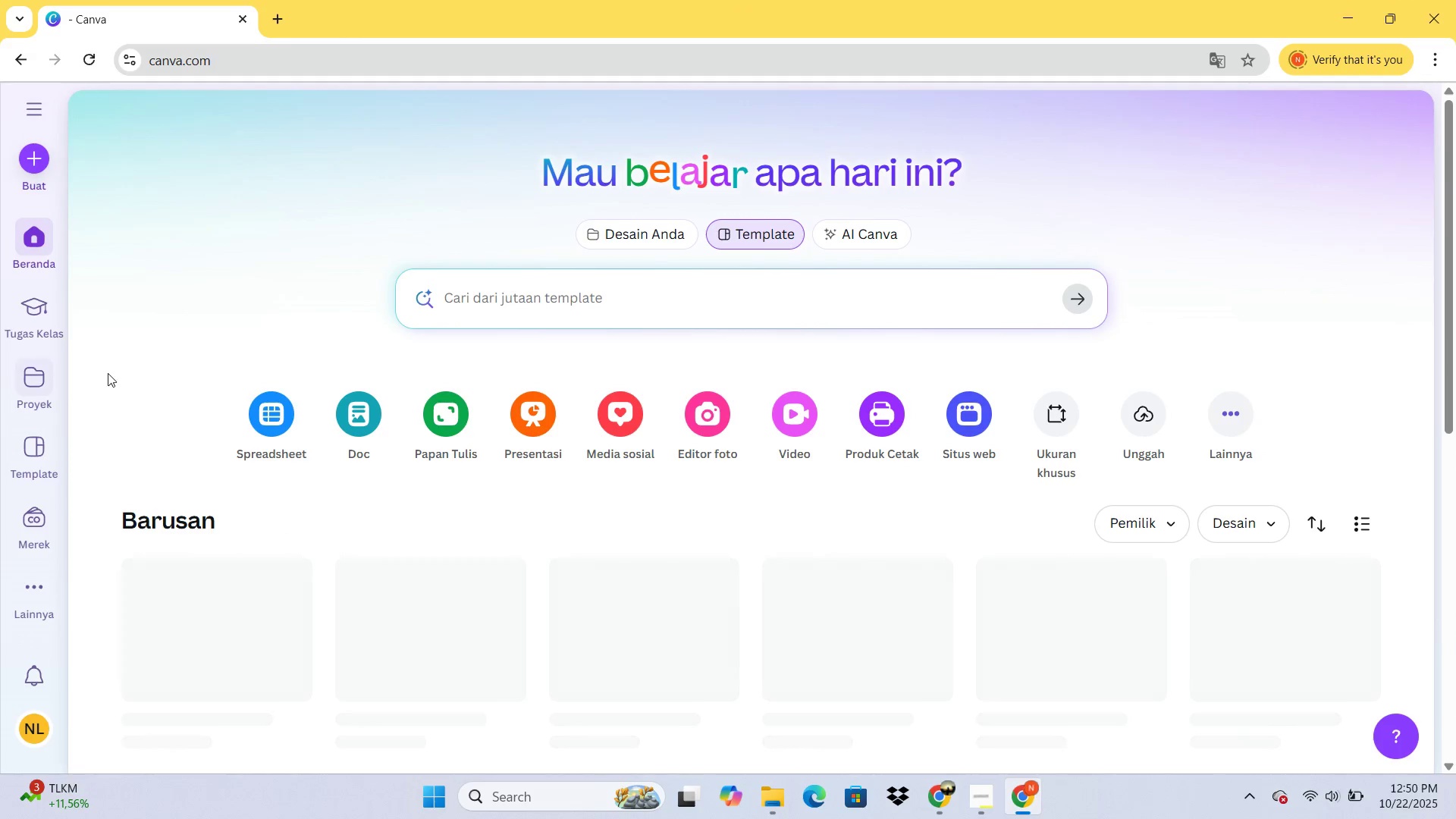 
left_click([269, 625])
 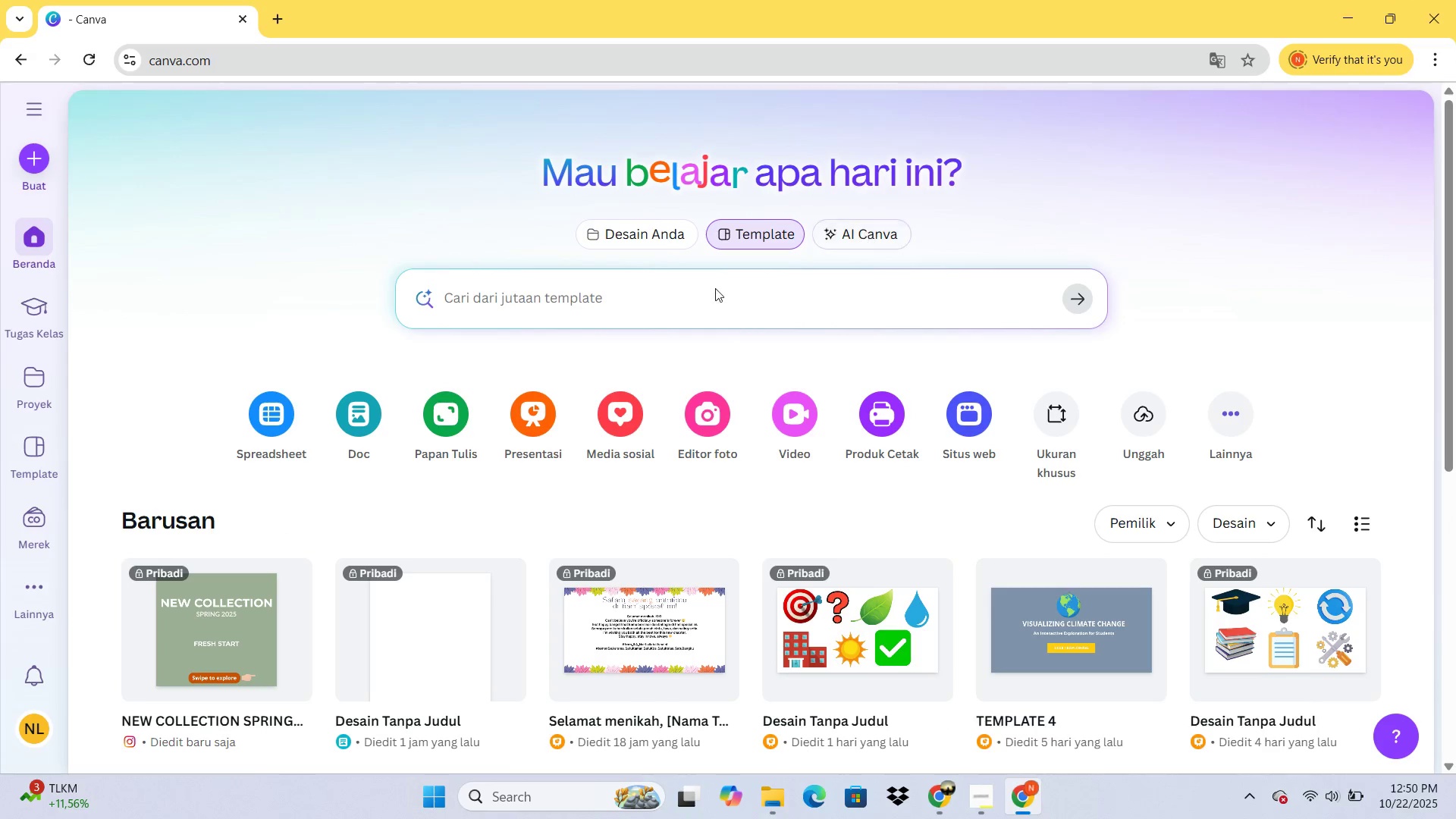 
wait(5.01)
 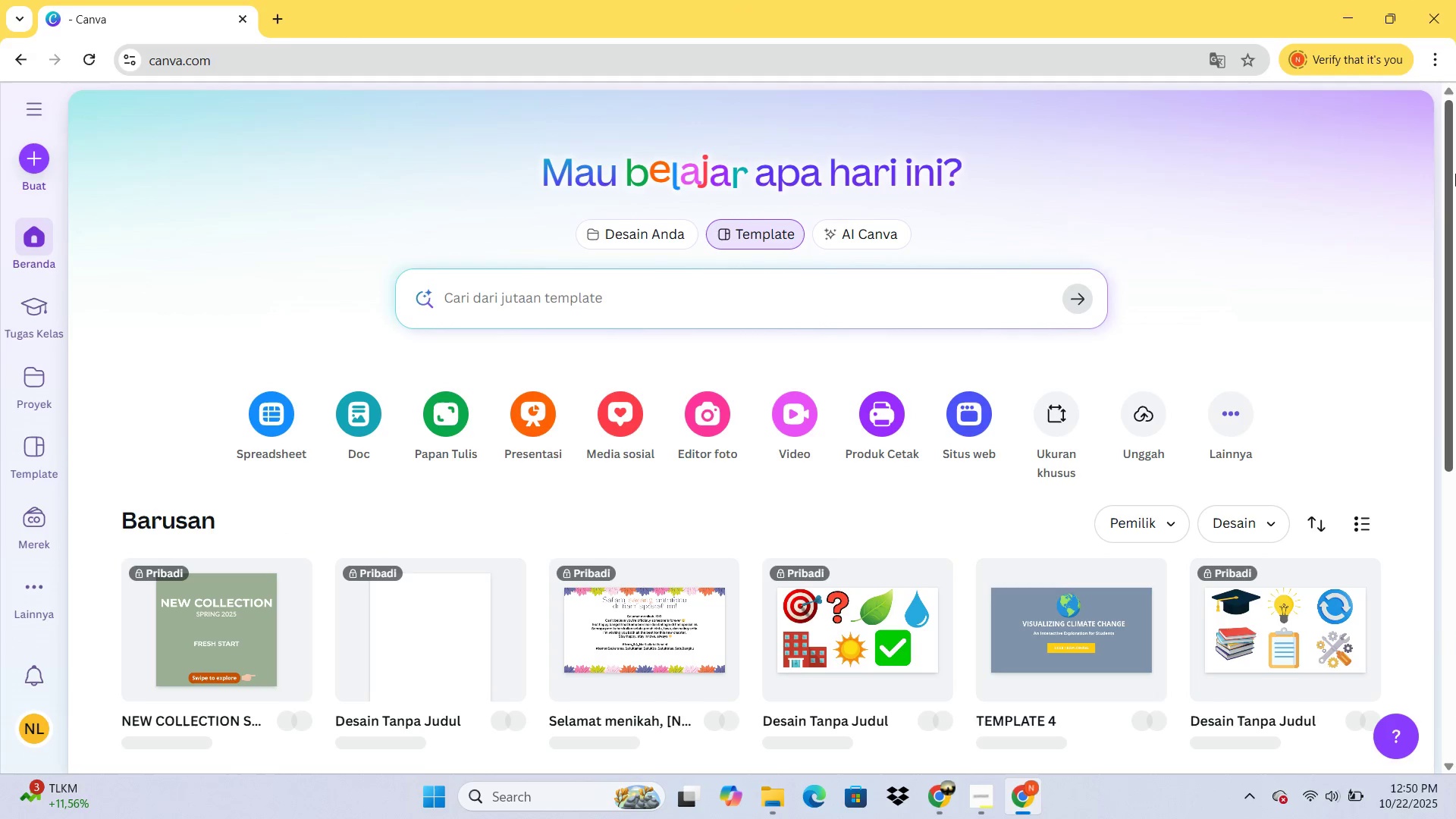 
left_click([257, 630])
 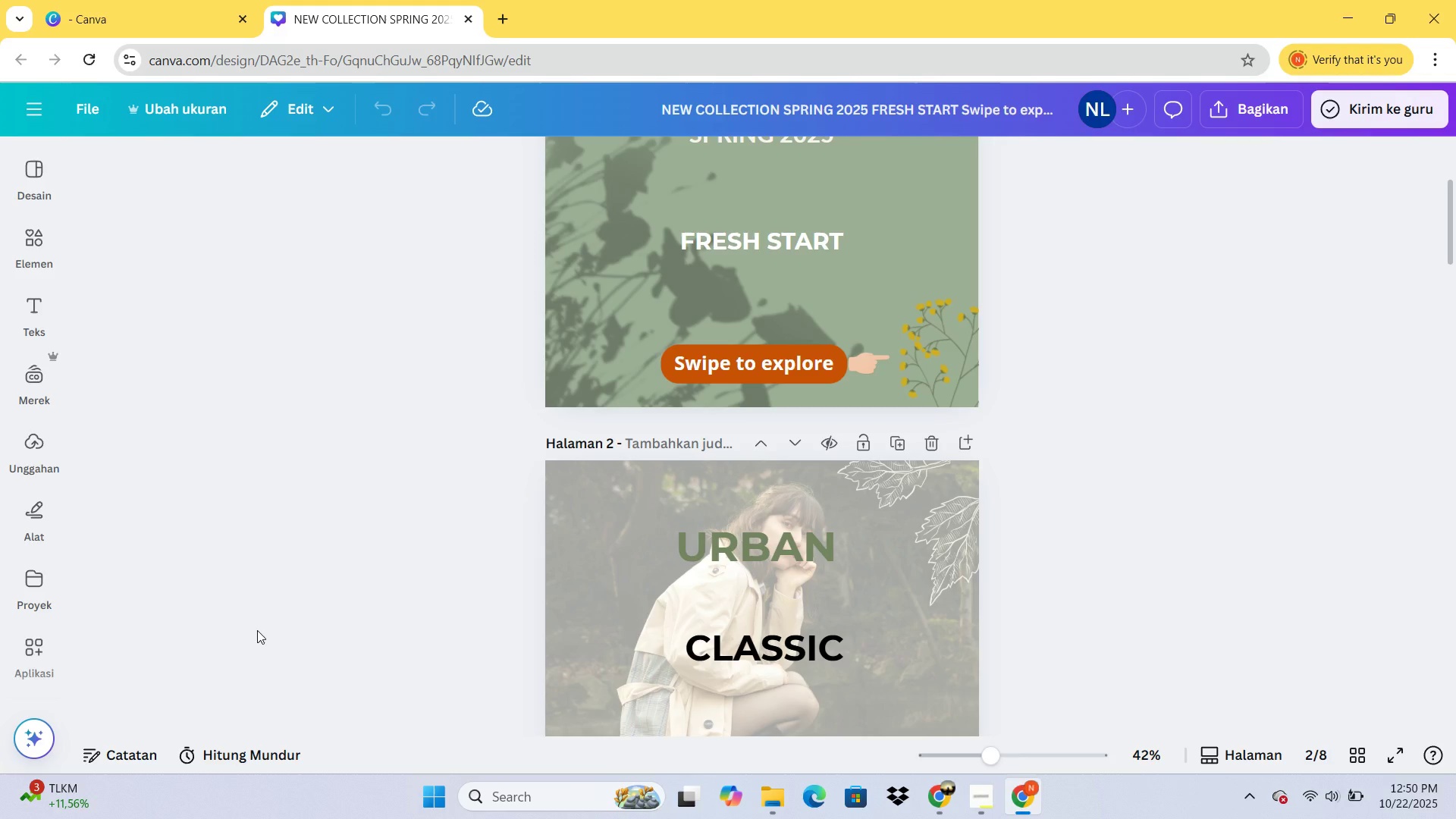 
wait(25.78)
 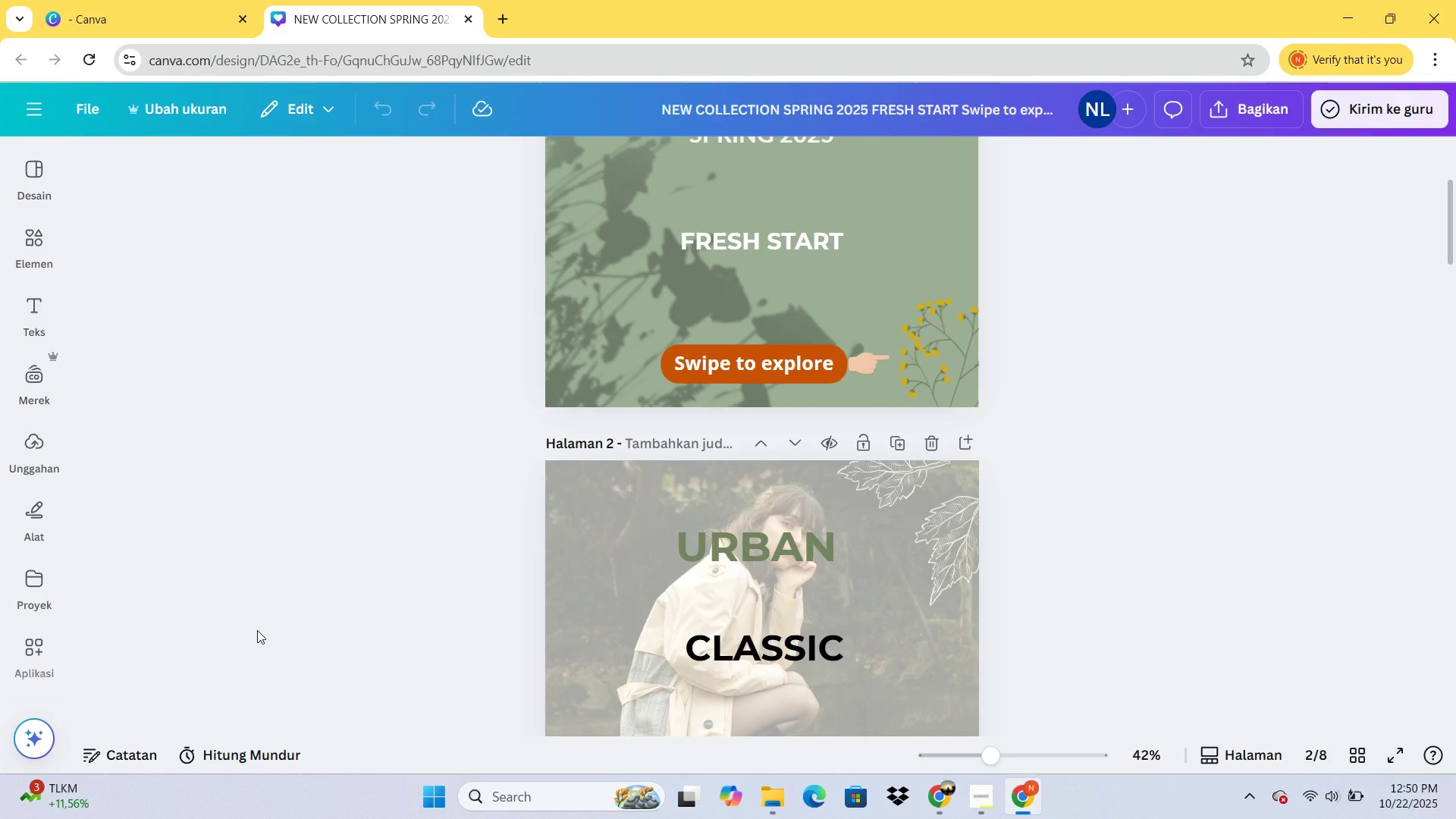 
scroll: coordinate [35, 436], scroll_direction: up, amount: 6.0
 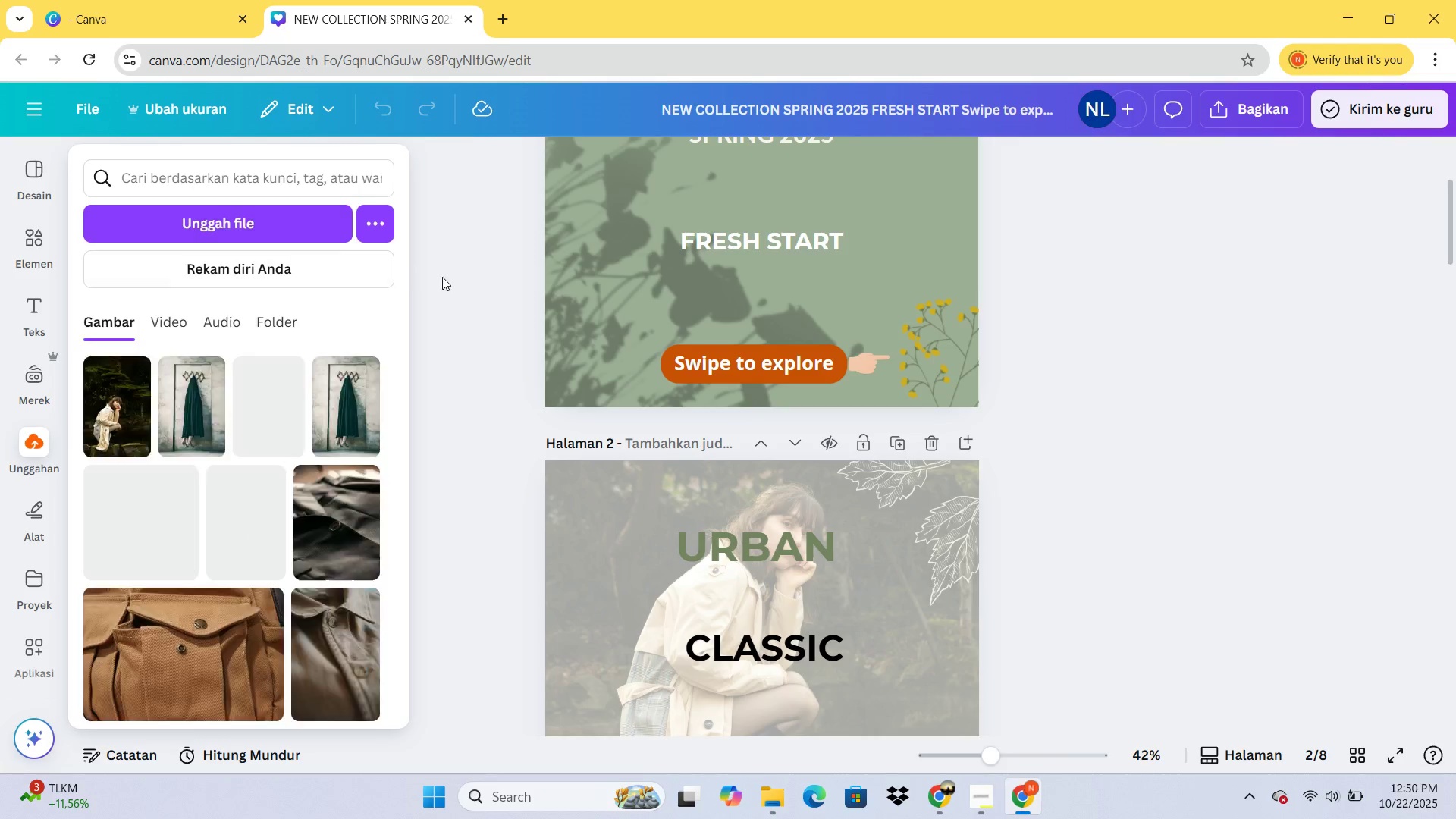 
left_click([484, 290])
 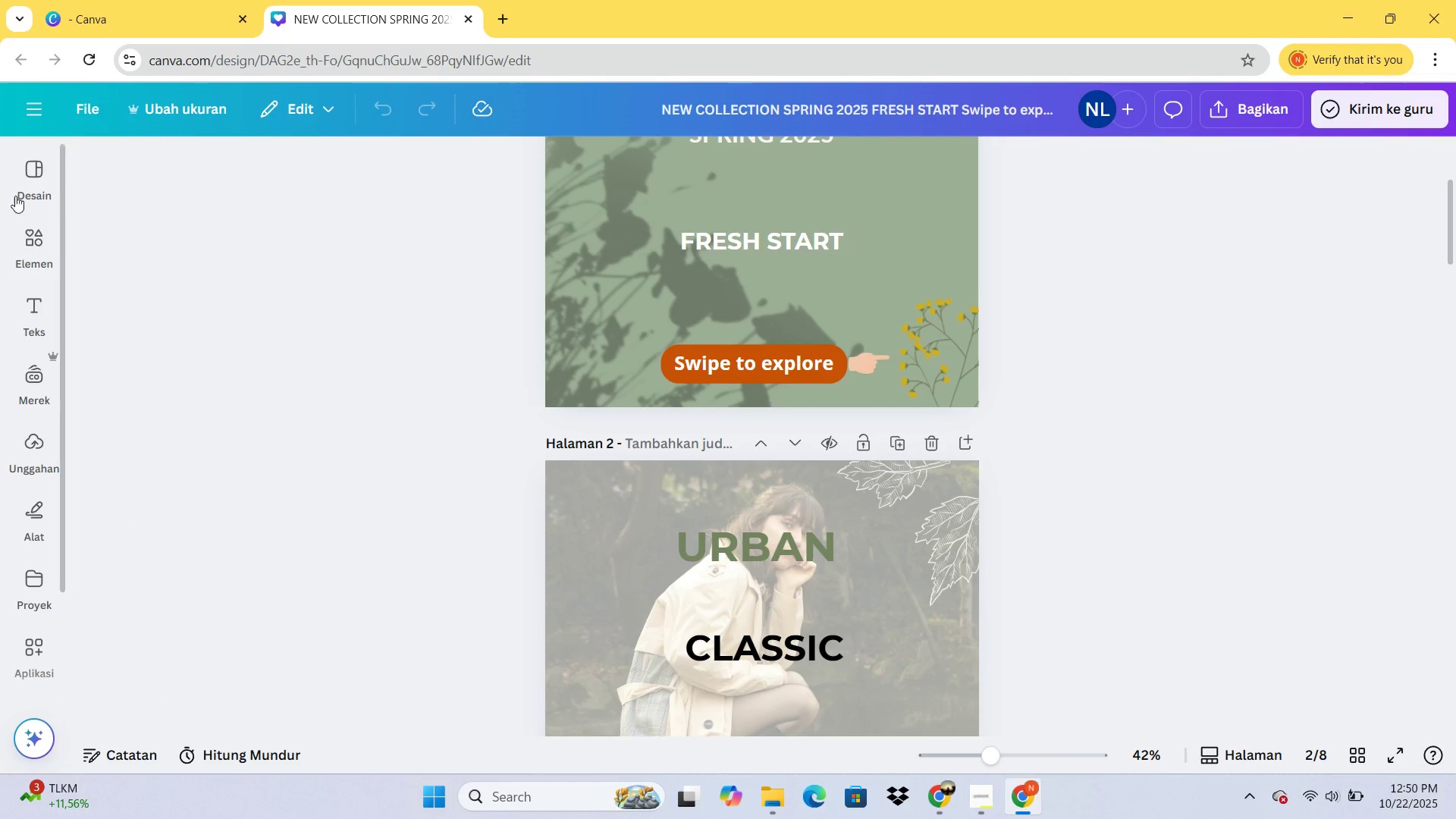 
left_click([30, 242])
 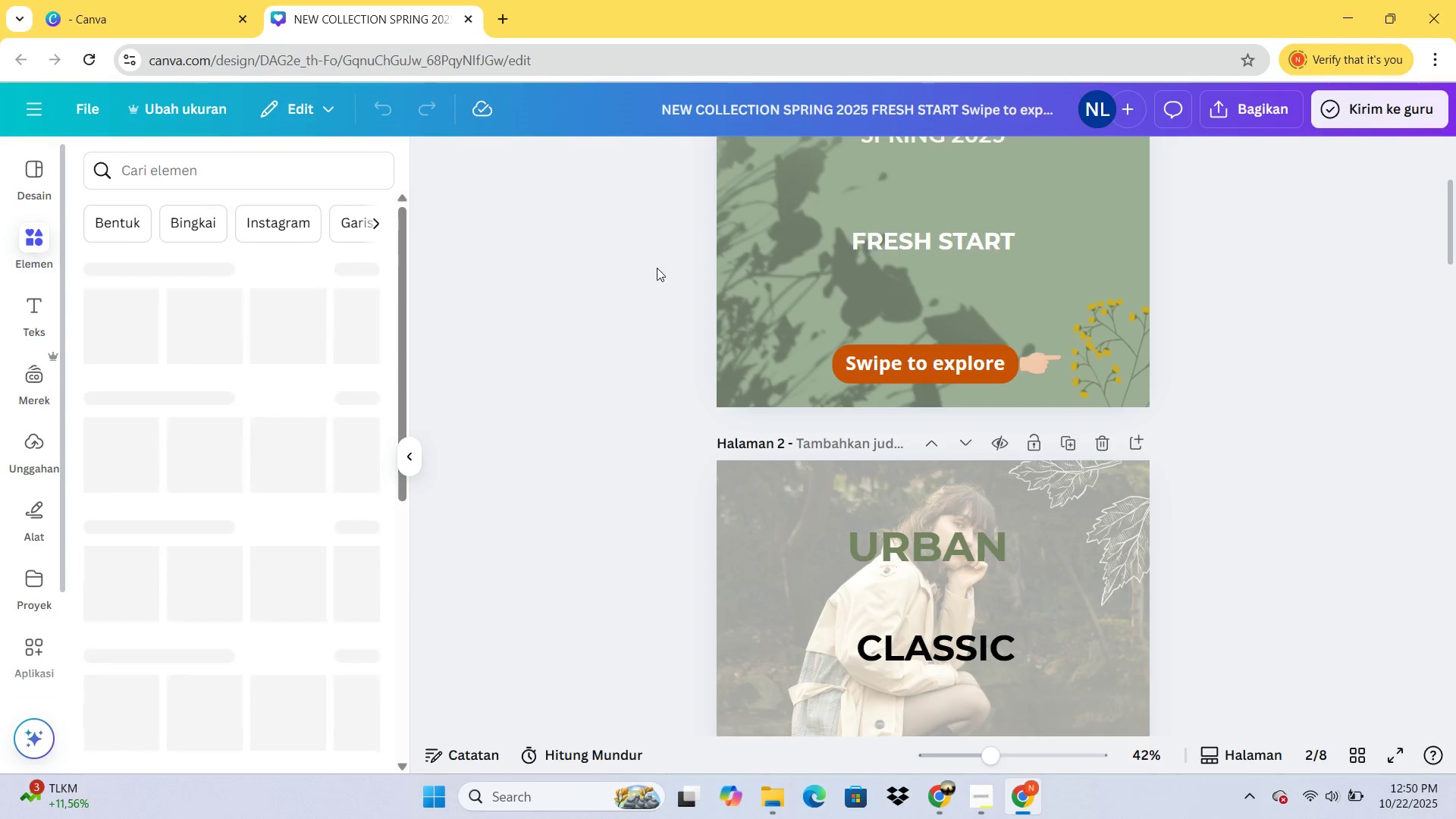 
mouse_move([983, 342])
 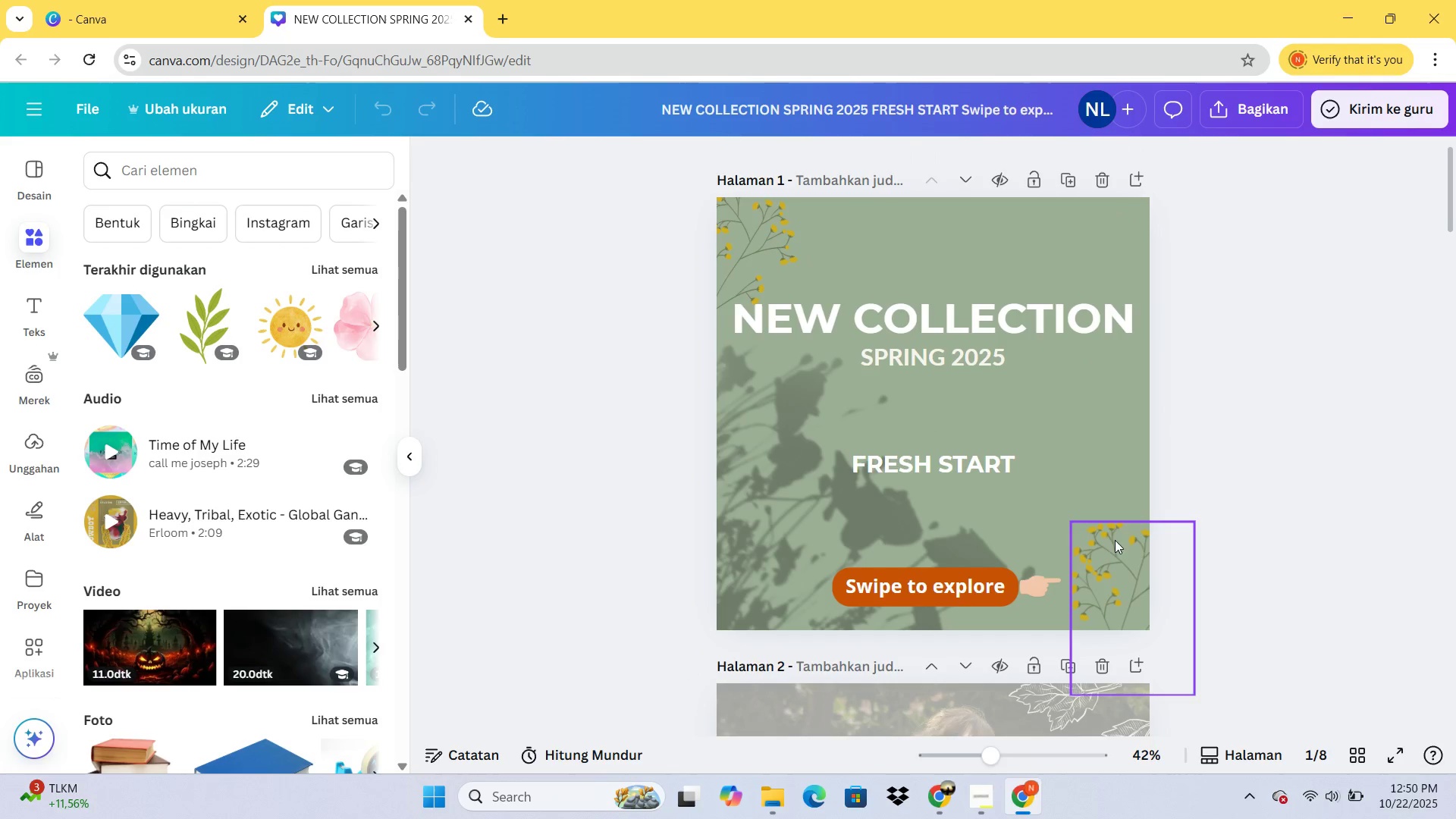 
left_click([1115, 544])
 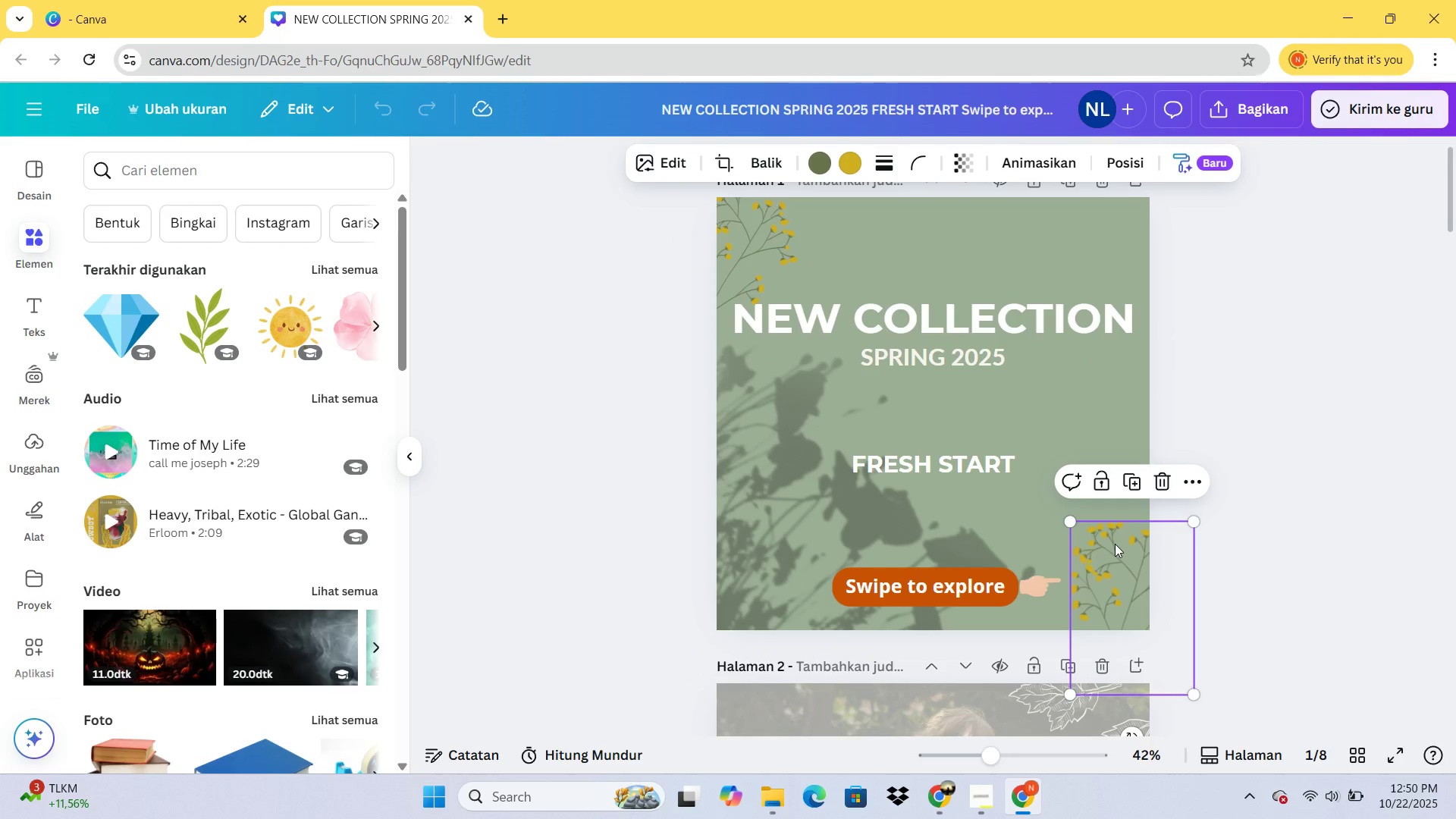 
key(Delete)
 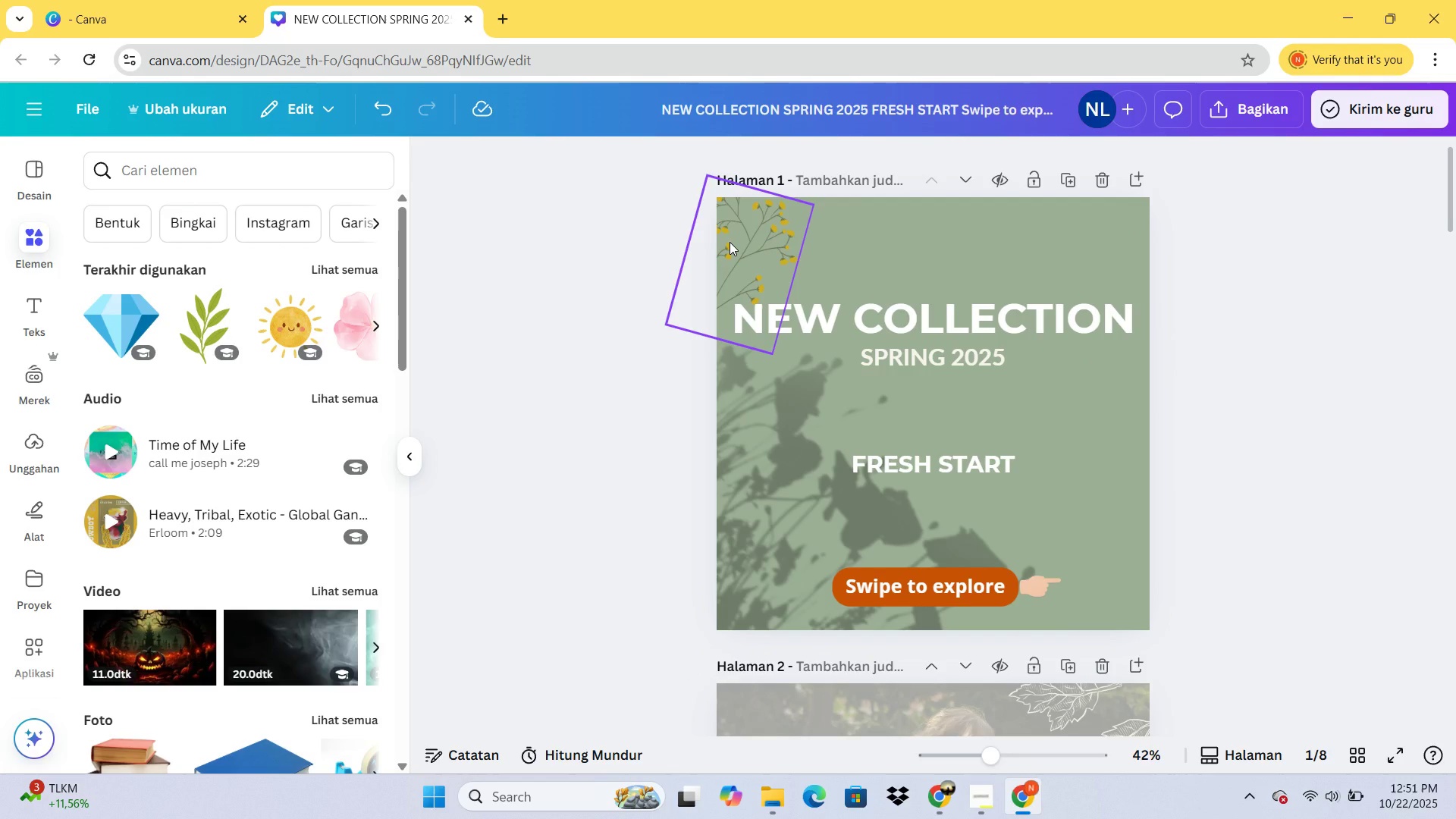 
key(Control+ControlLeft)
 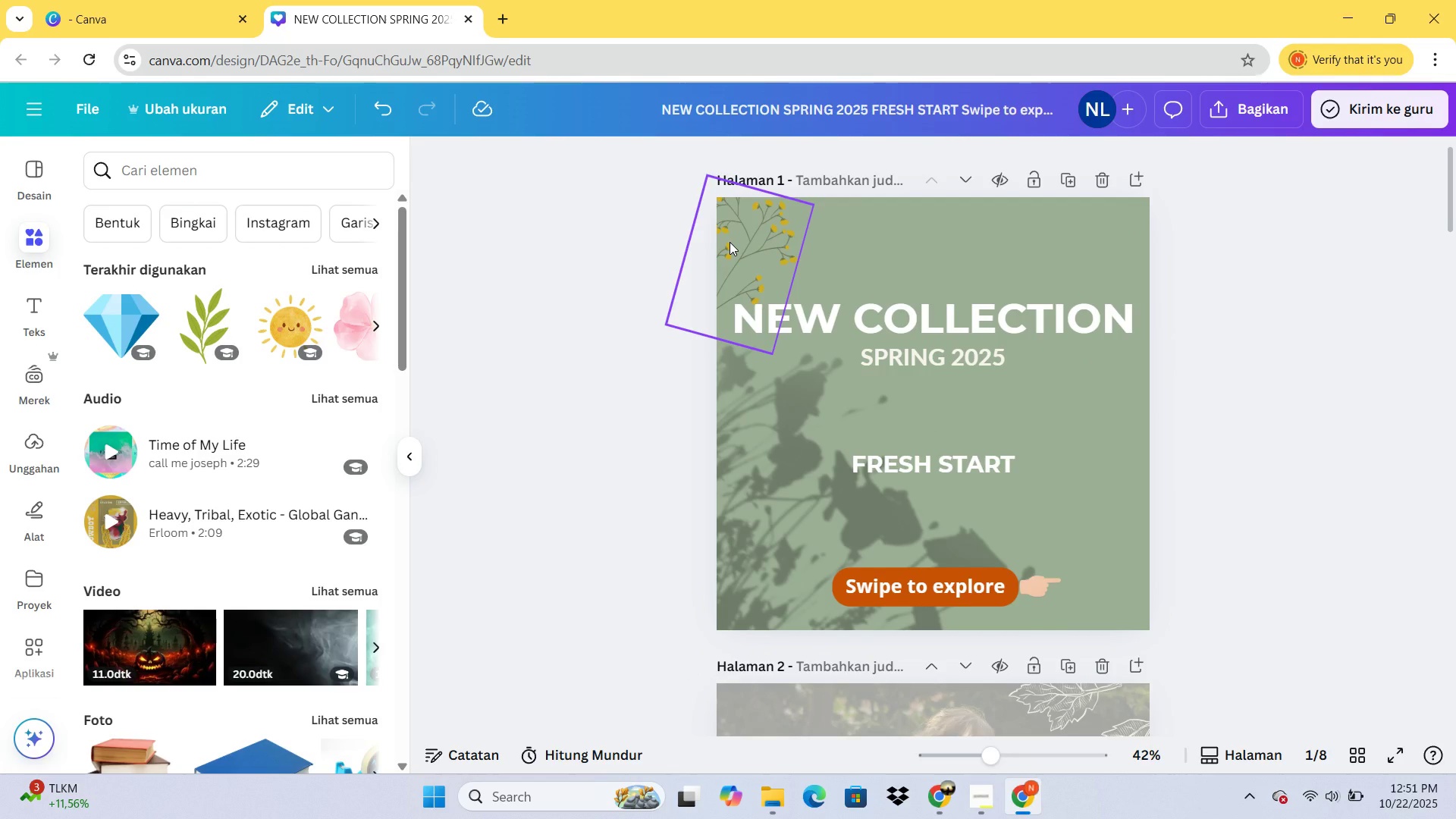 
key(Control+Z)
 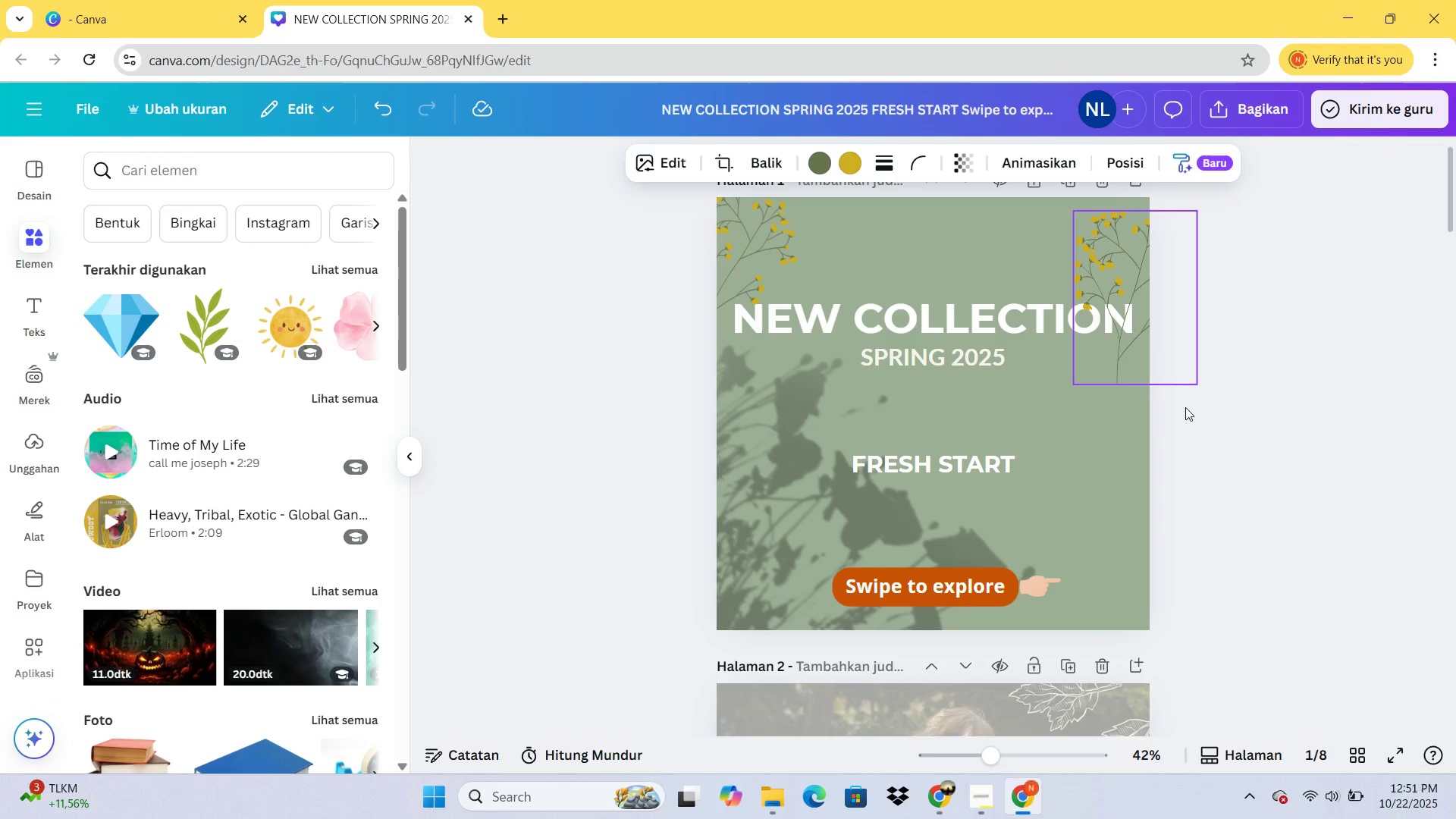 
left_click([1106, 333])
 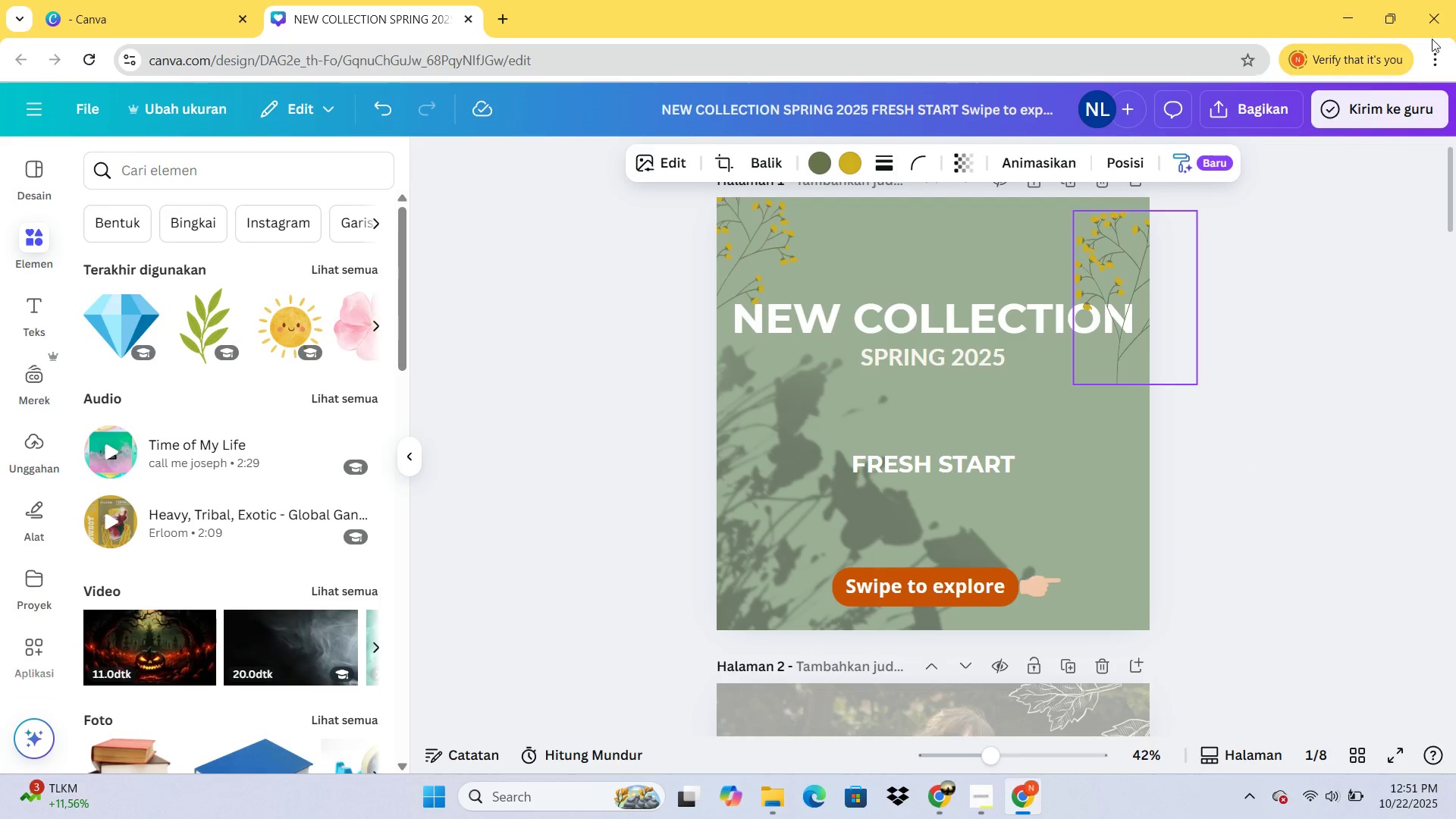 
left_click([1455, 0])
 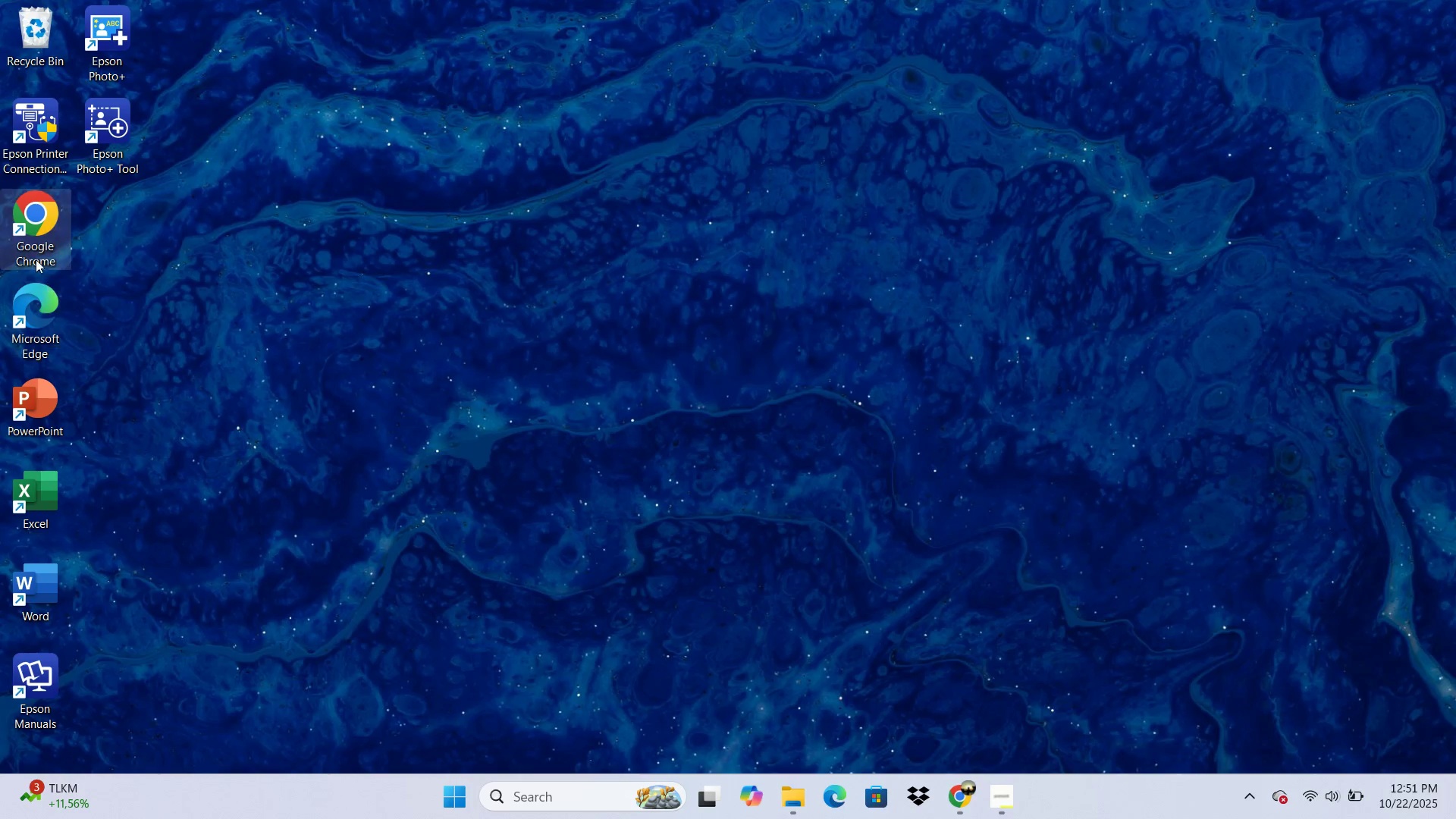 
double_click([32, 253])
 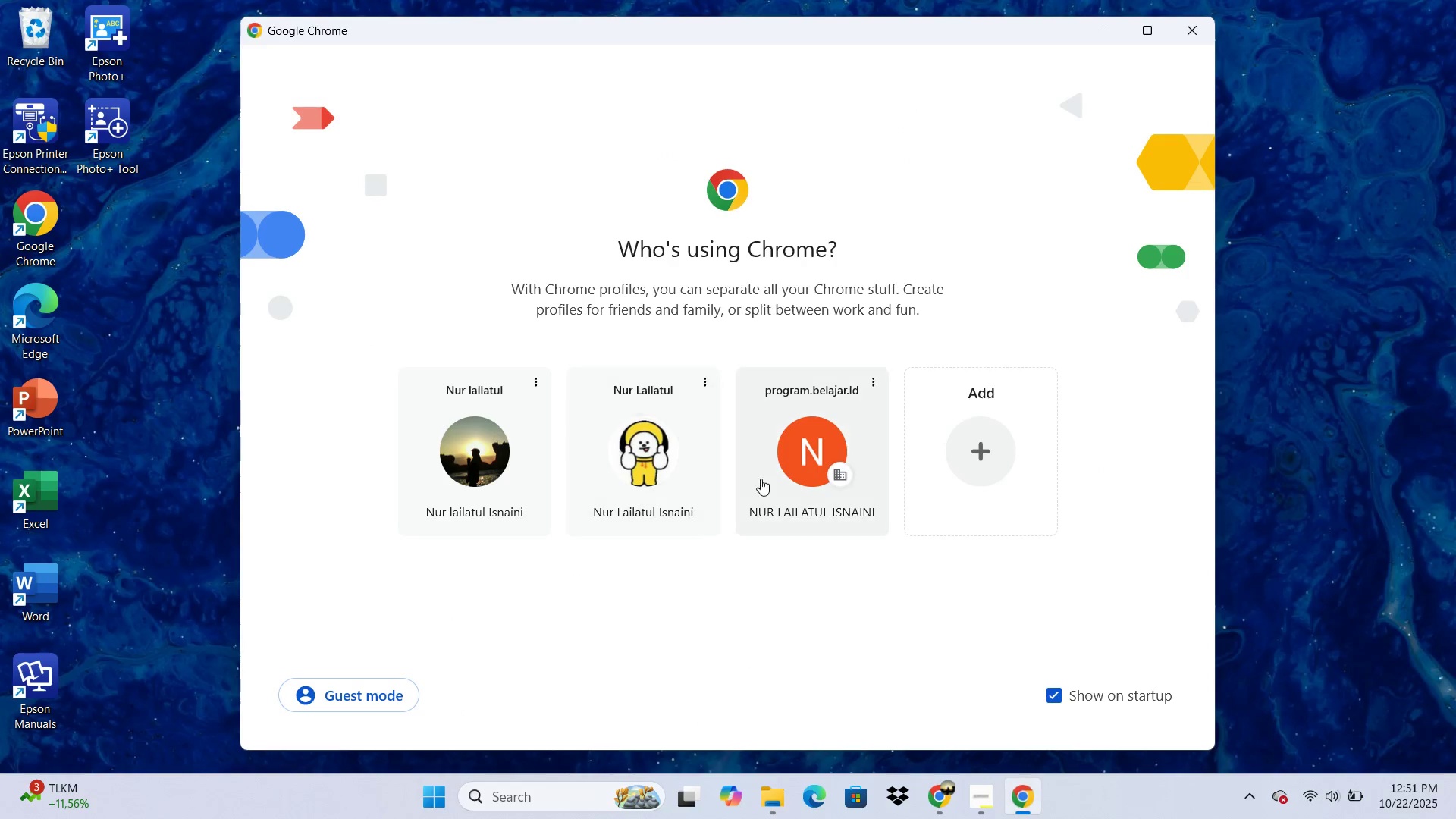 
left_click([783, 479])
 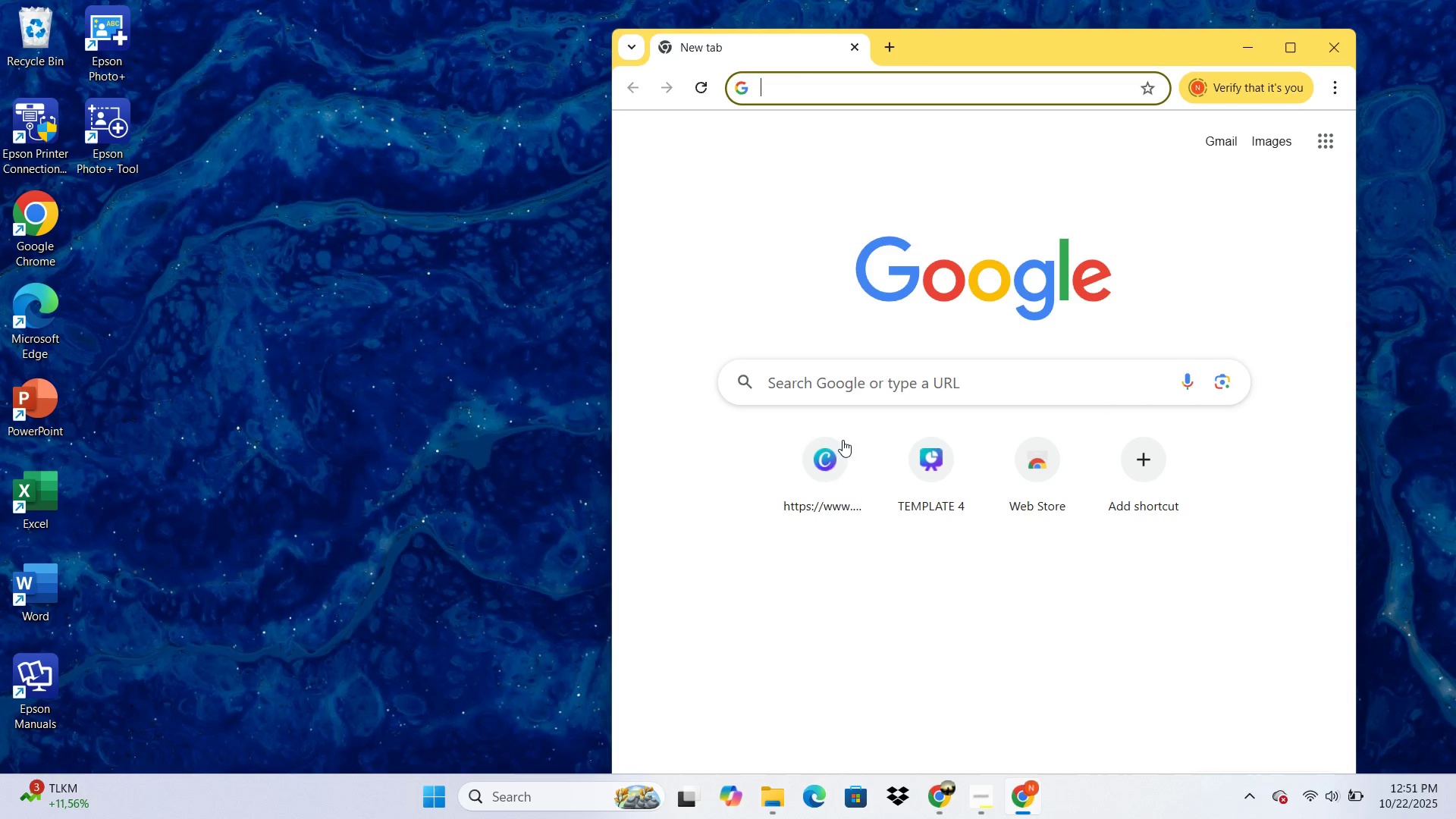 
left_click([821, 465])
 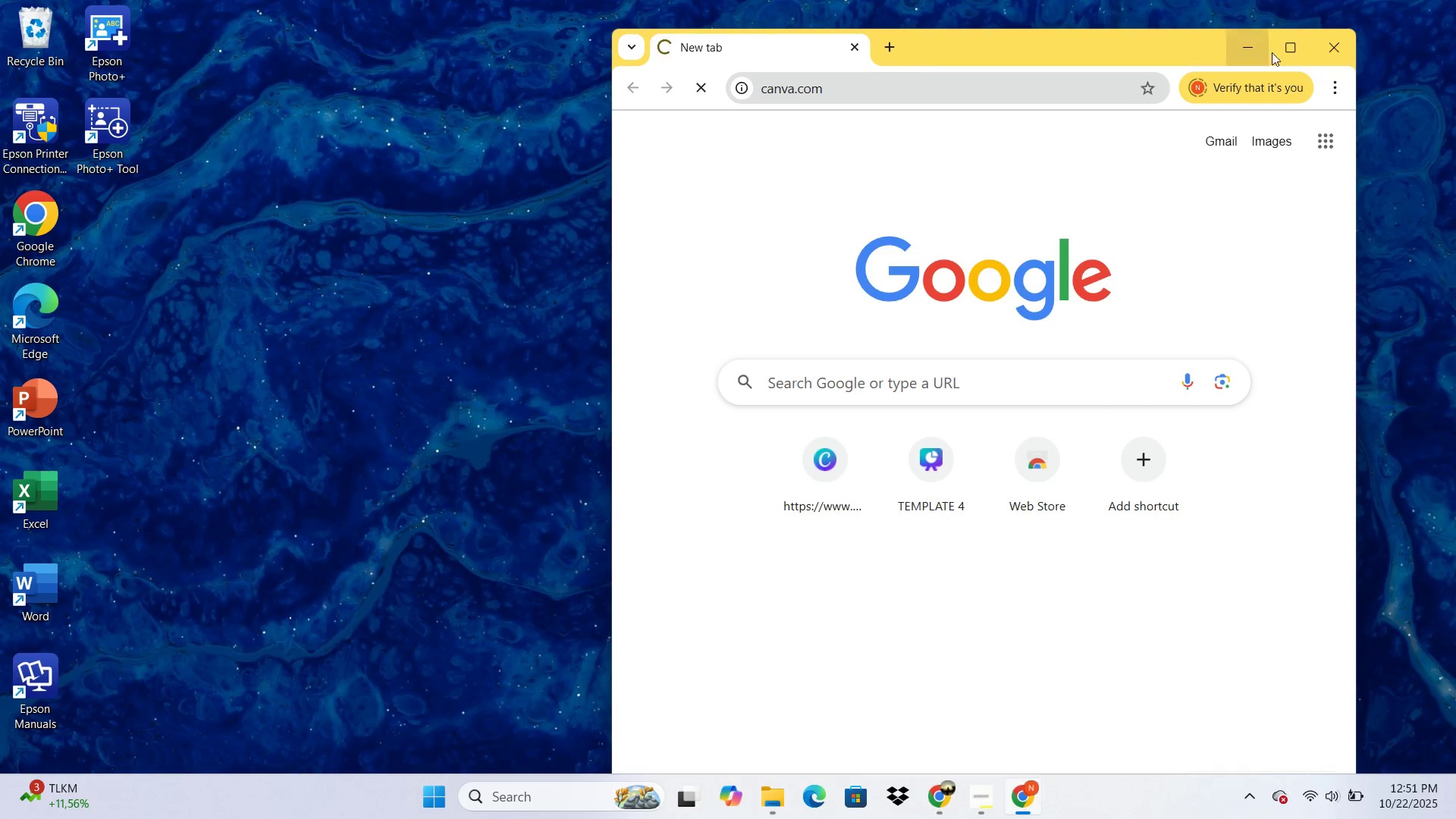 
left_click([1279, 51])
 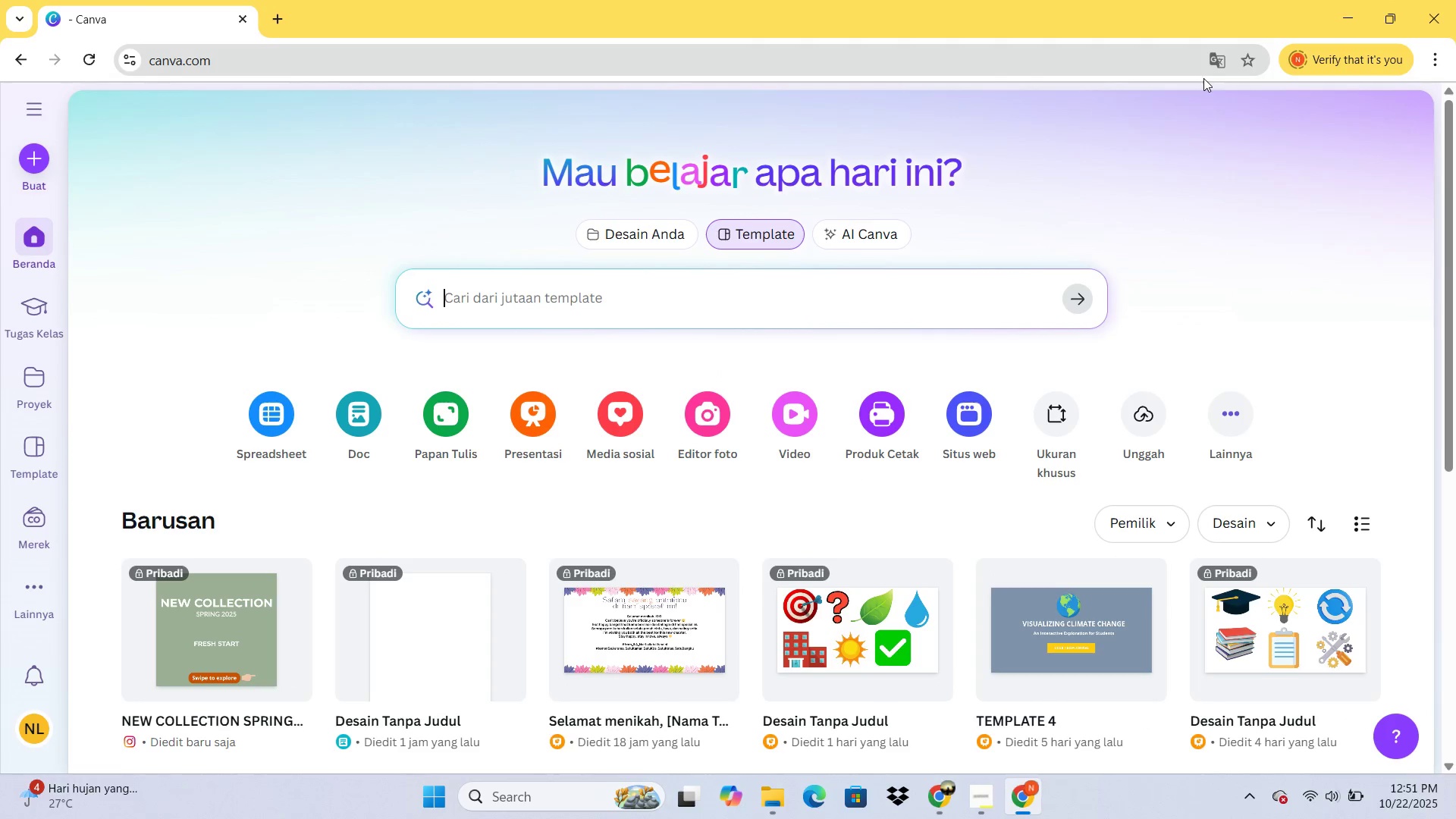 
wait(9.4)
 